 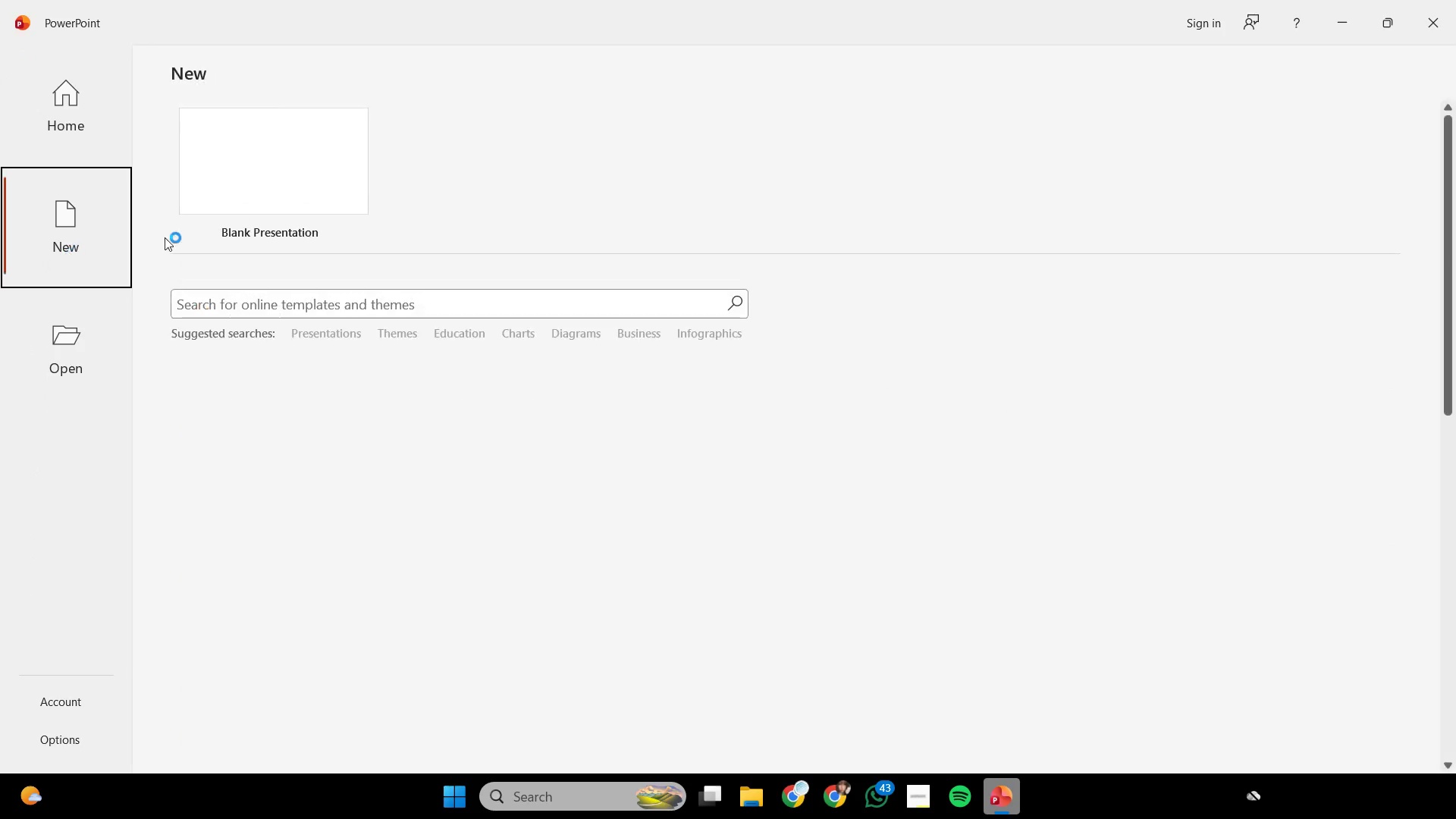 
left_click([308, 216])
 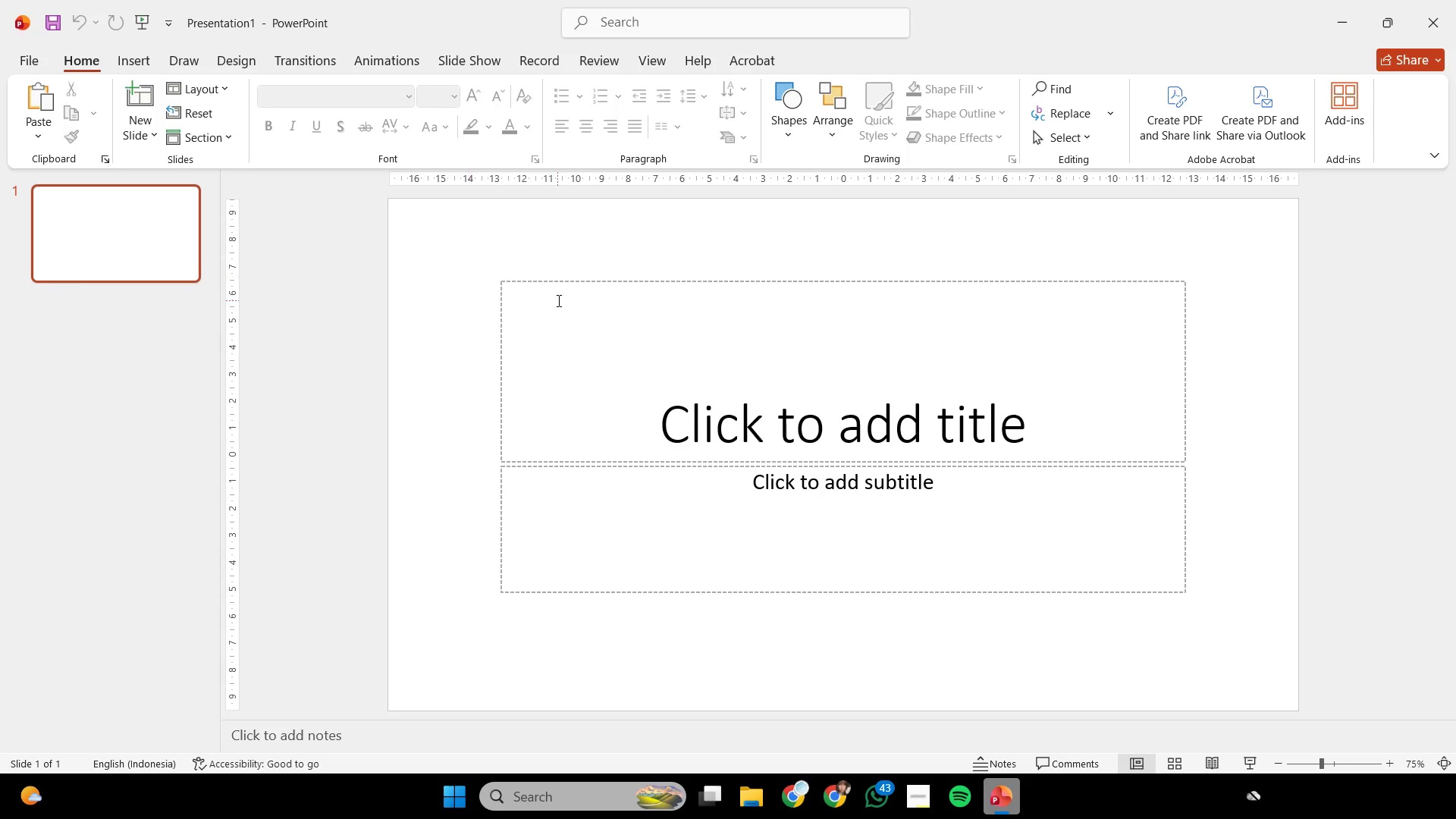 
left_click_drag(start_coordinate=[407, 262], to_coordinate=[1285, 695])
 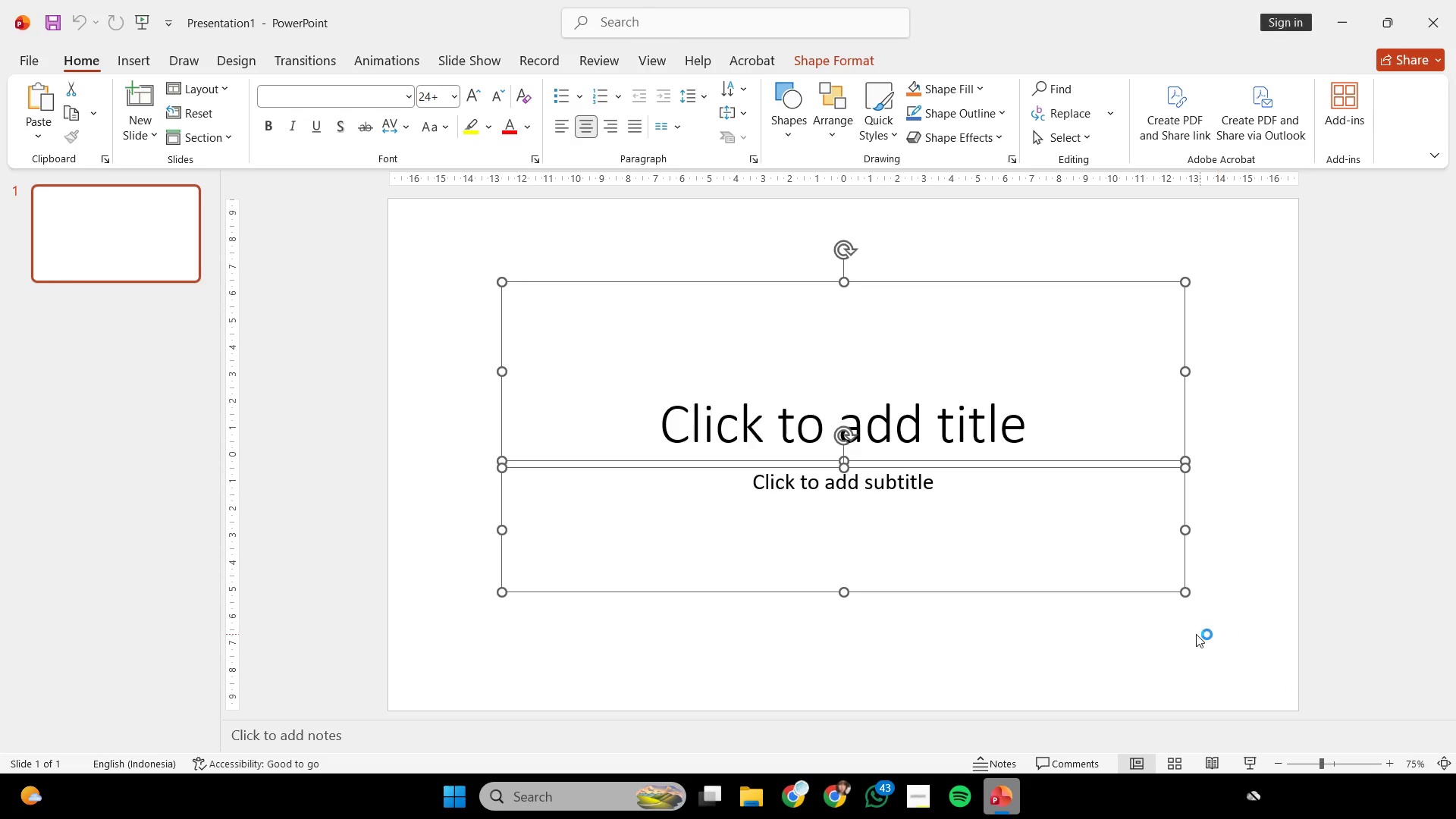 
key(Backspace)
 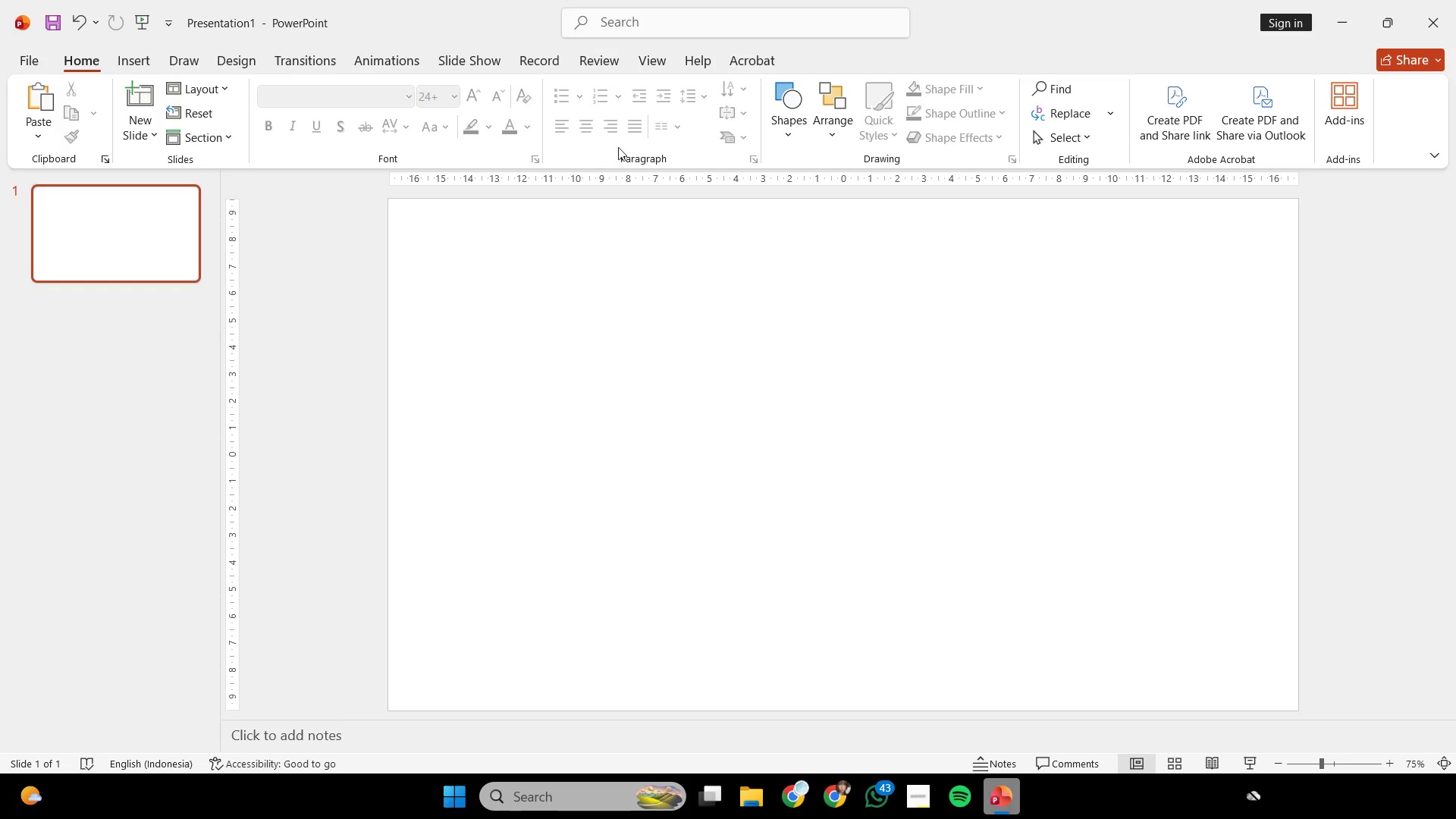 
left_click([778, 109])
 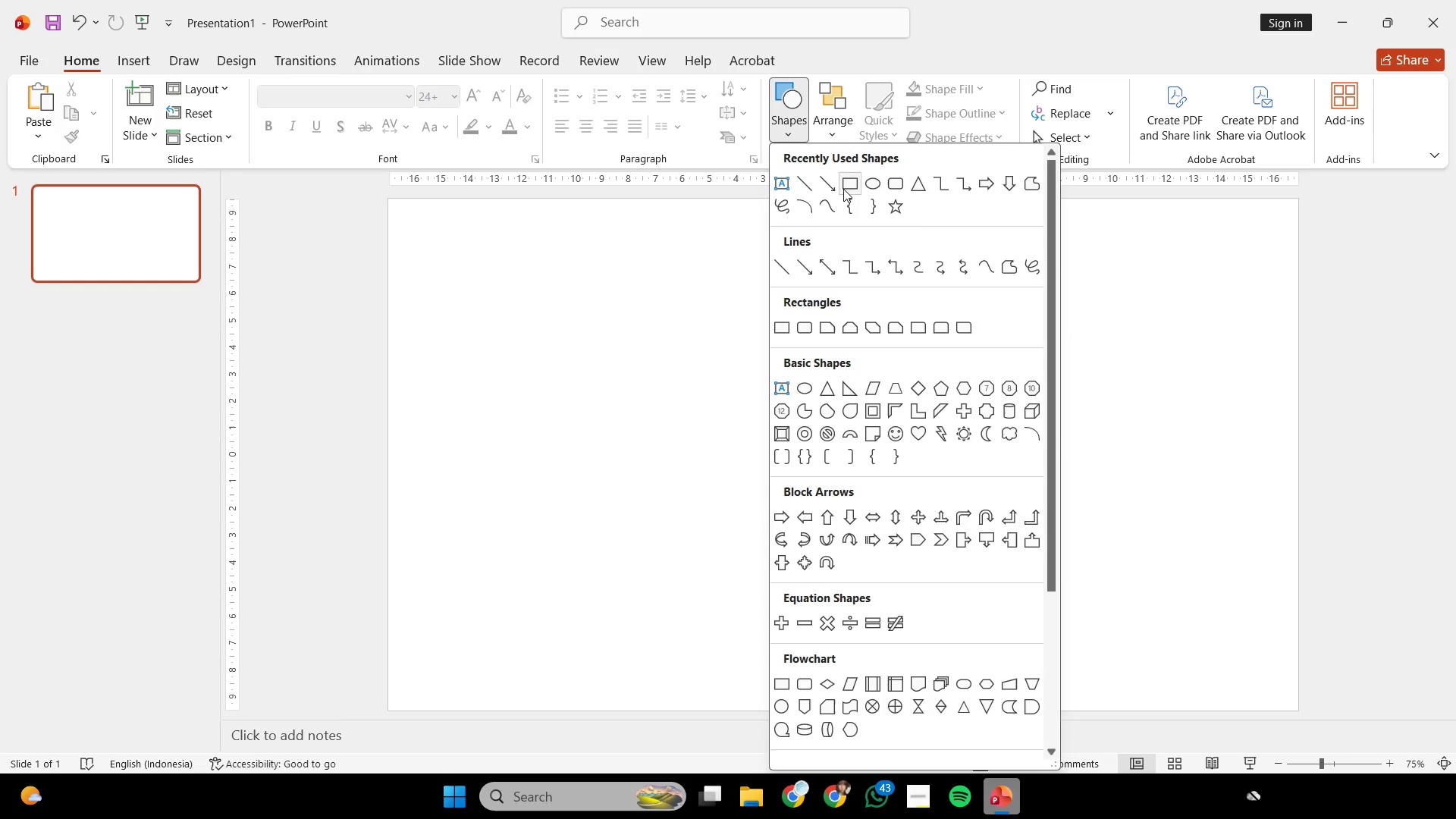 
double_click([676, 296])
 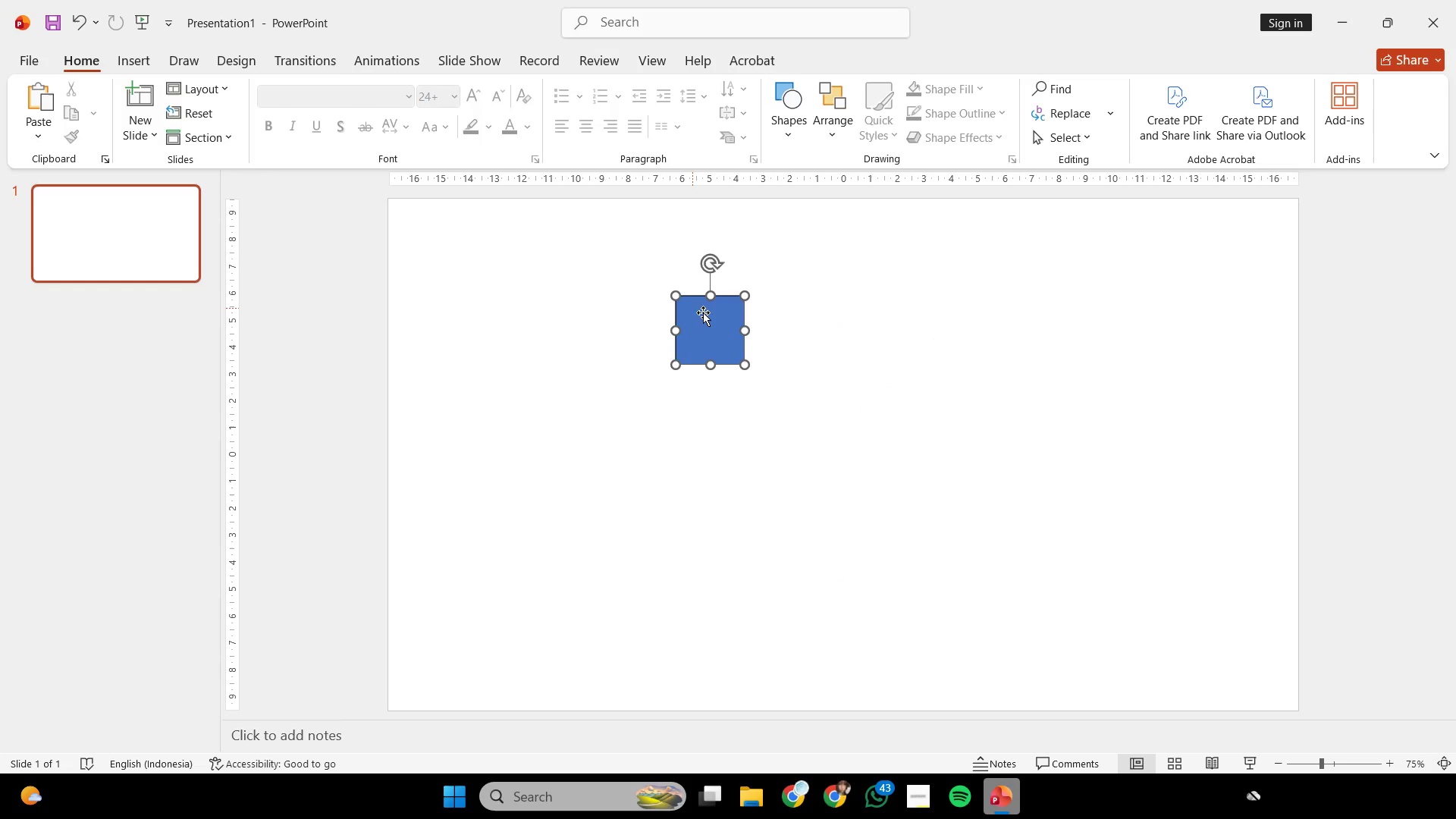 
hold_key(key=ShiftLeft, duration=2.81)
hold_key(key=ControlLeft, duration=2.69)
left_click_drag(start_coordinate=[704, 313], to_coordinate=[778, 331])
 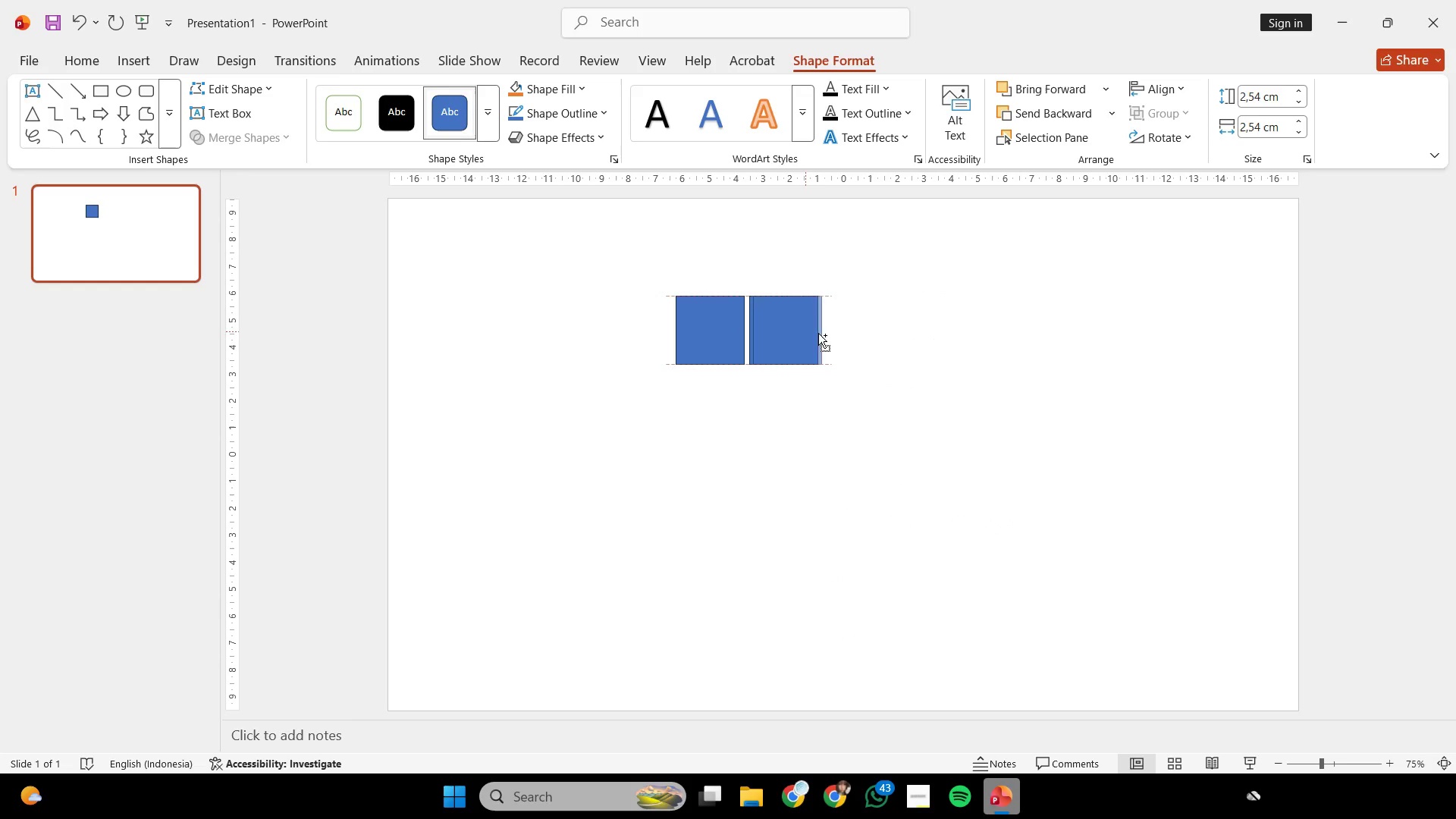 
left_click_drag(start_coordinate=[780, 331], to_coordinate=[856, 338])
 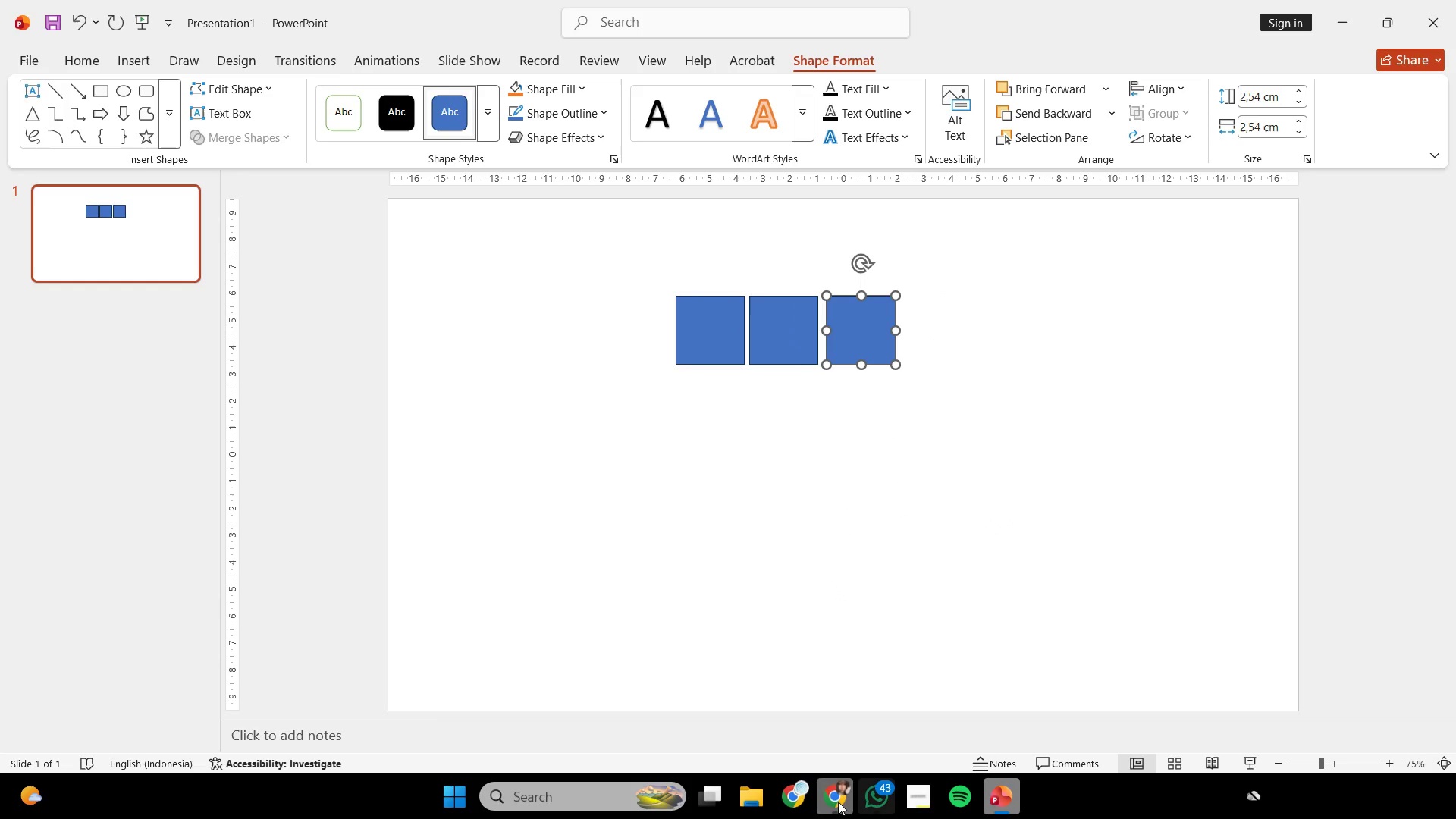 
left_click([837, 802])
 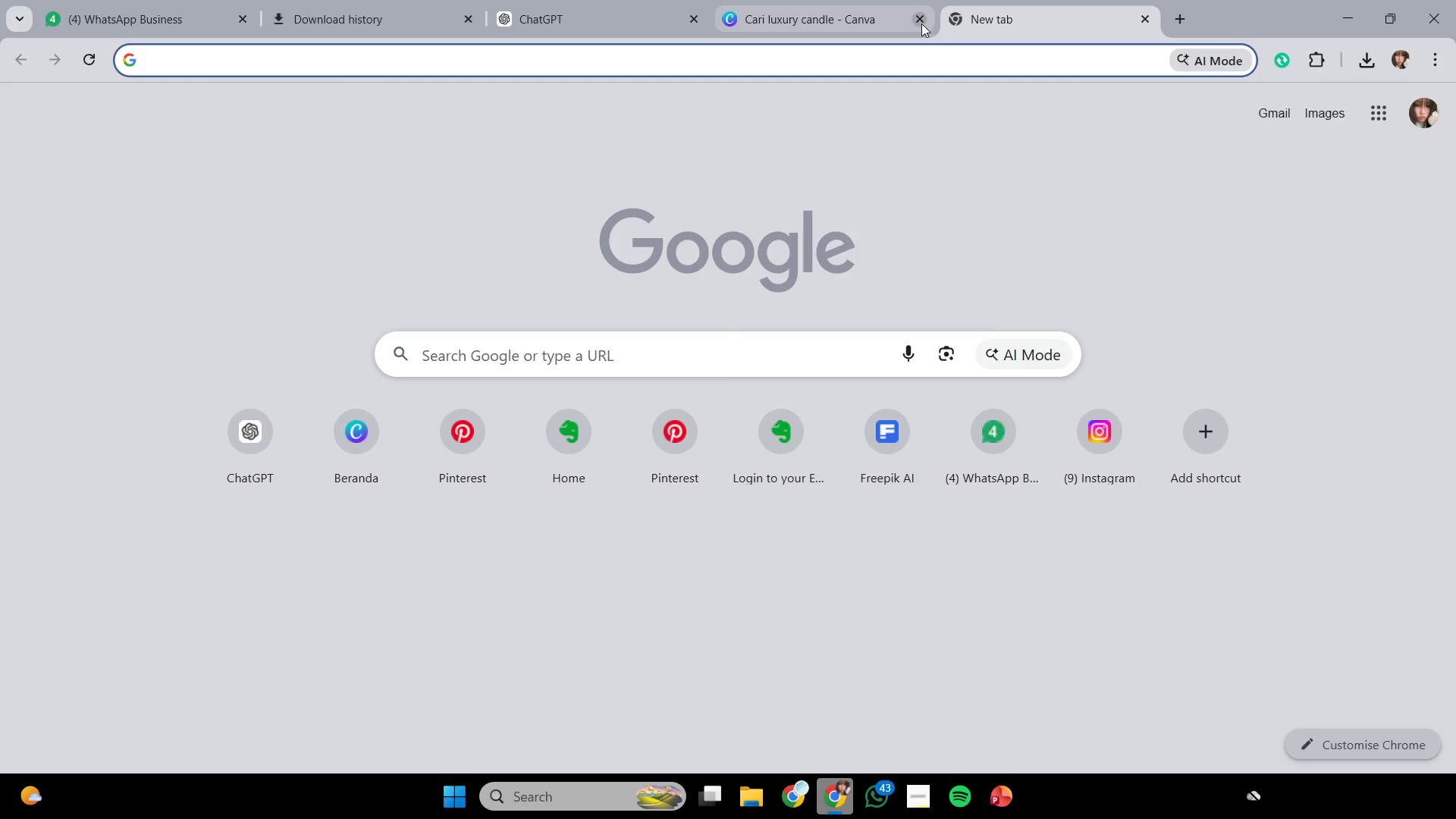 
type(pinte)
 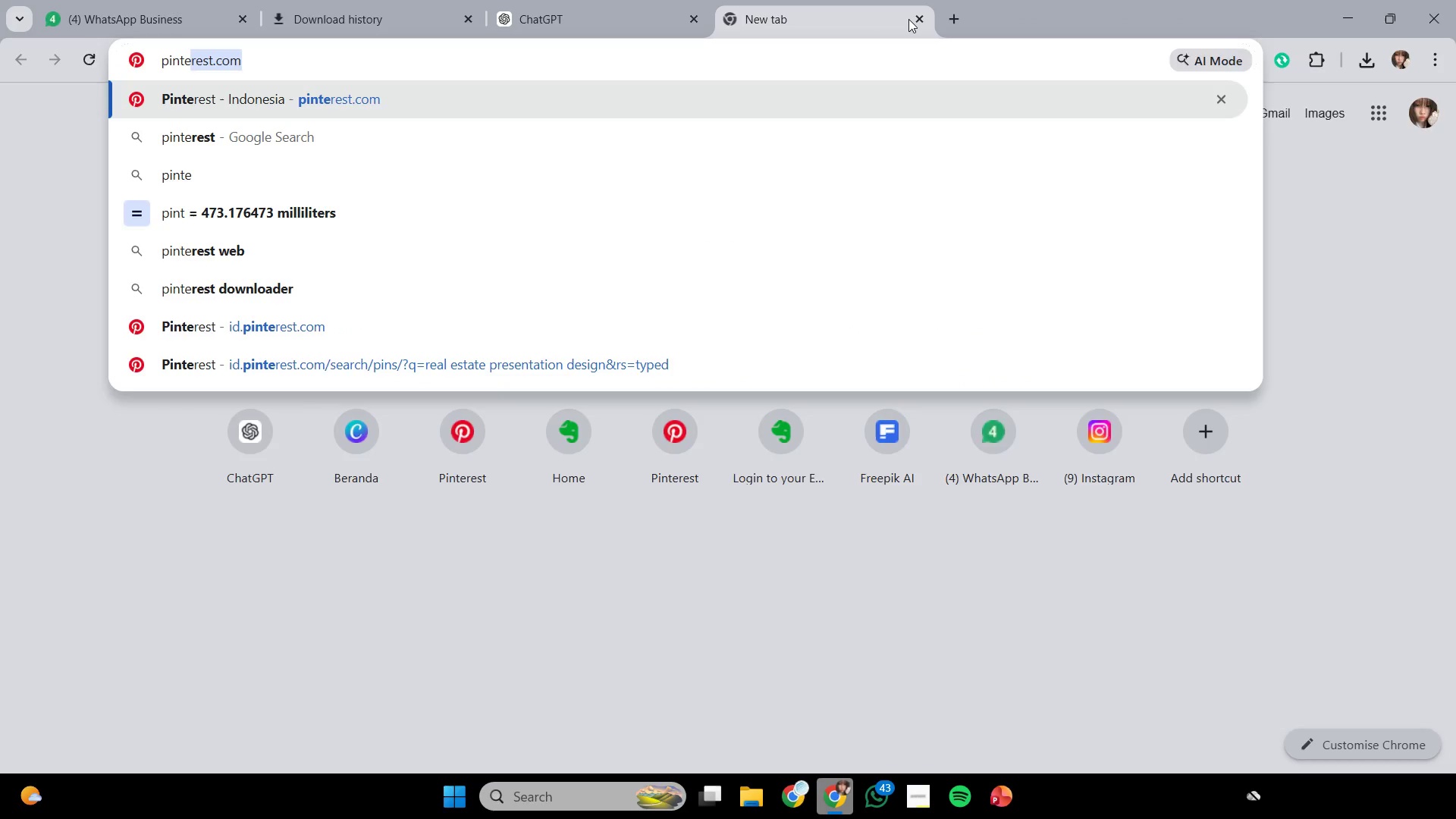 
key(Enter)
 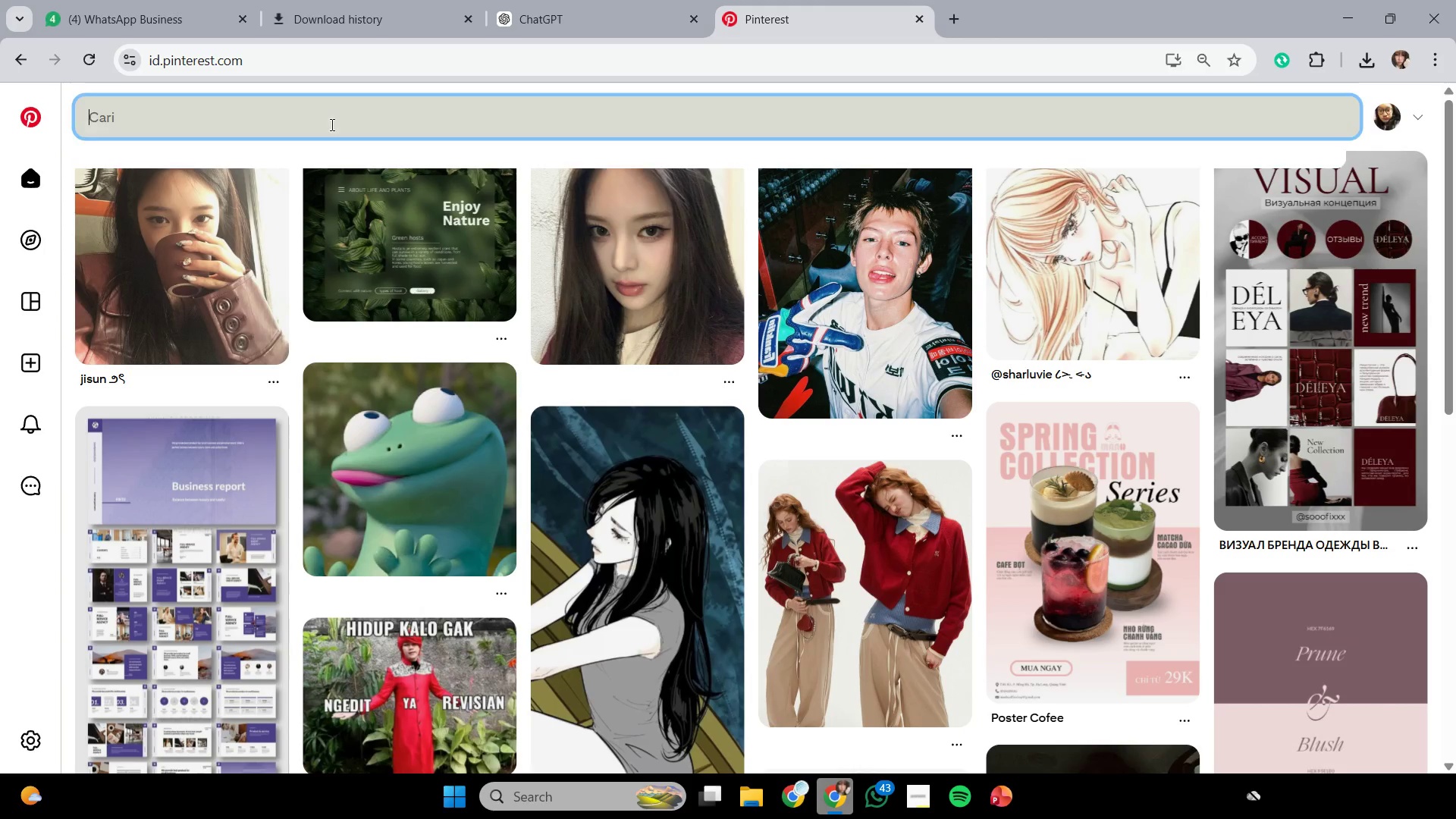 
type(luxury colors)
 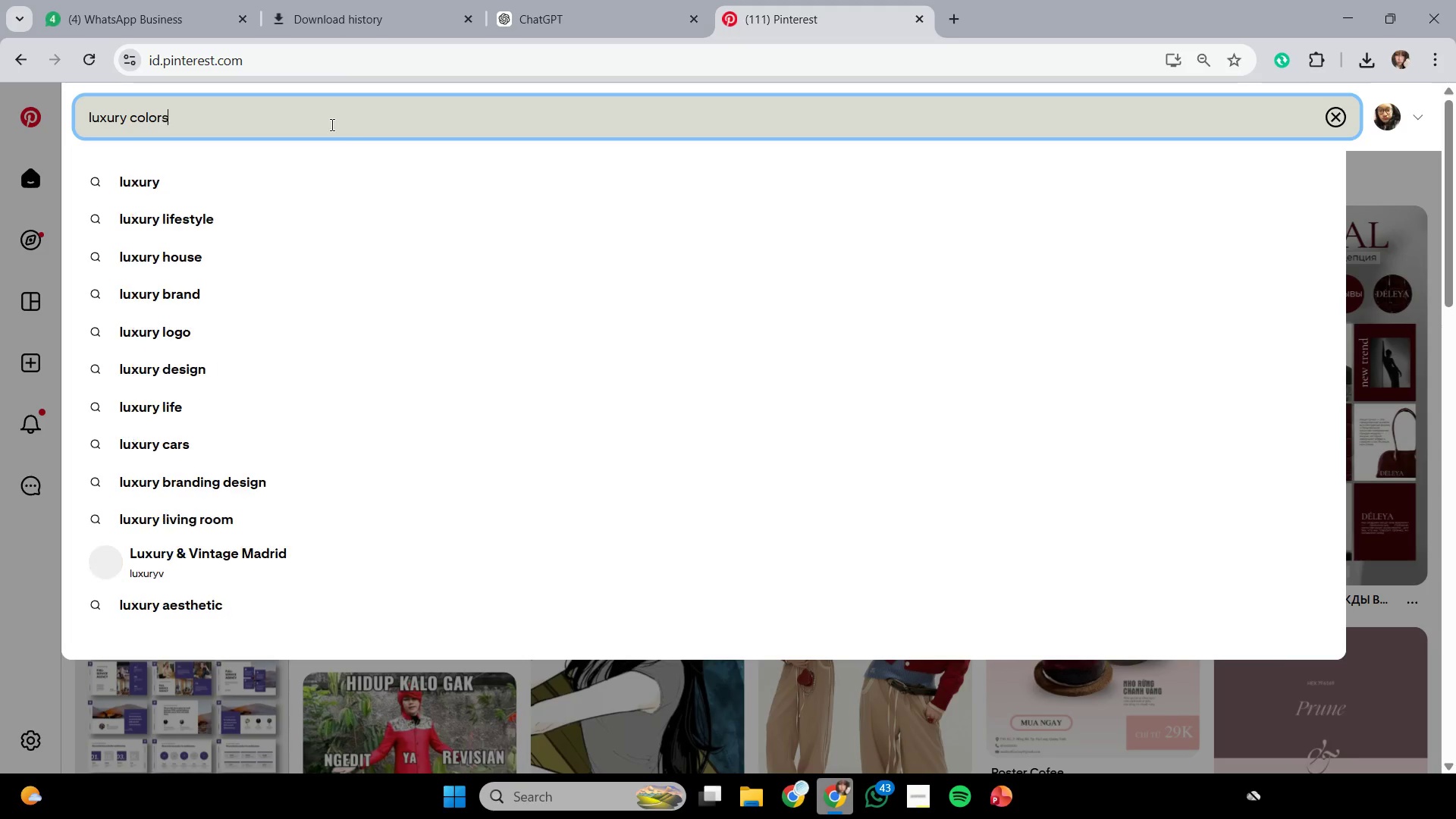 
key(Enter)
 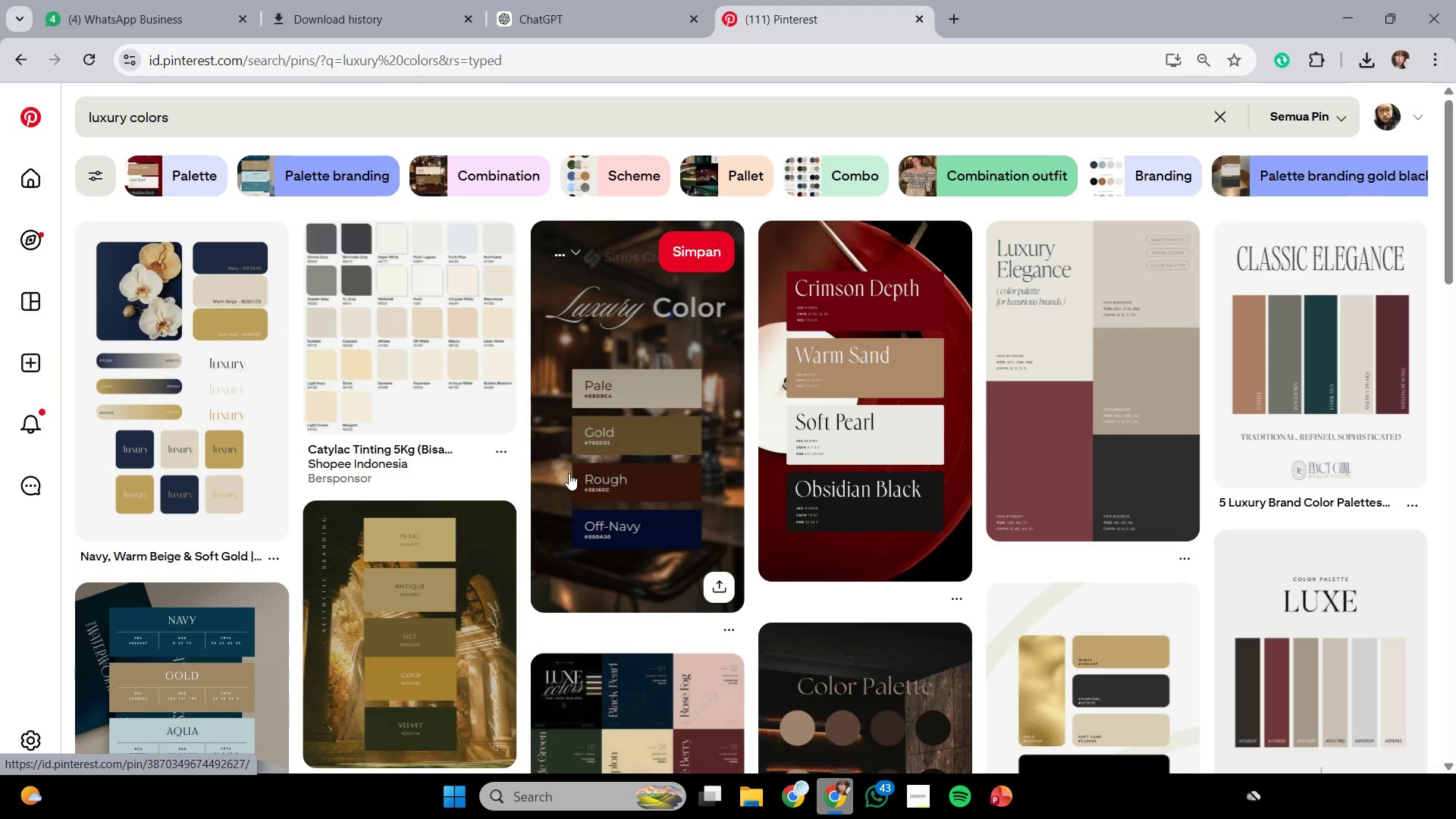 
scroll: coordinate [577, 482], scroll_direction: down, amount: 8.0
 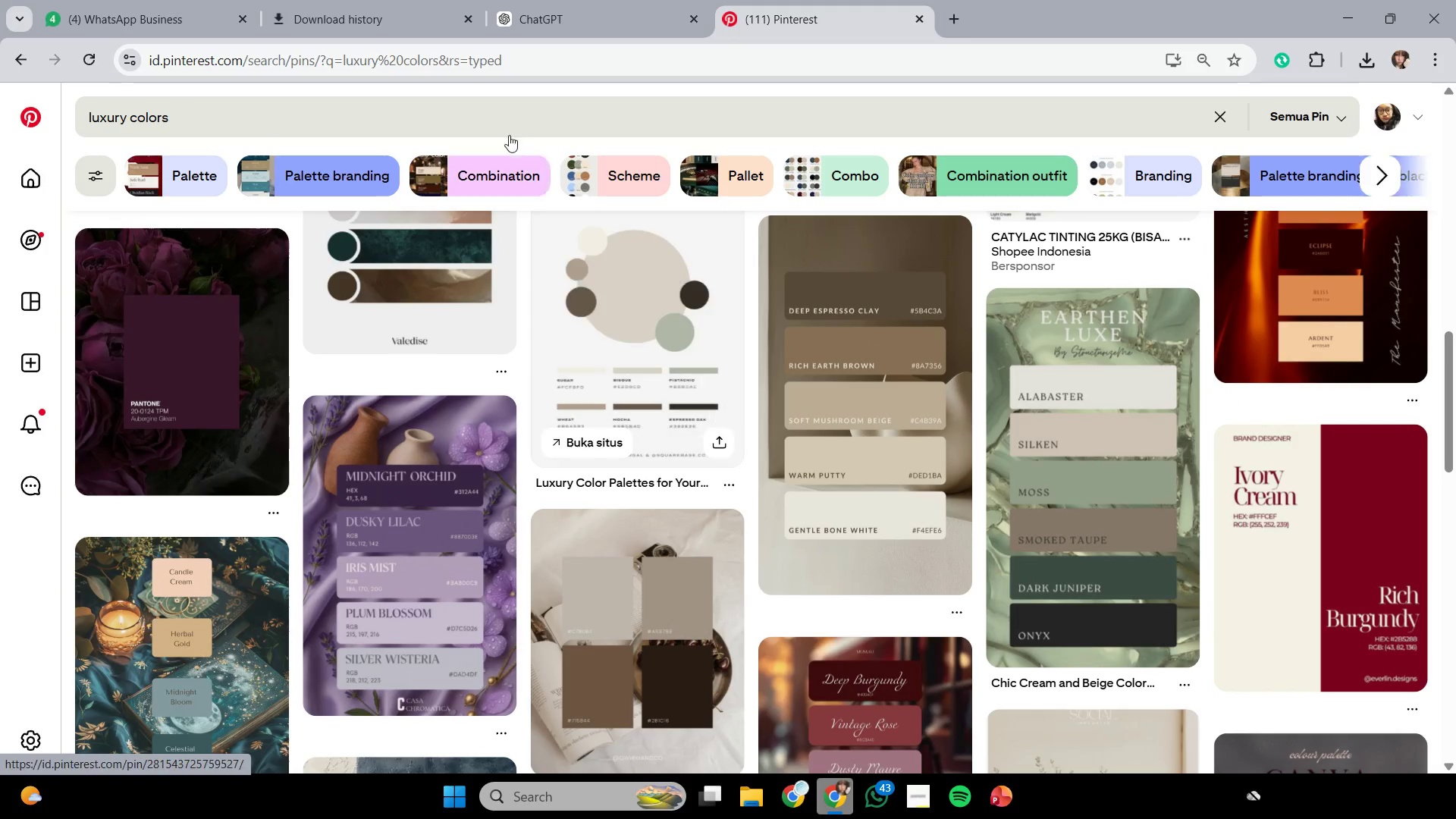 
left_click([506, 117])
 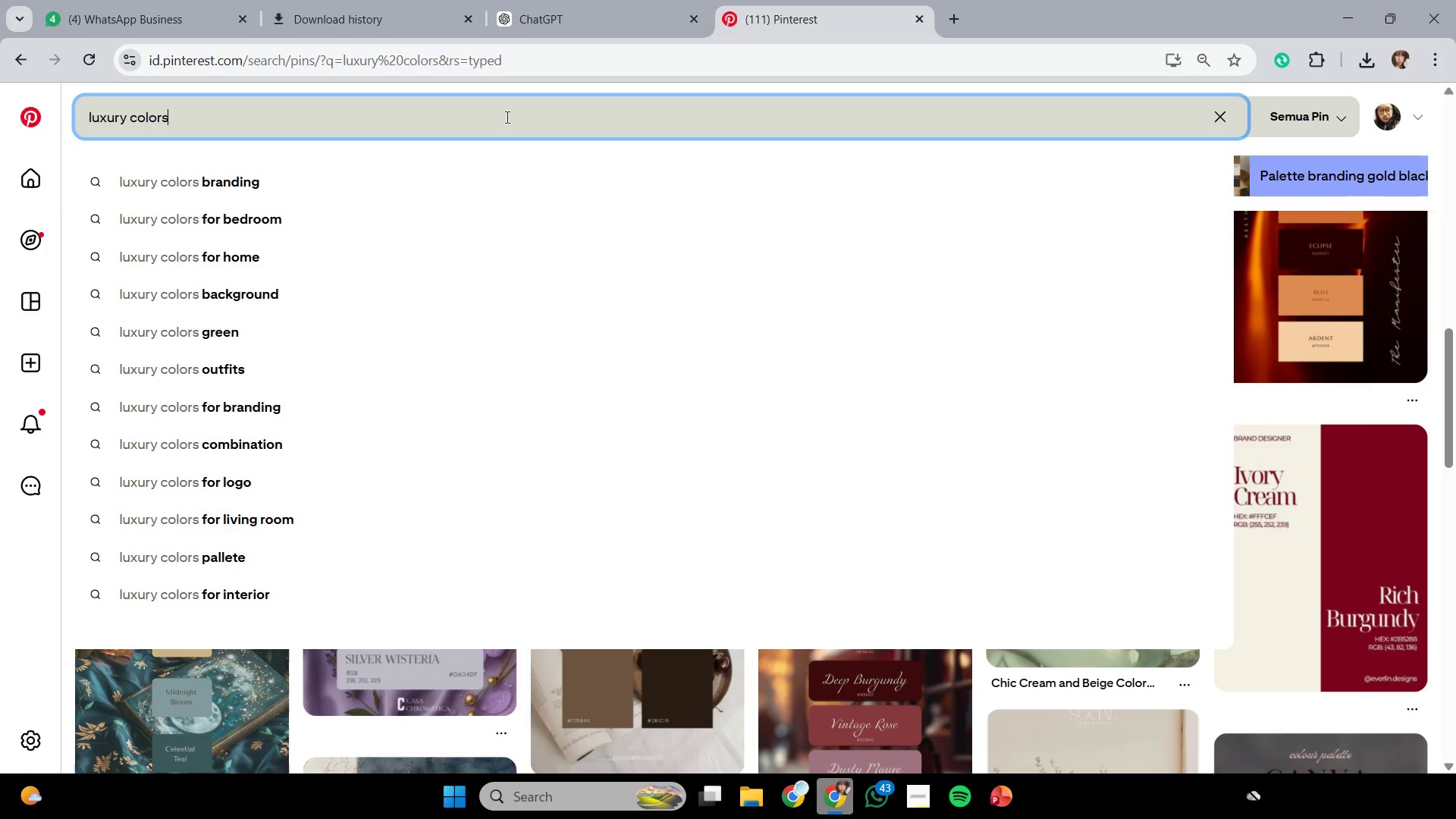 
type( emerald gold shimmer)
 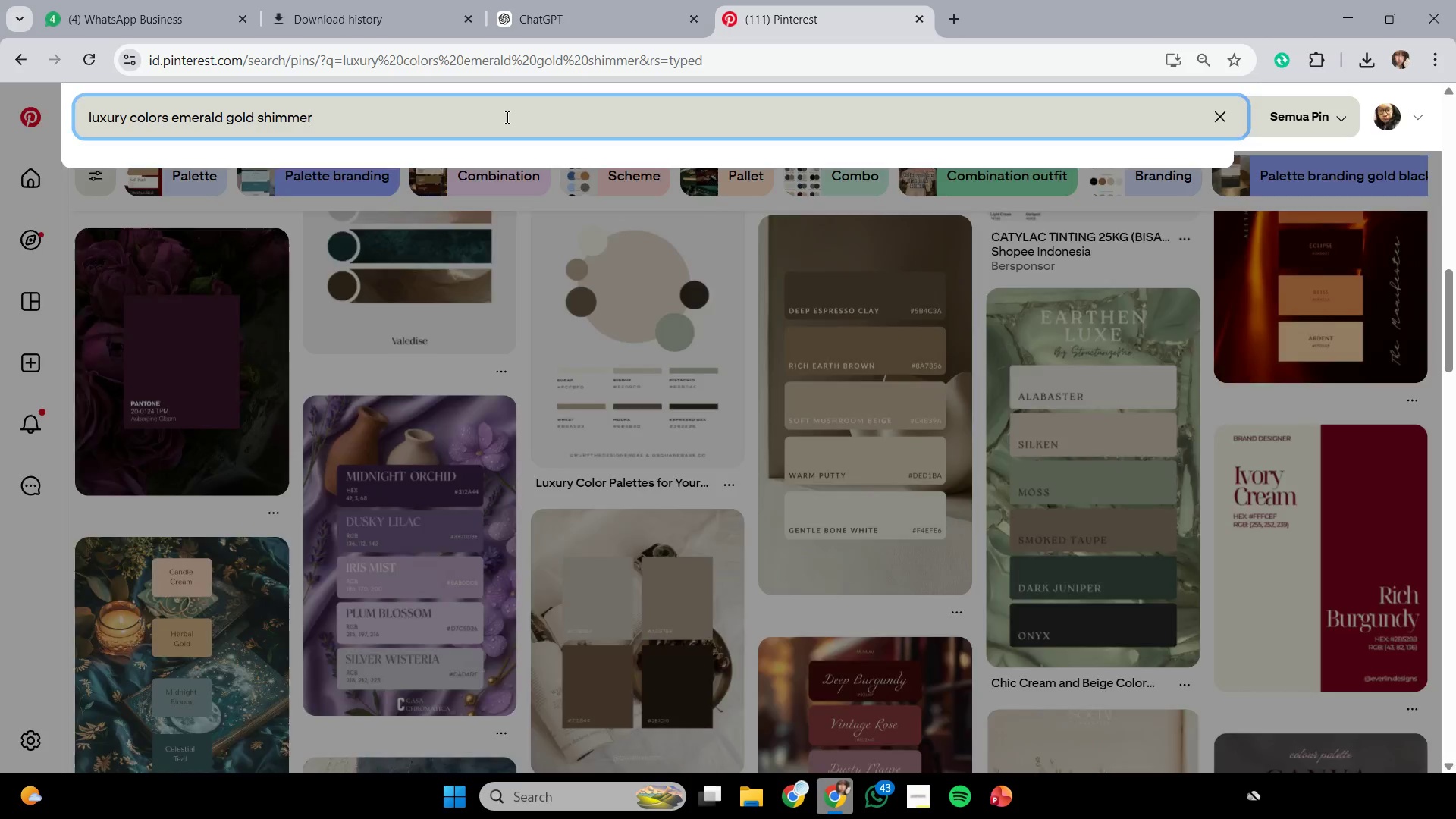 
key(Enter)
 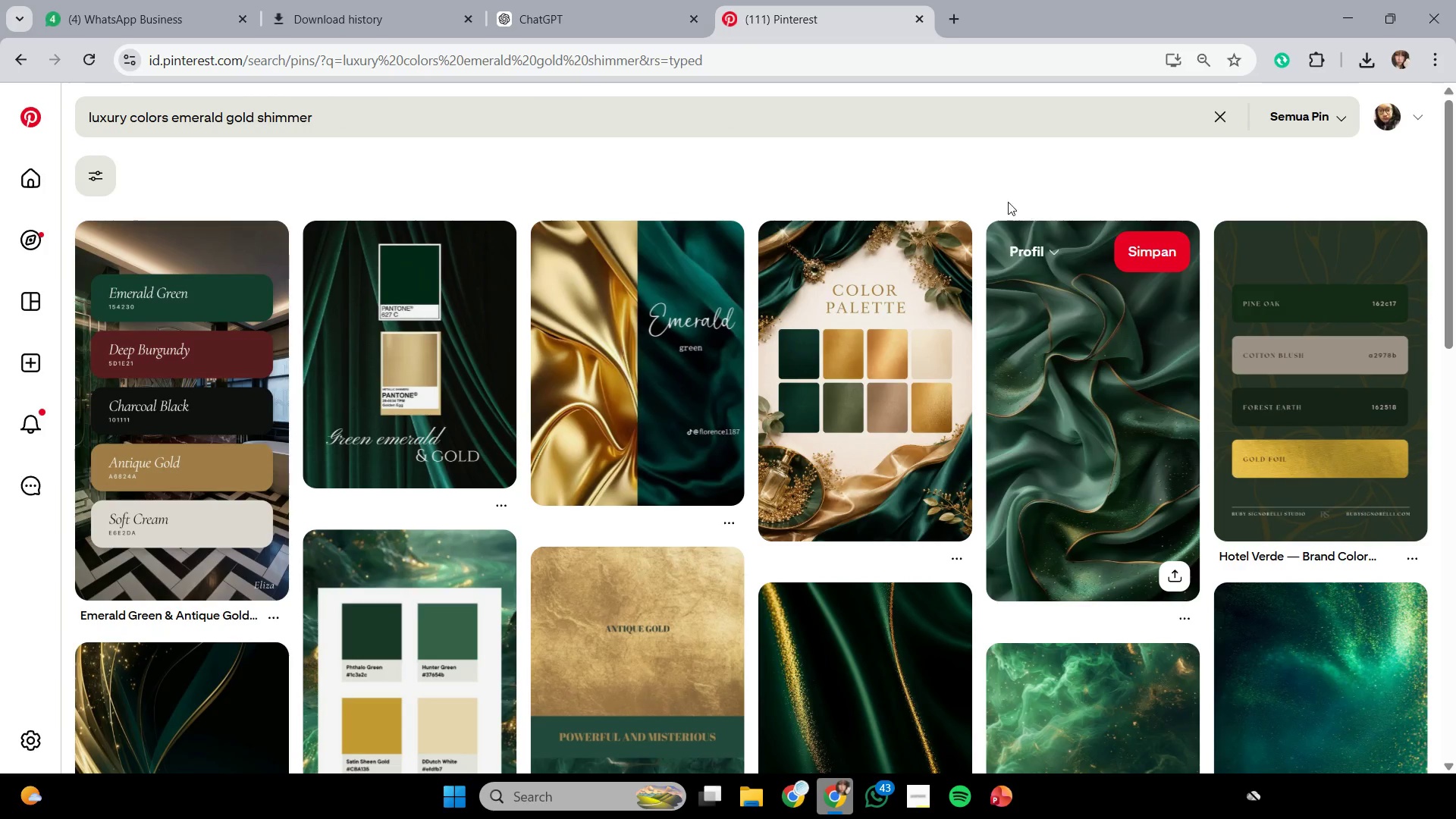 
scroll: coordinate [1008, 423], scroll_direction: down, amount: 7.0
 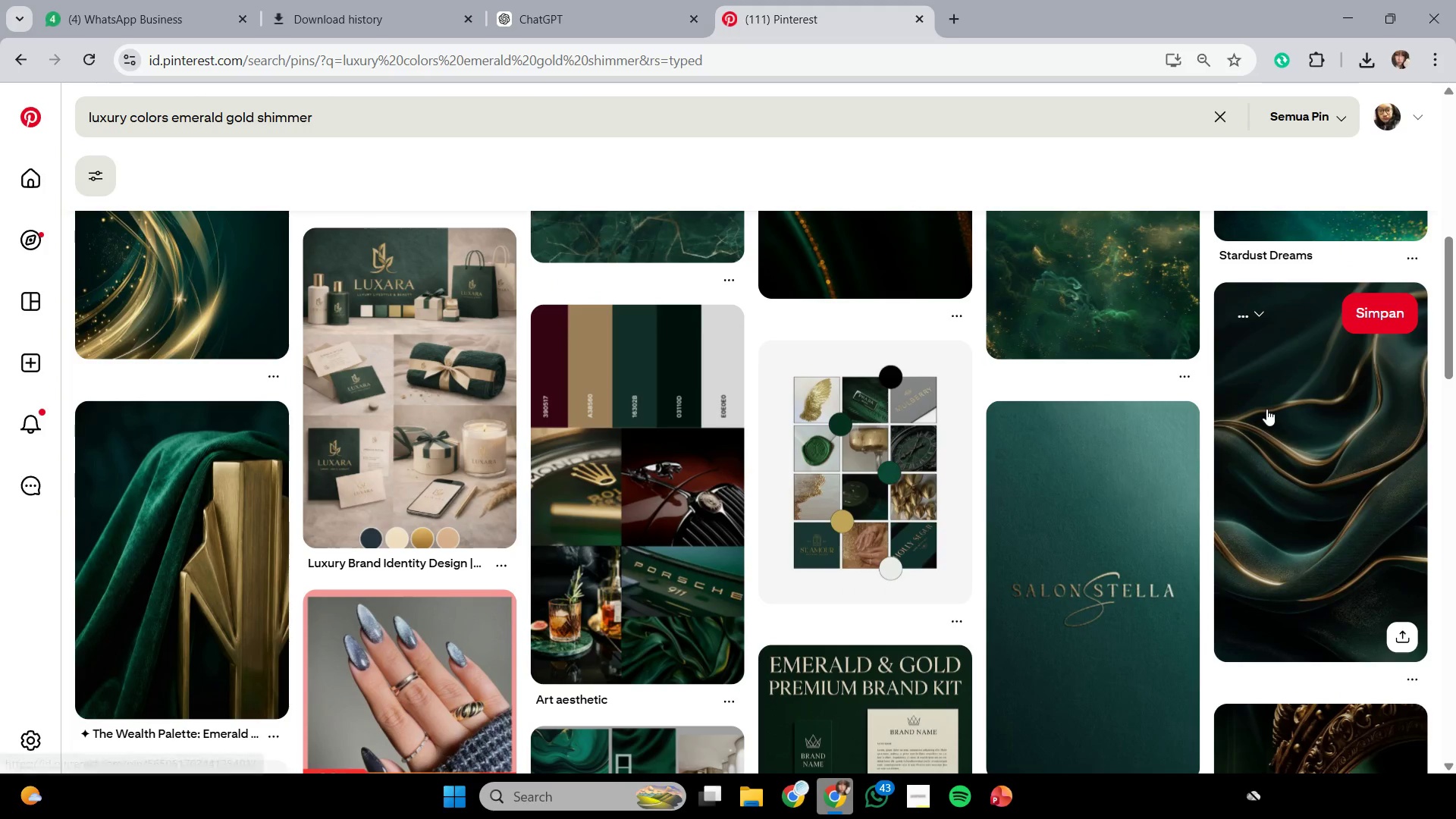 
scroll: coordinate [1266, 409], scroll_direction: up, amount: 3.0
 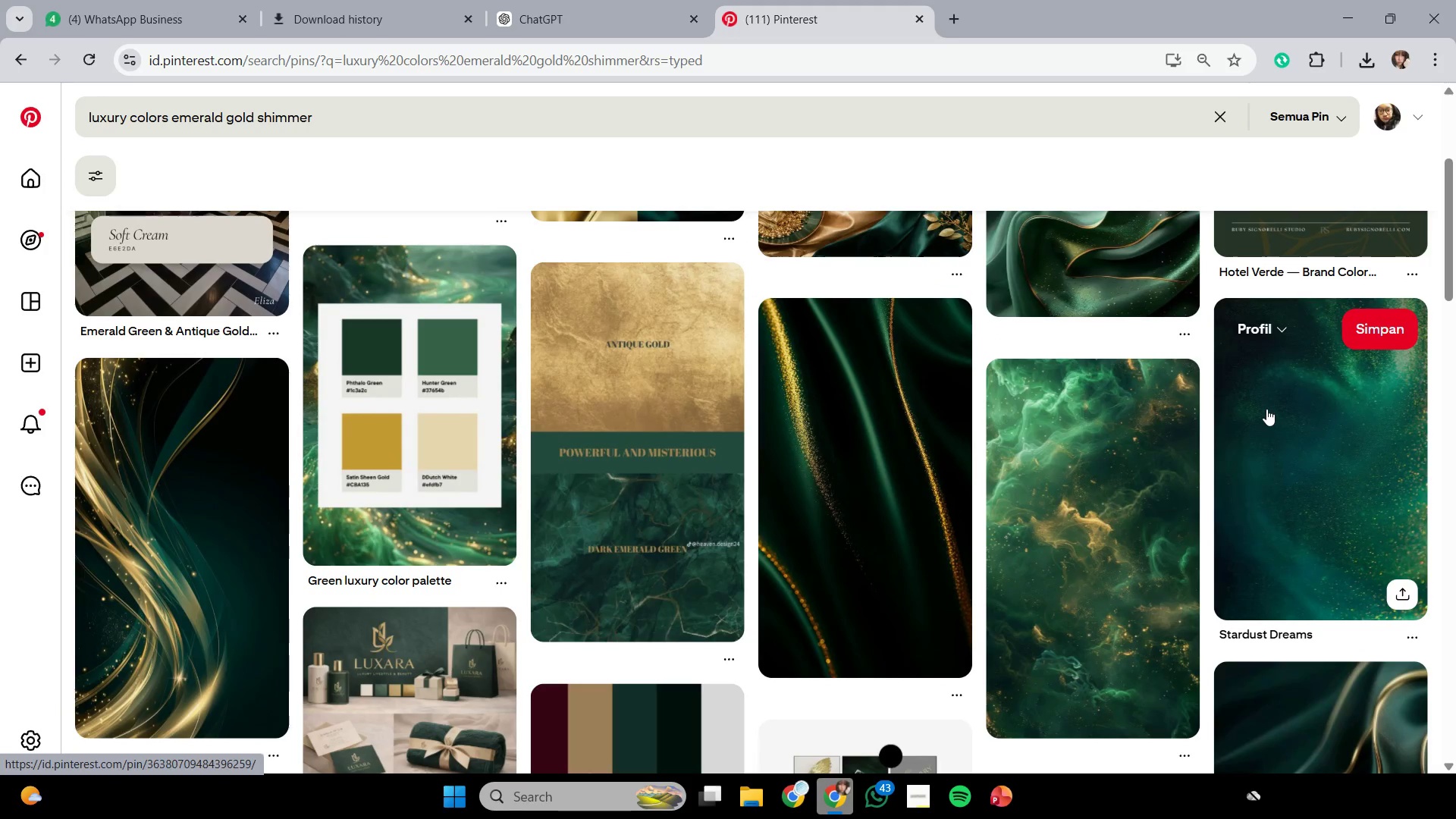 
scroll: coordinate [1300, 499], scroll_direction: down, amount: 13.0
 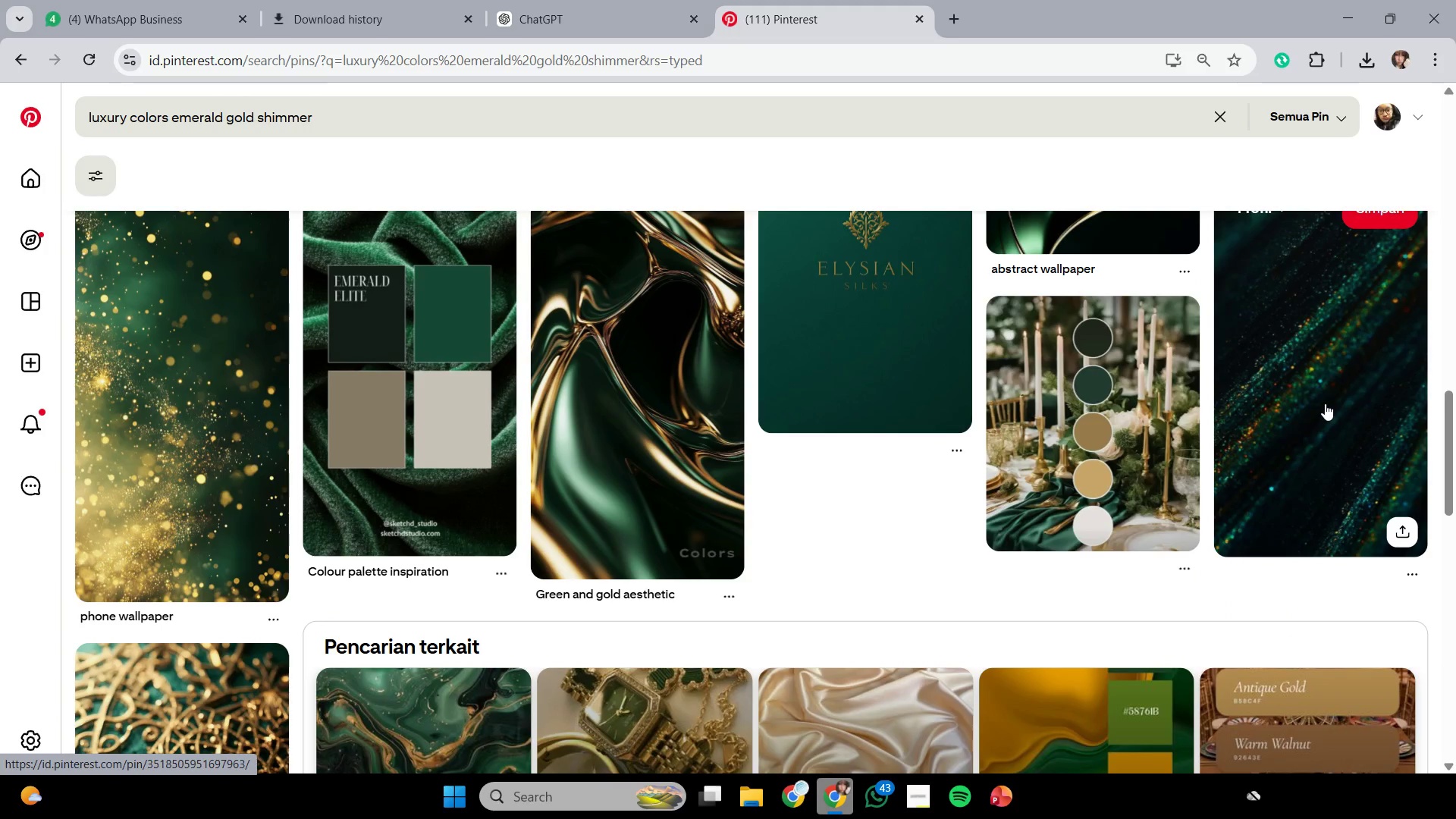 
scroll: coordinate [1325, 403], scroll_direction: none, amount: 0.0
 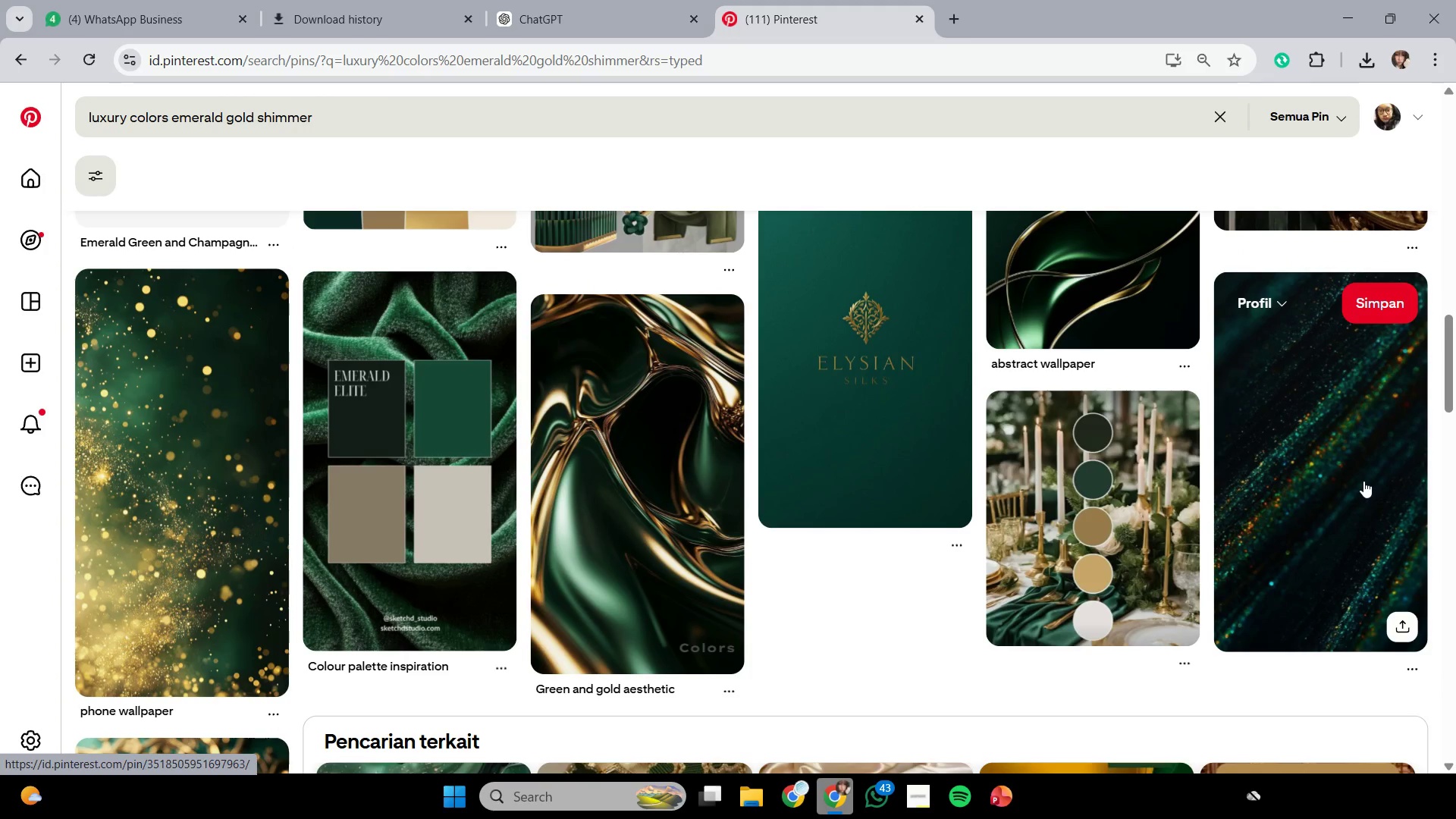 
left_click([1363, 481])
 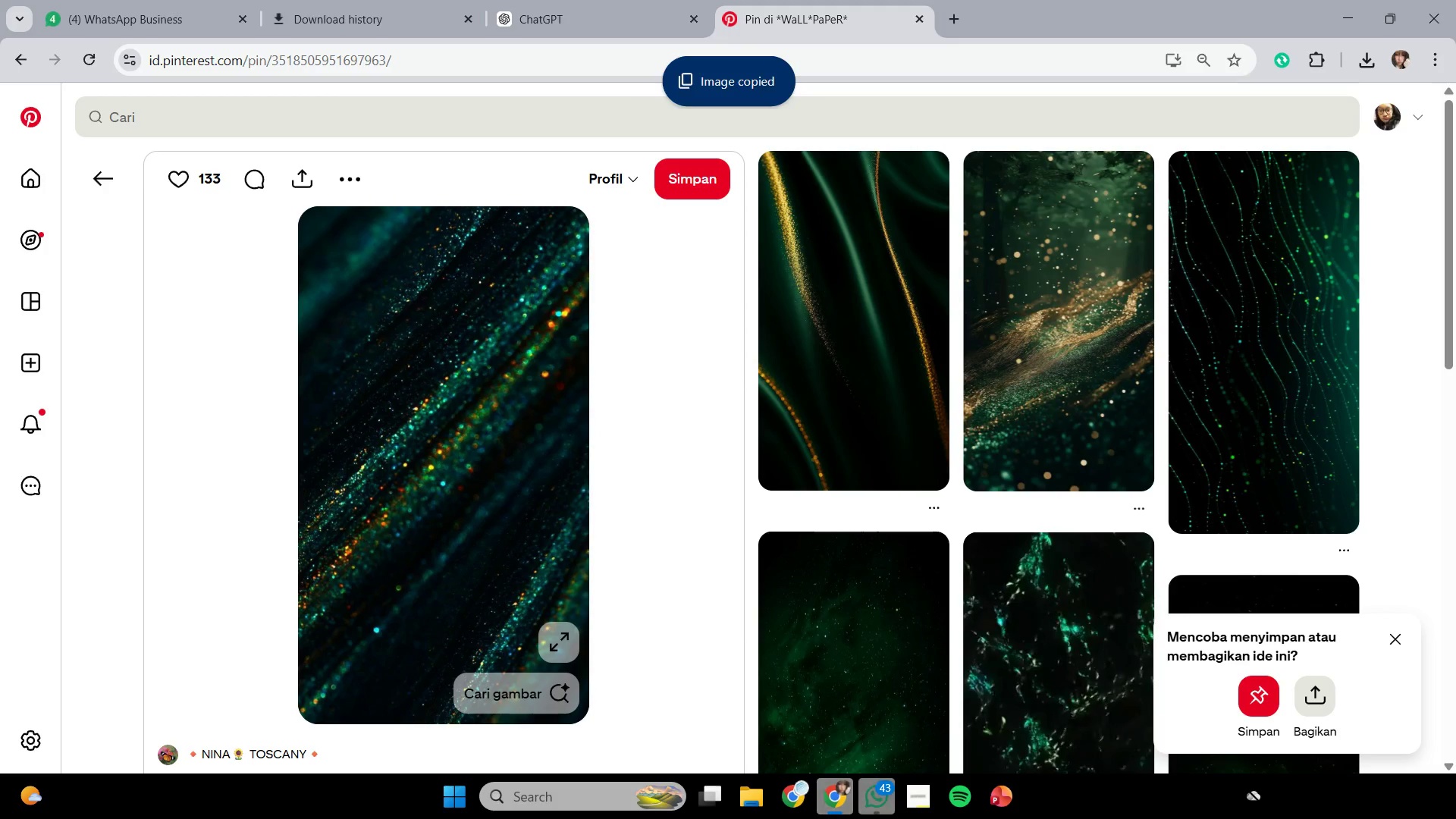 
left_click([1001, 807])
 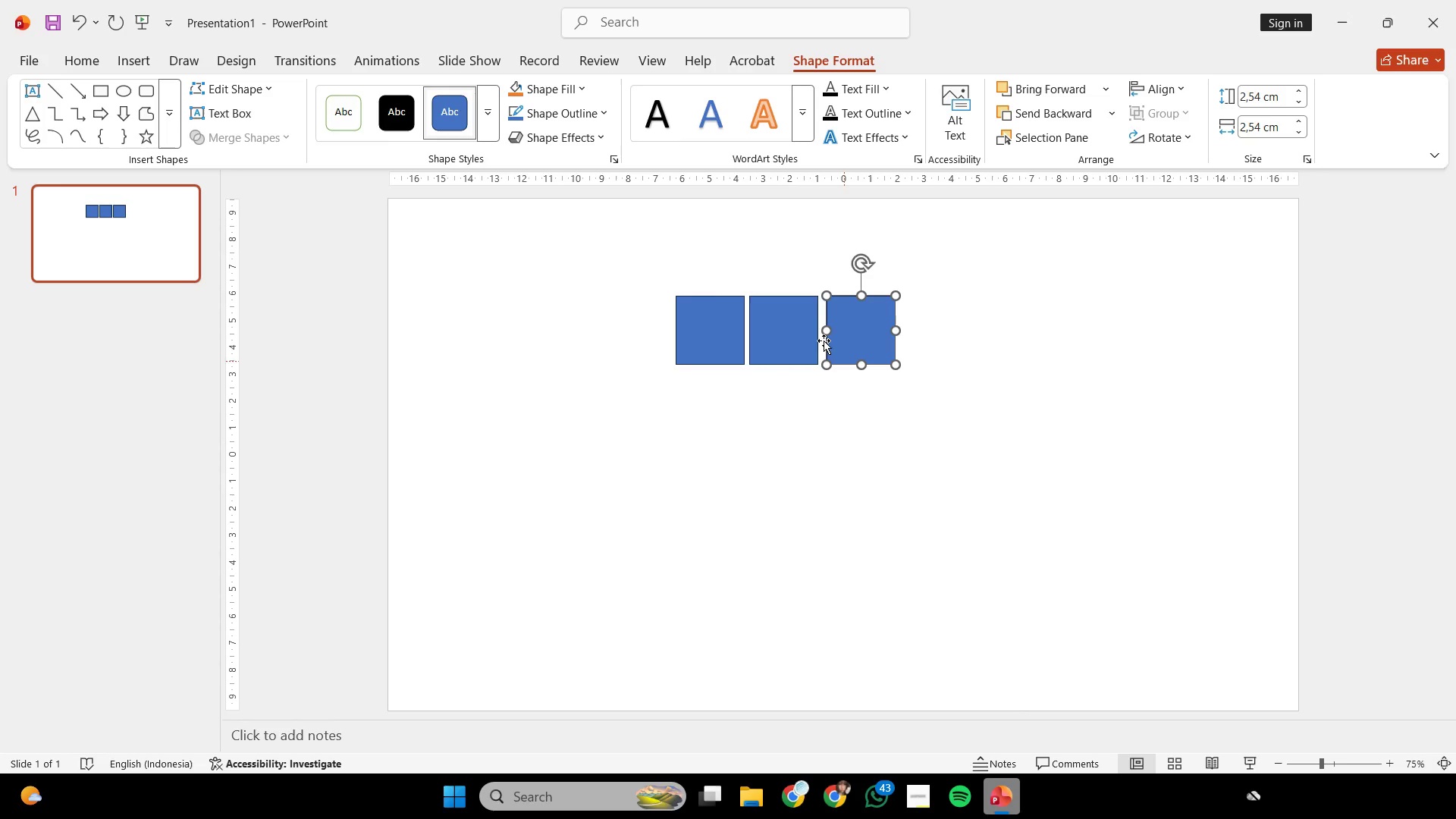 
hold_key(key=ShiftLeft, duration=0.7)
double_click([764, 322])
 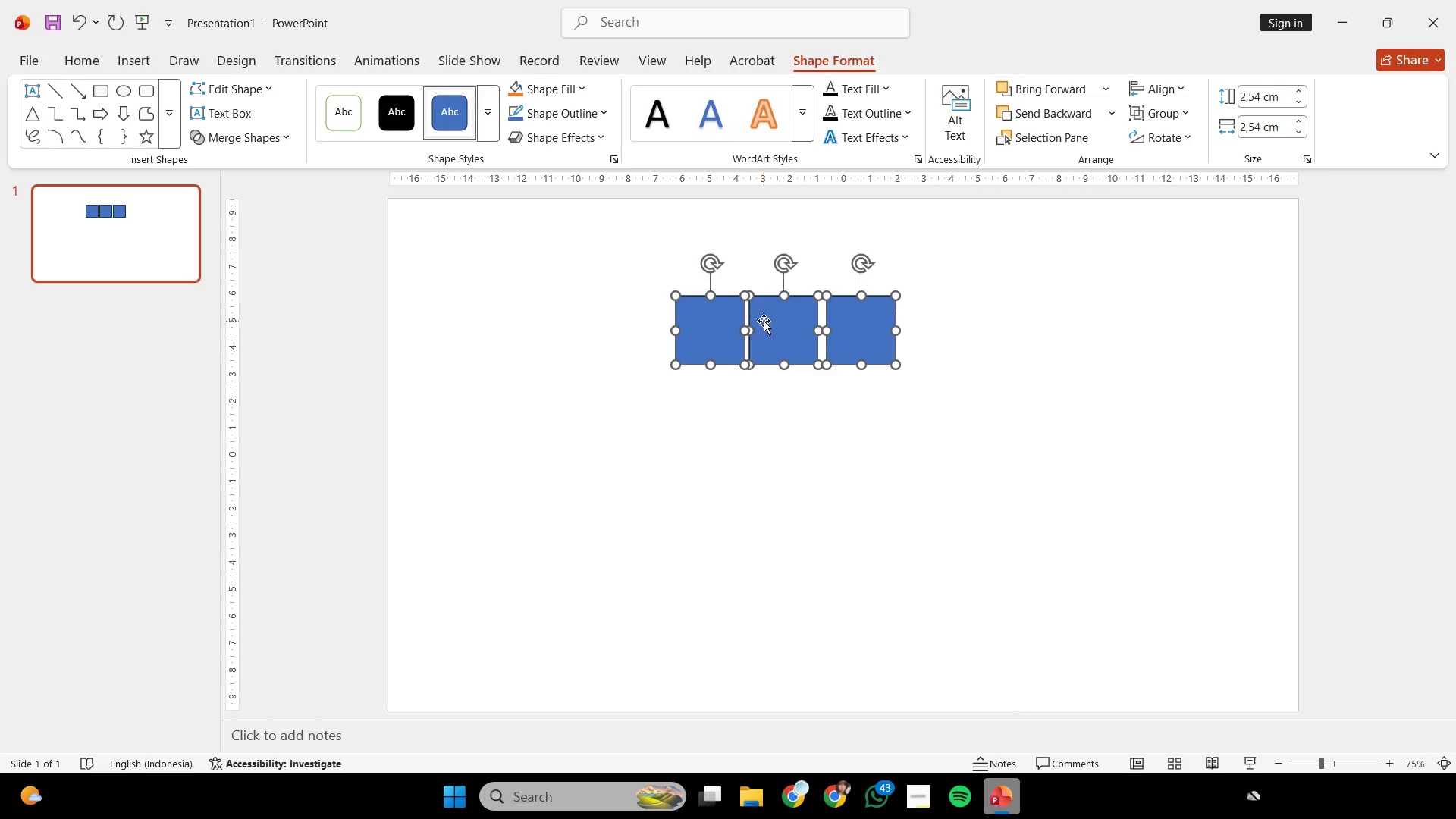 
key(Delete)
 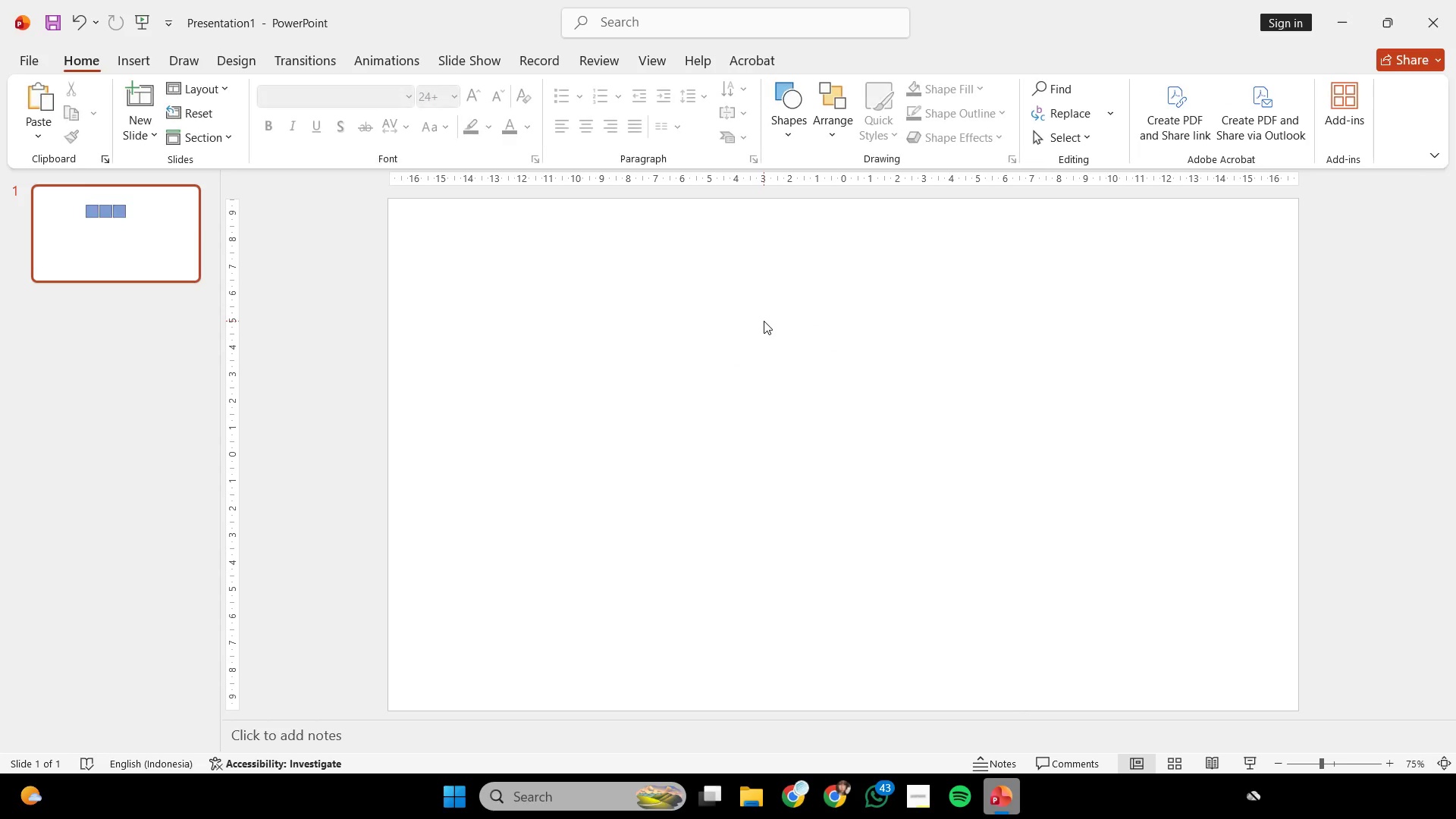 
key(Control+ControlLeft)
 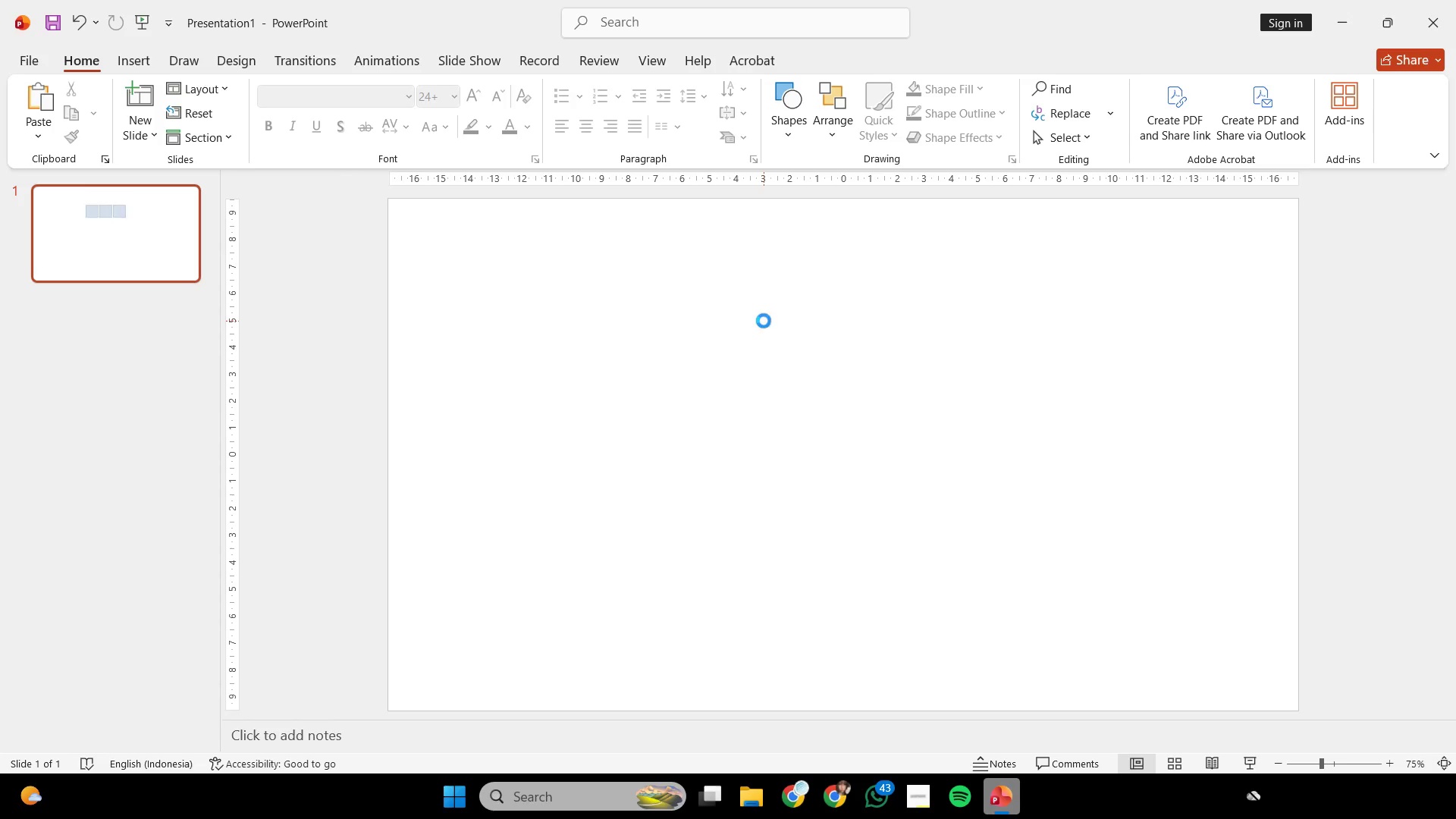 
key(Control+V)
 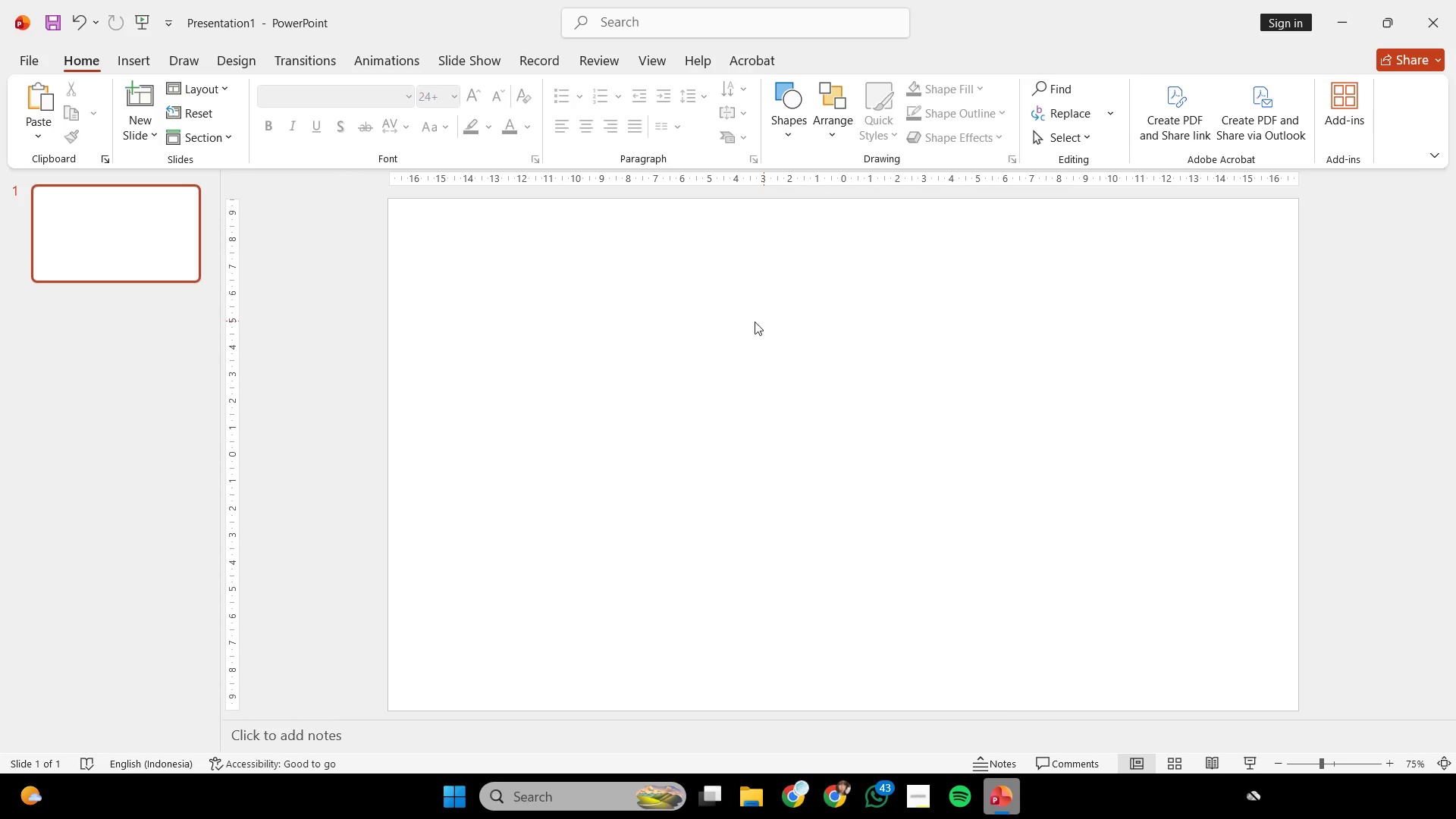 
hold_key(key=ControlLeft, duration=0.38)
scroll: coordinate [780, 349], scroll_direction: none, amount: 0.0
 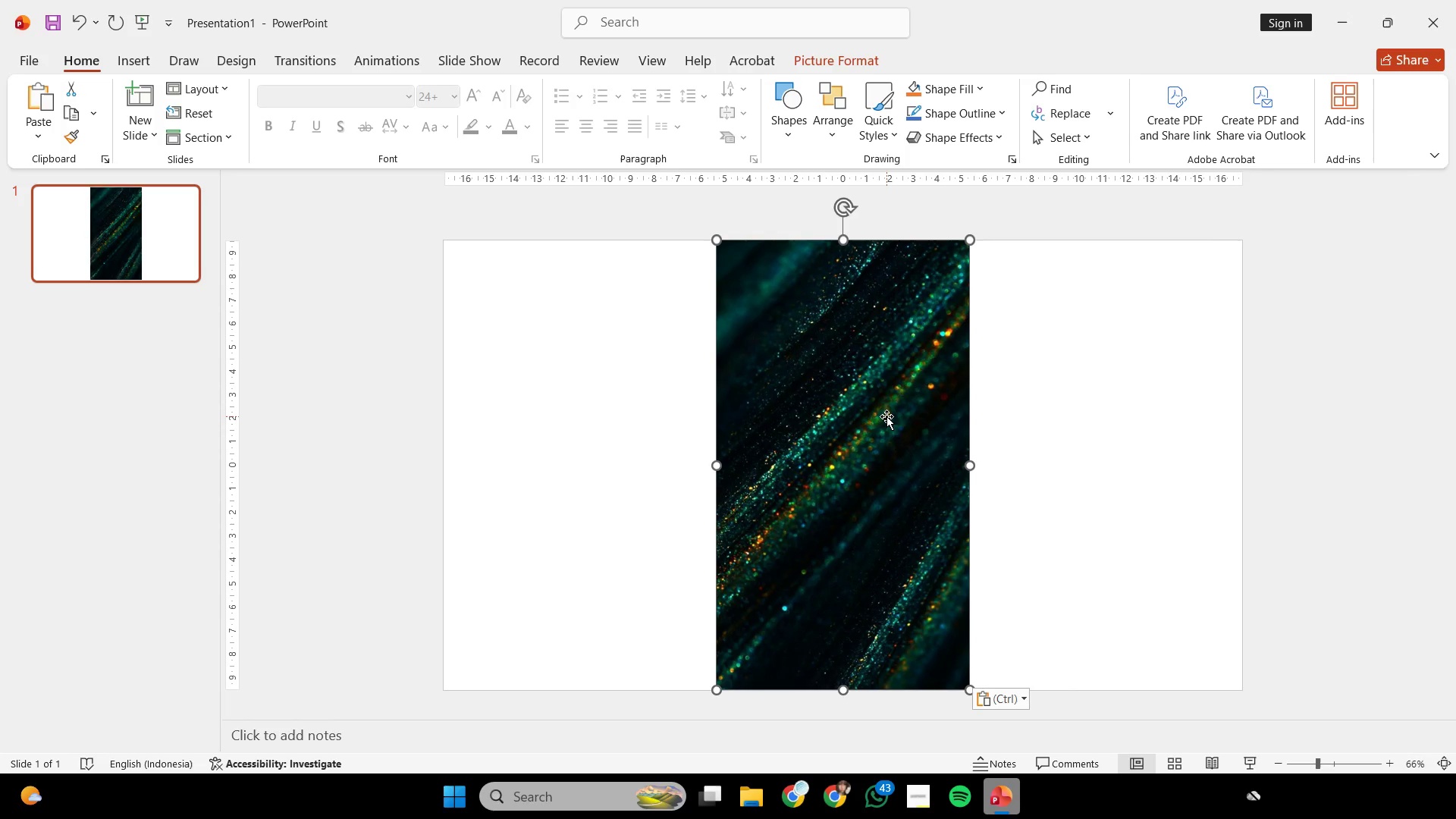 
hold_key(key=ShiftLeft, duration=1.39)
left_click_drag(start_coordinate=[886, 416], to_coordinate=[611, 425])
 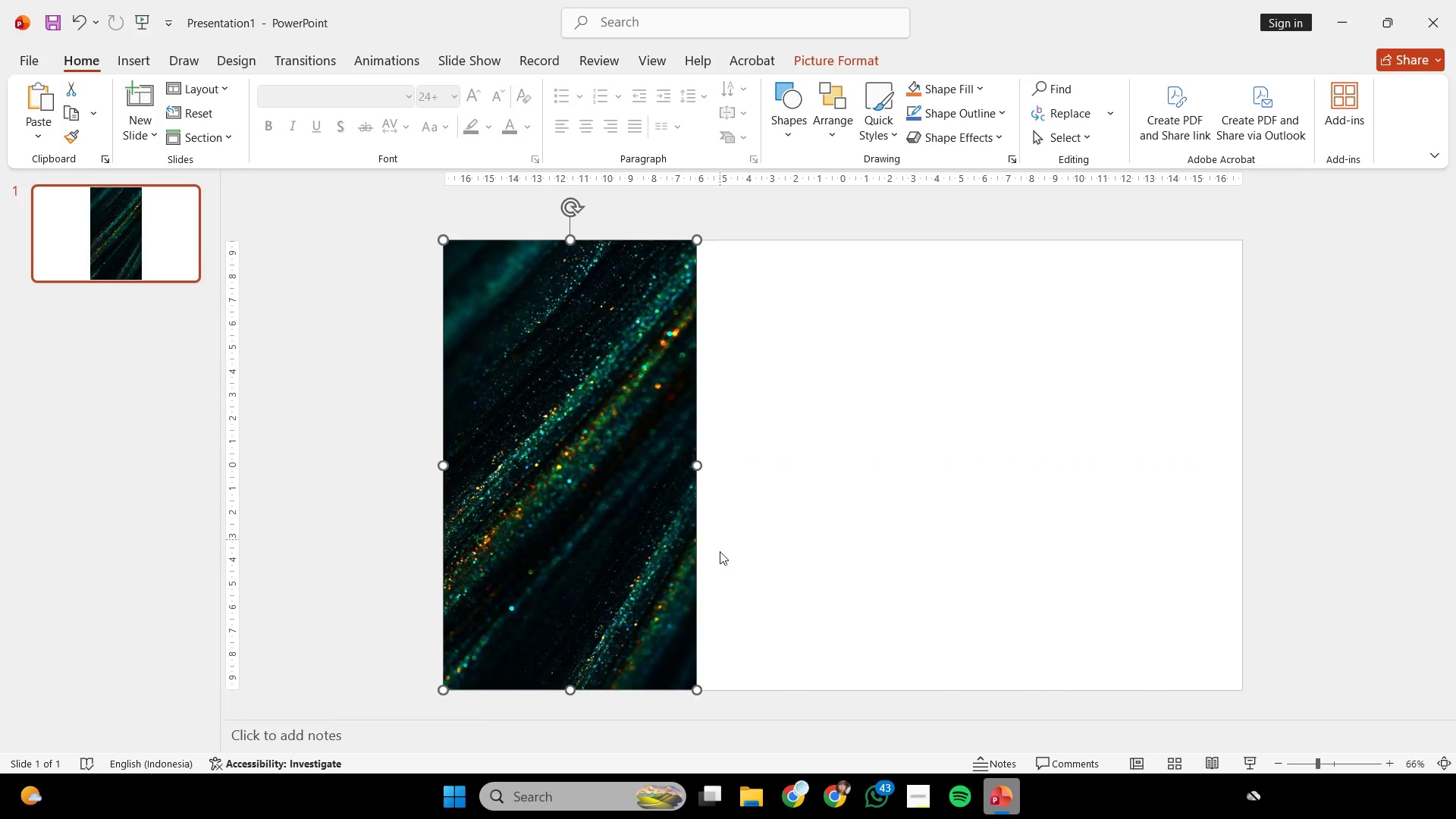 
key(Shift+ShiftLeft)
 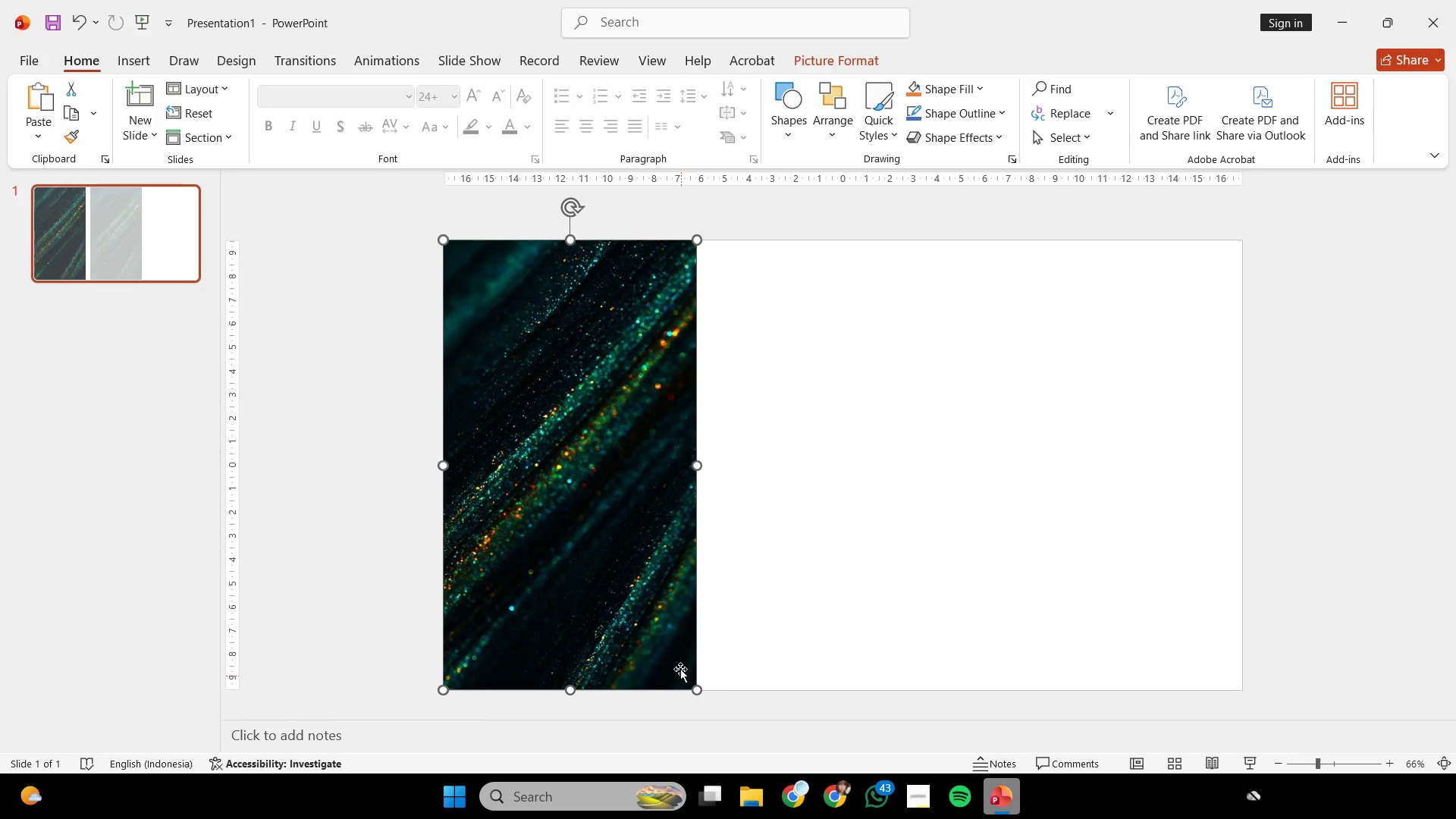 
hold_key(key=ControlLeft, duration=0.36)
 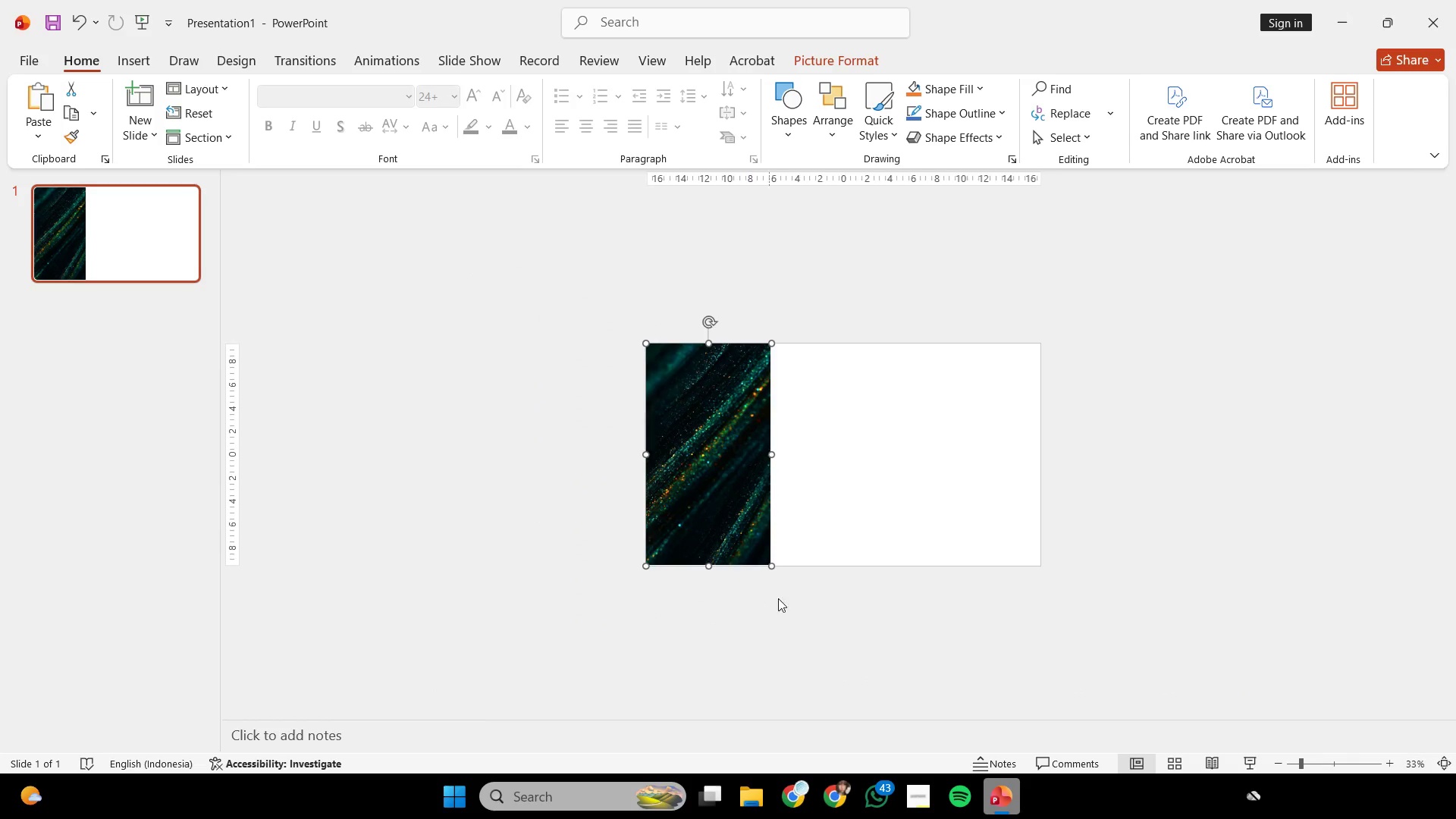 
key(Control+ControlLeft)
 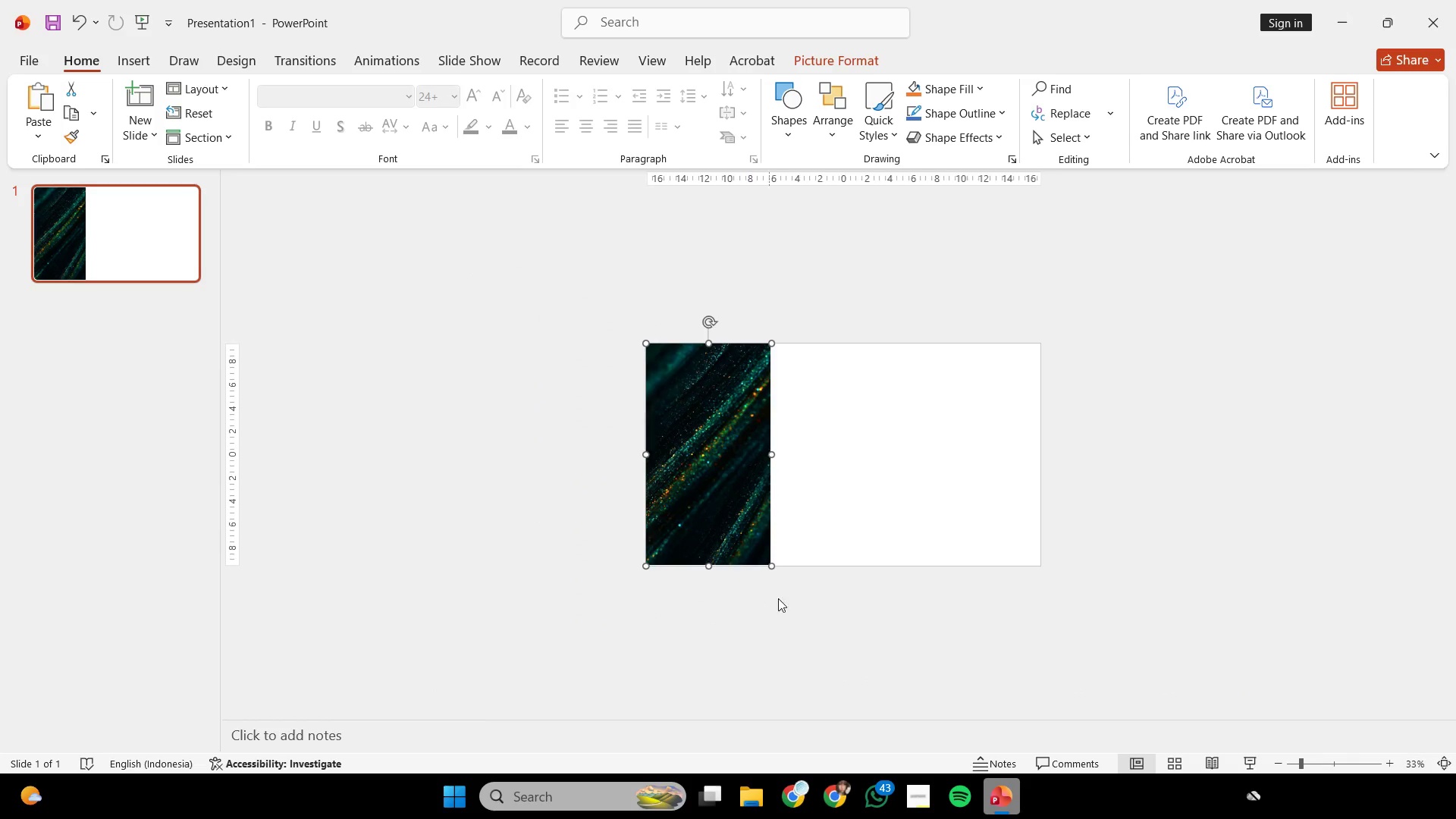 
hold_key(key=ShiftLeft, duration=1.99)
 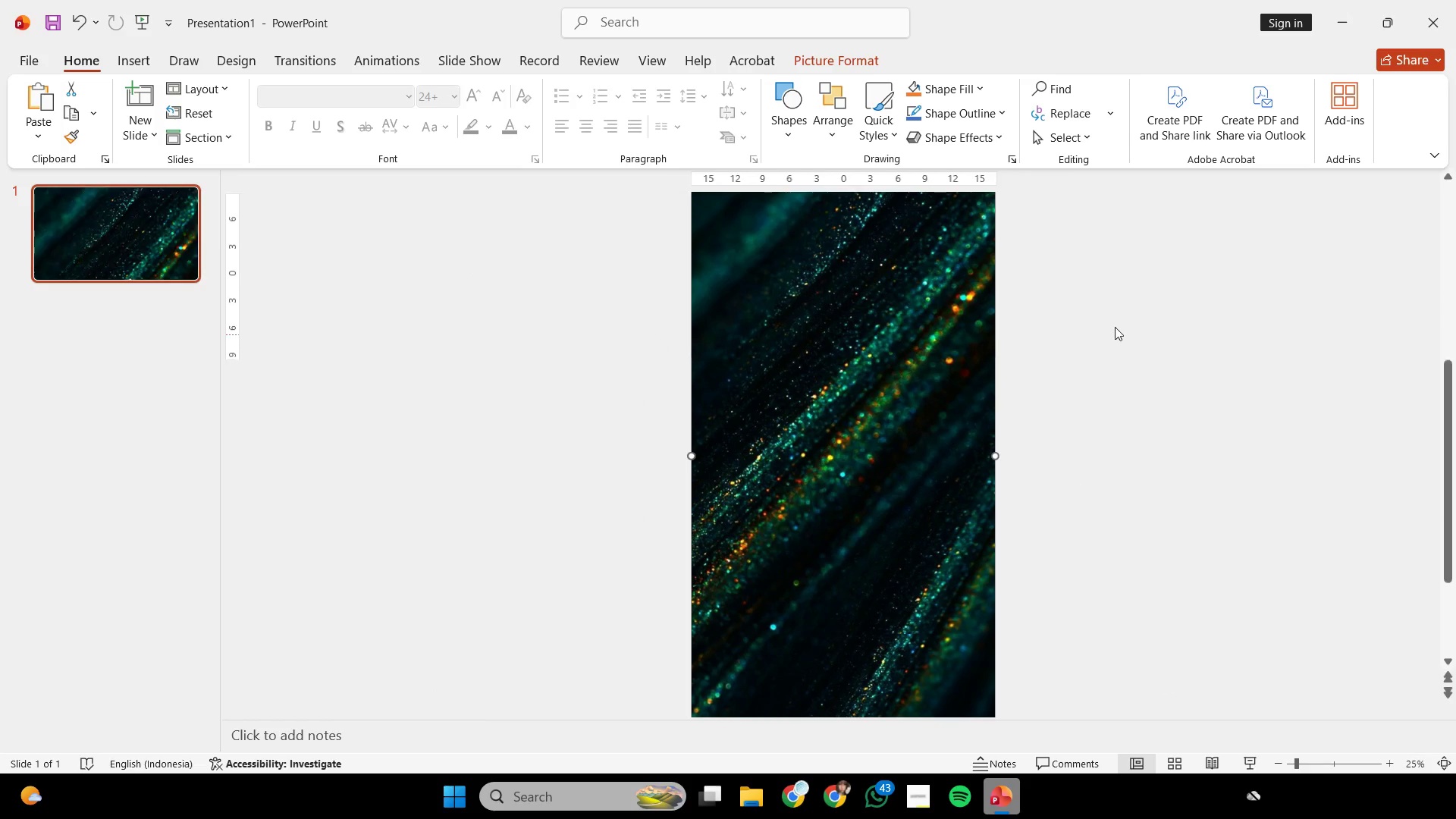 
scroll: coordinate [739, 598], scroll_direction: down, amount: 2.0
 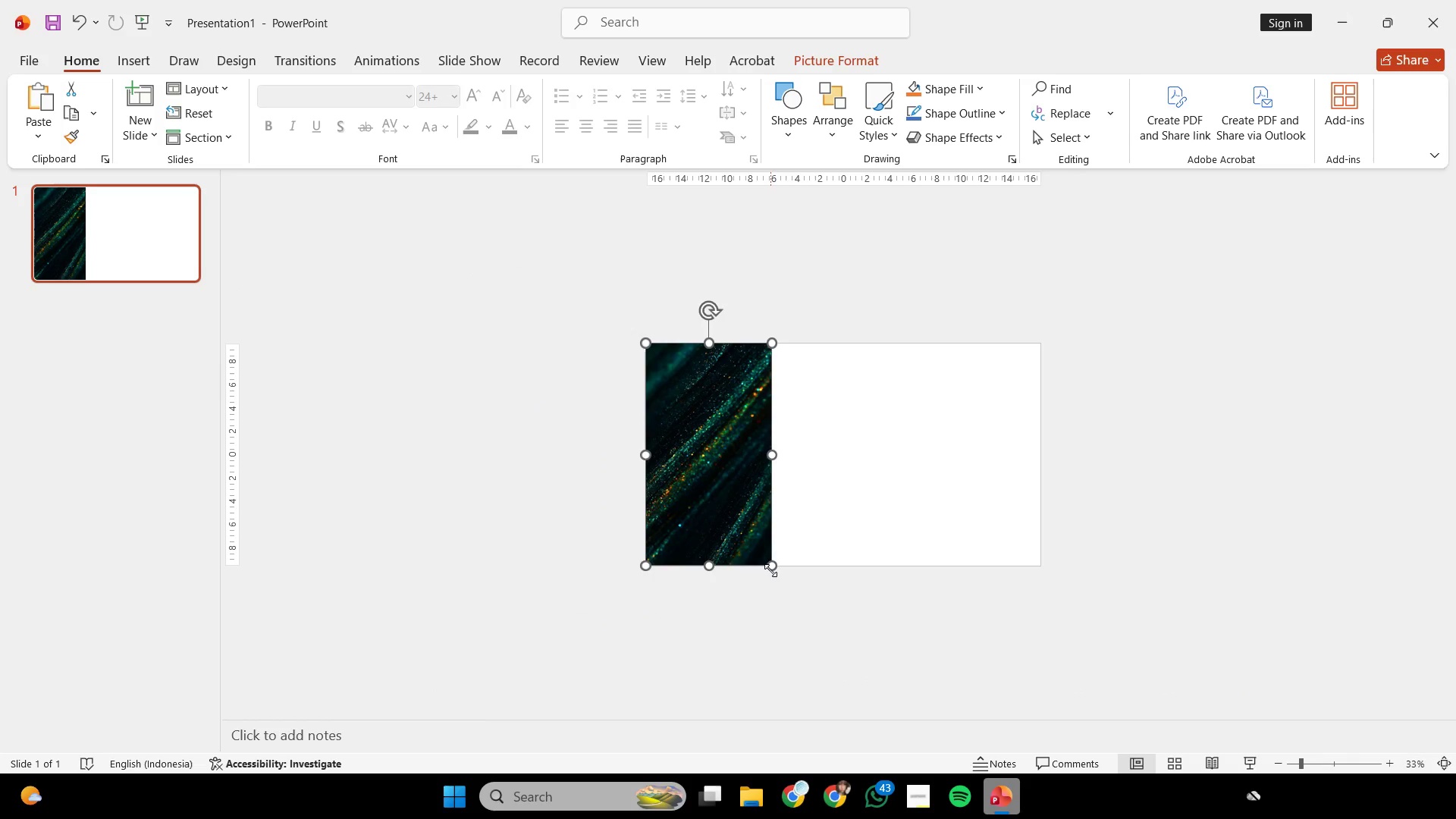 
left_click_drag(start_coordinate=[770, 568], to_coordinate=[1040, 672])
 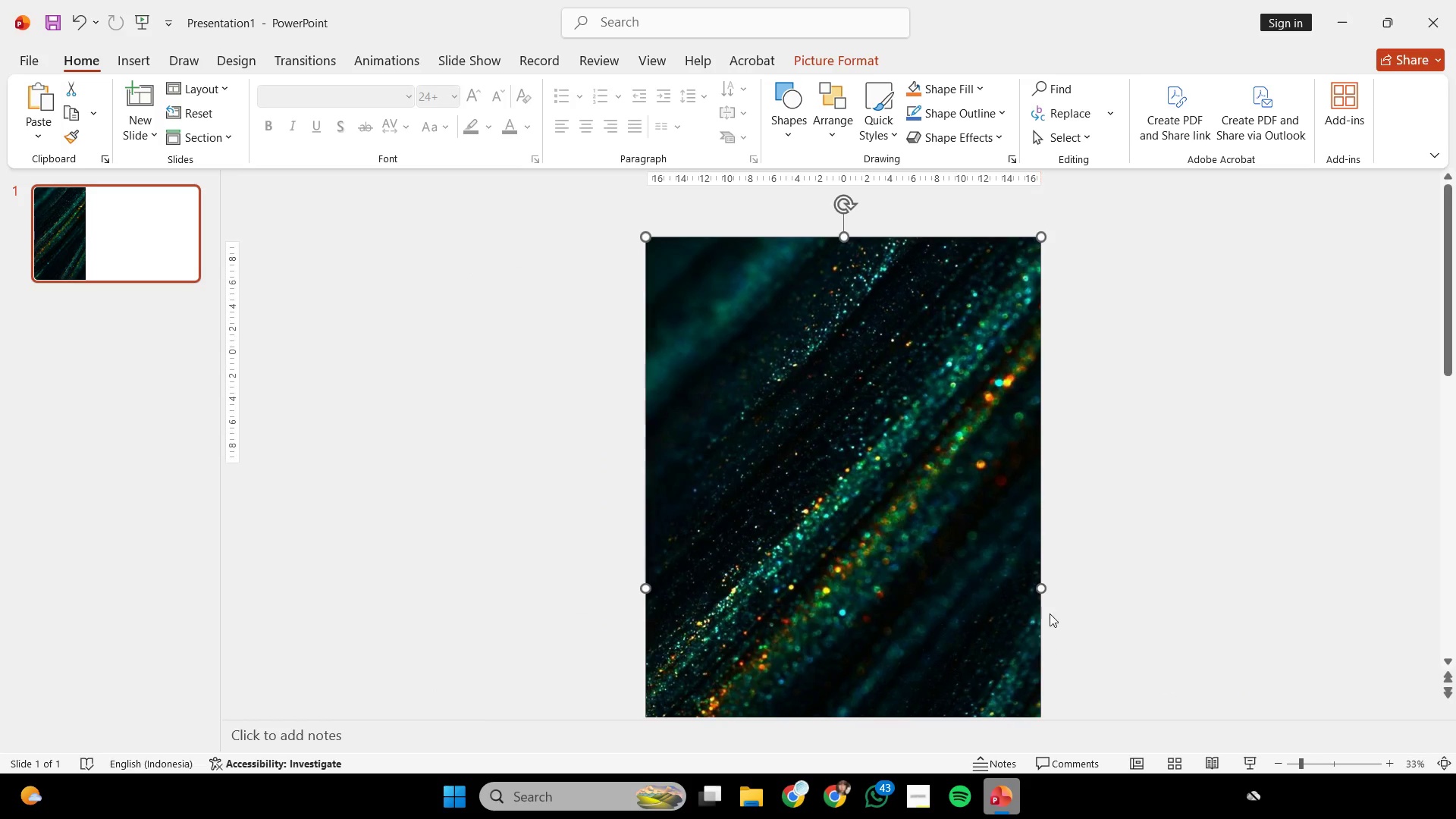 
key(Control+ControlLeft)
 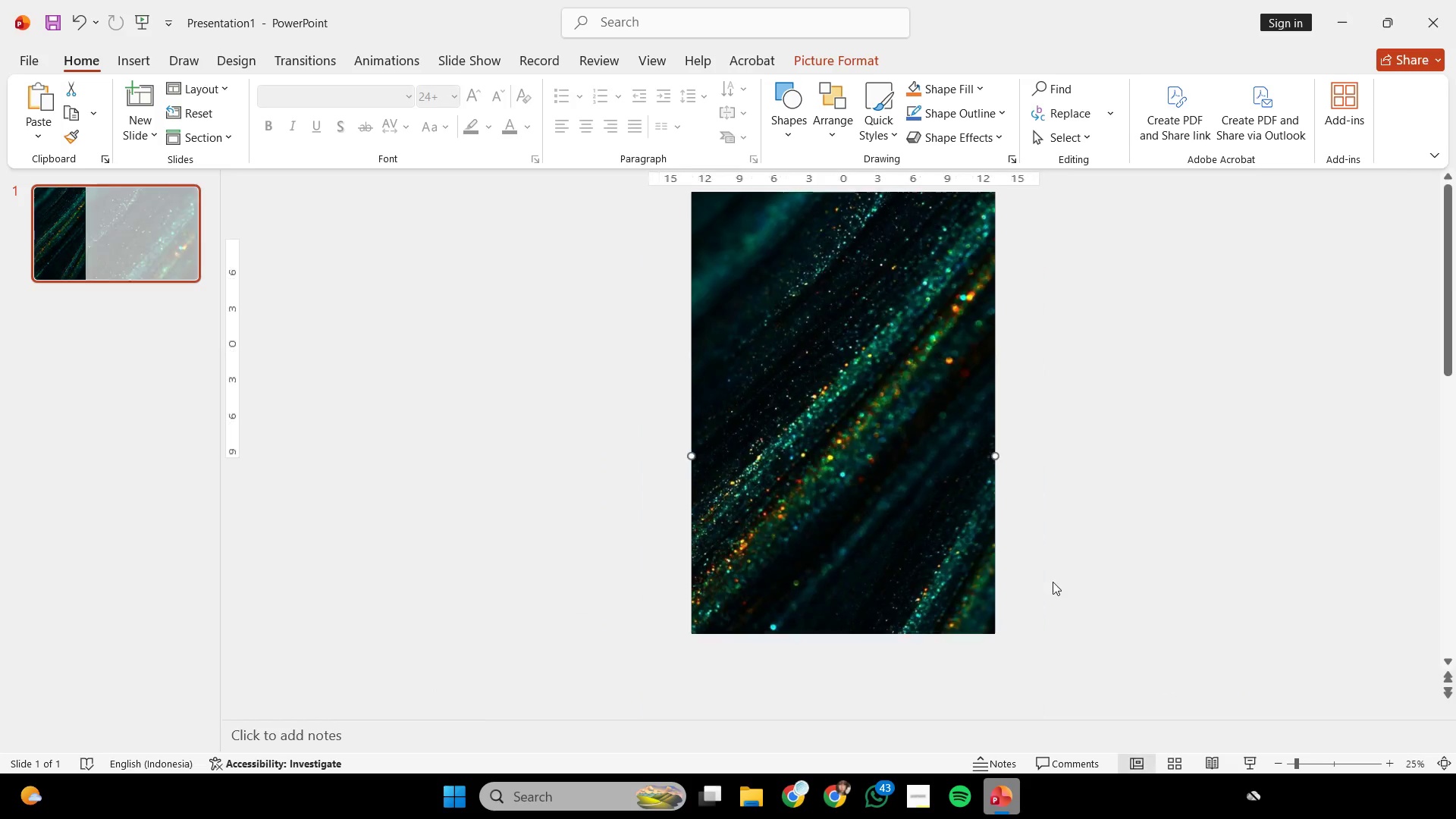 
scroll: coordinate [1053, 582], scroll_direction: down, amount: 1.0
 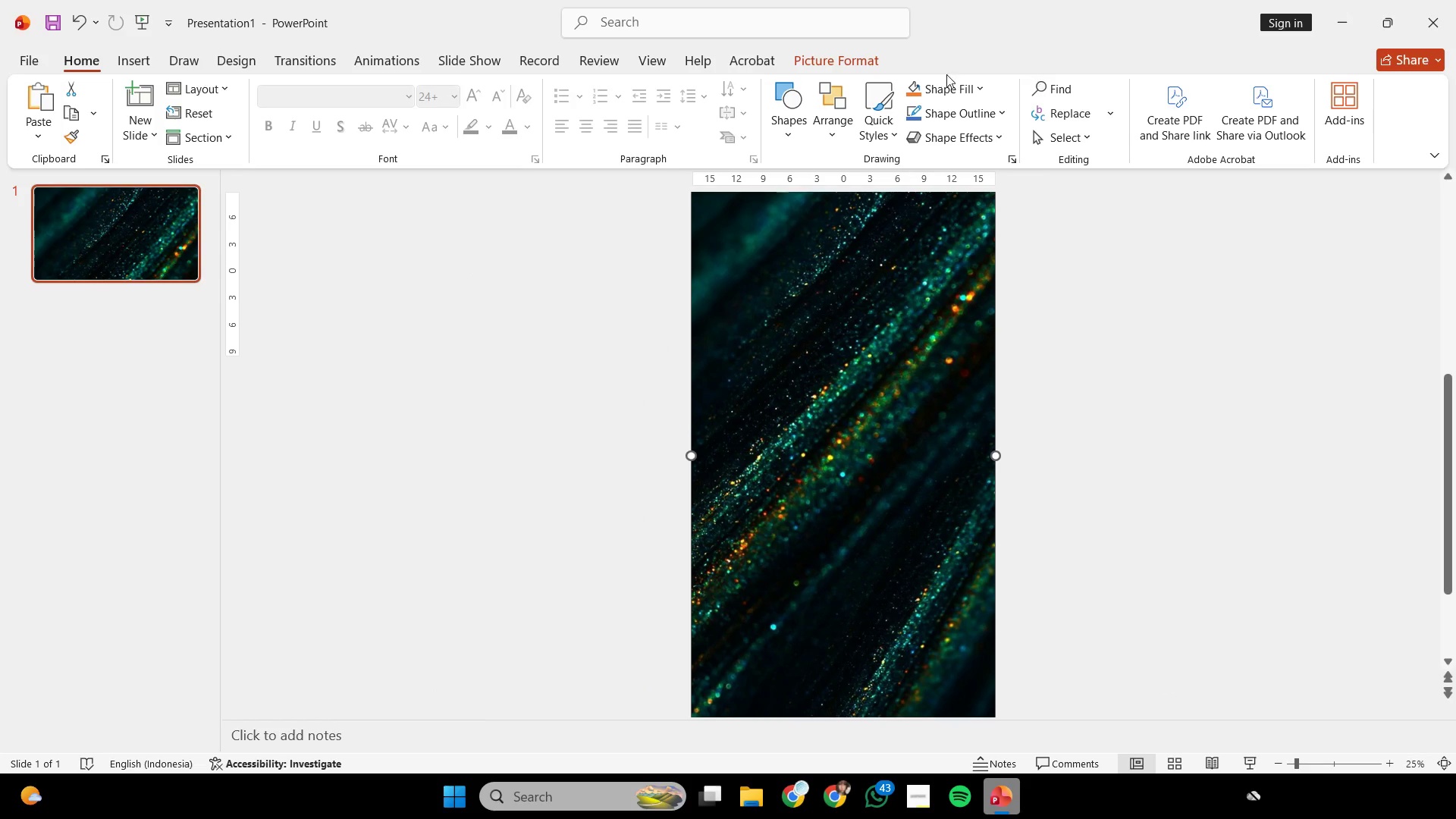 
left_click([852, 64])
 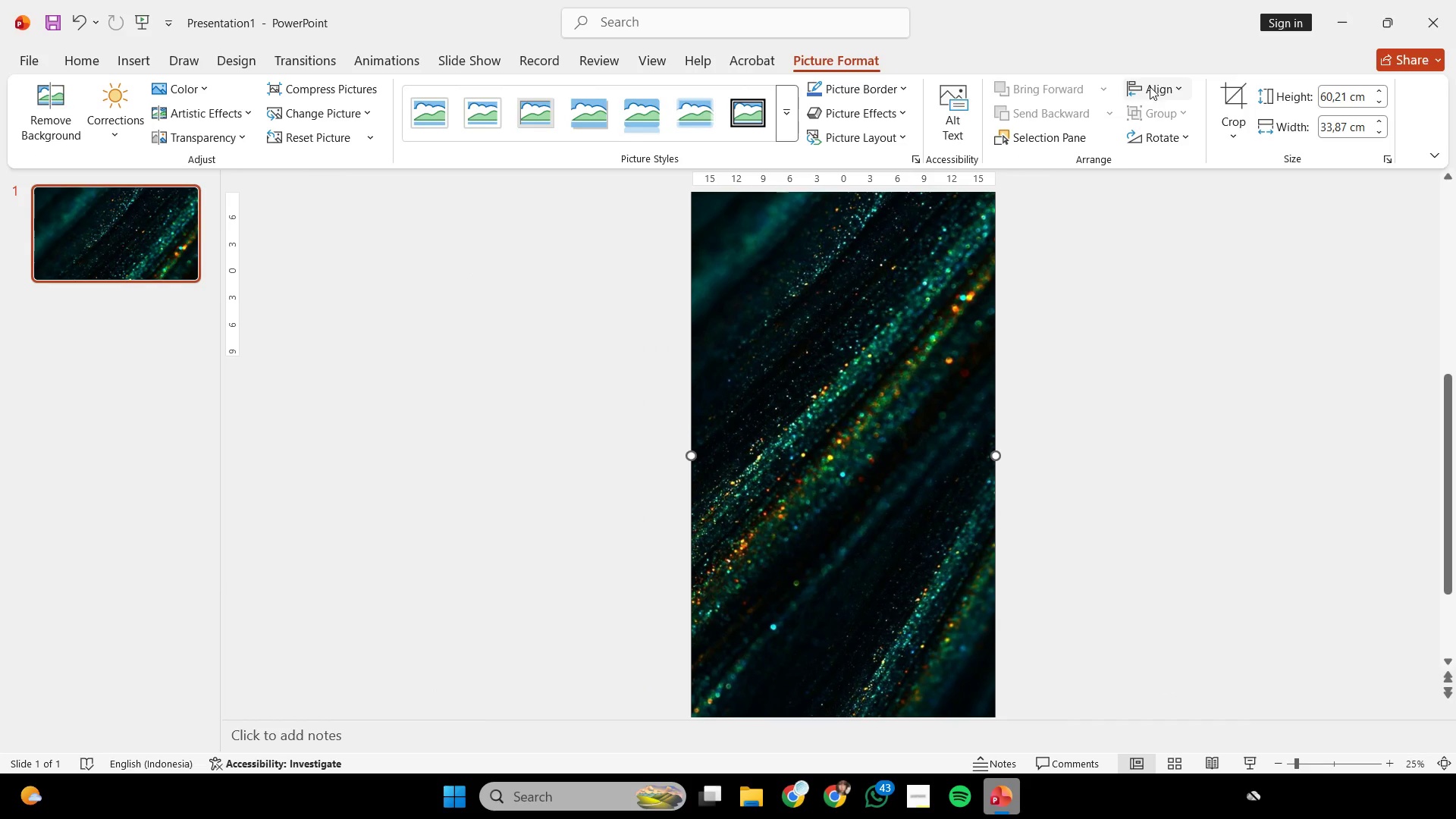 
left_click([1148, 88])
 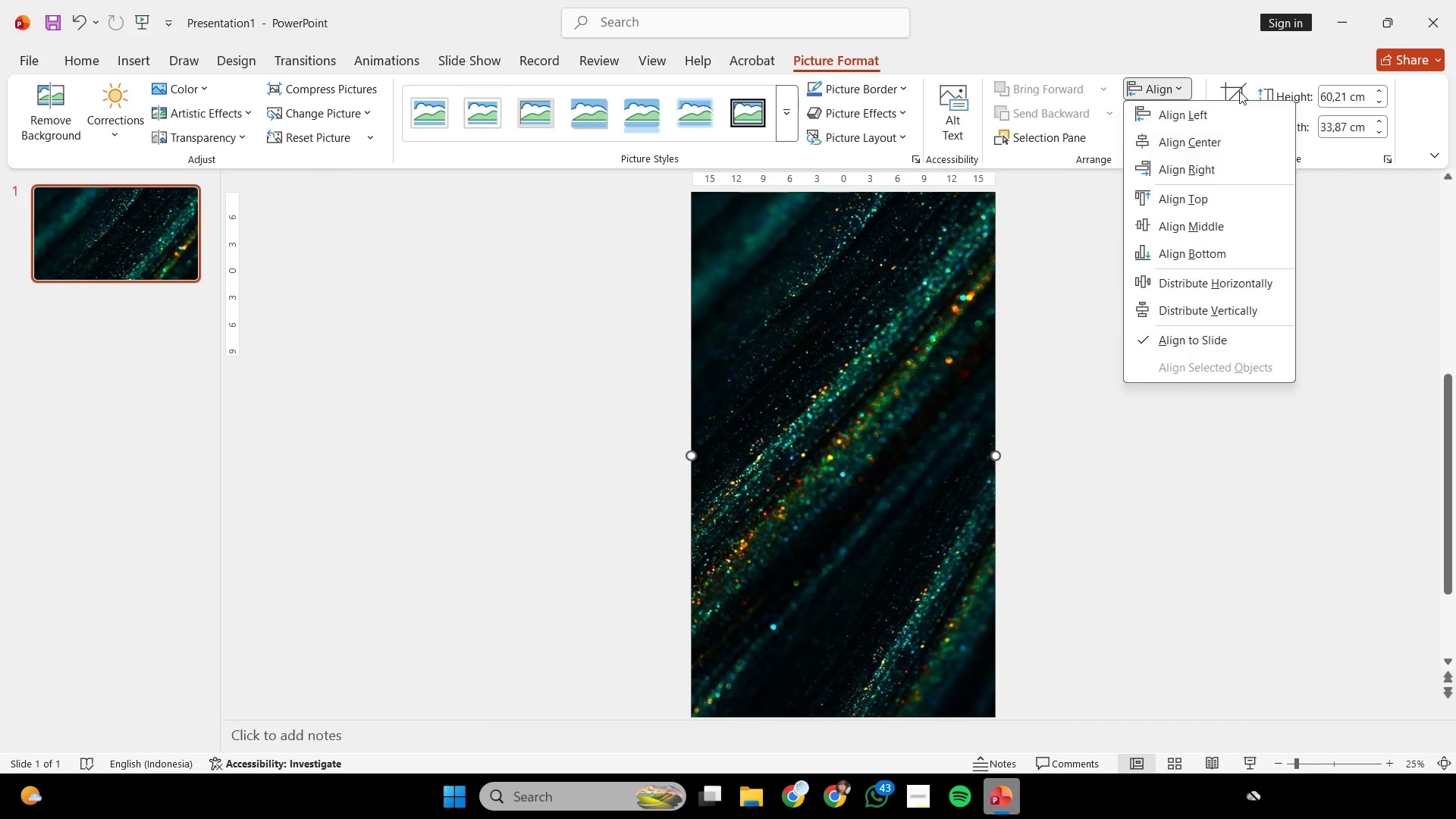 
left_click([1238, 90])
 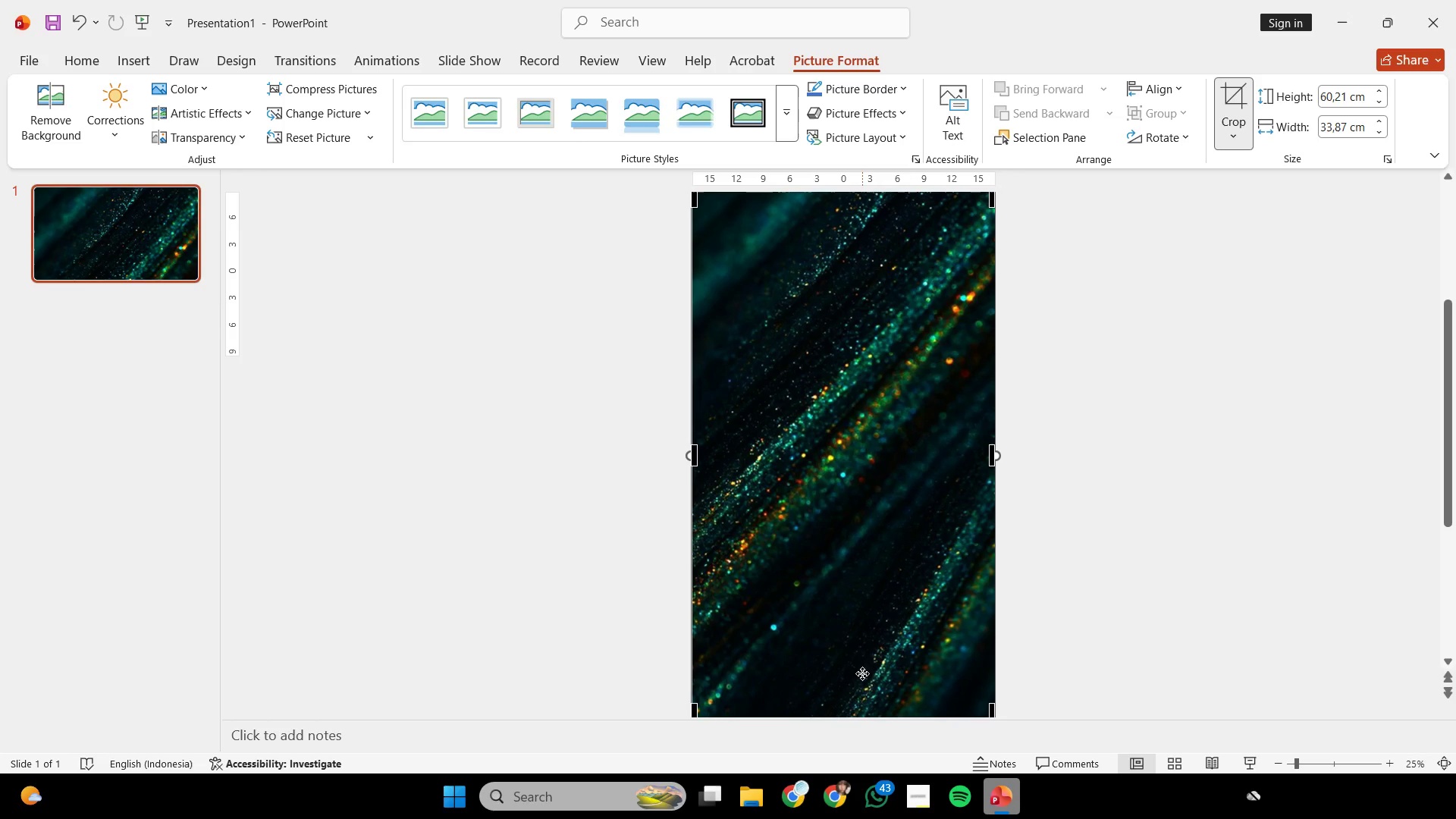 
key(Control+ControlLeft)
 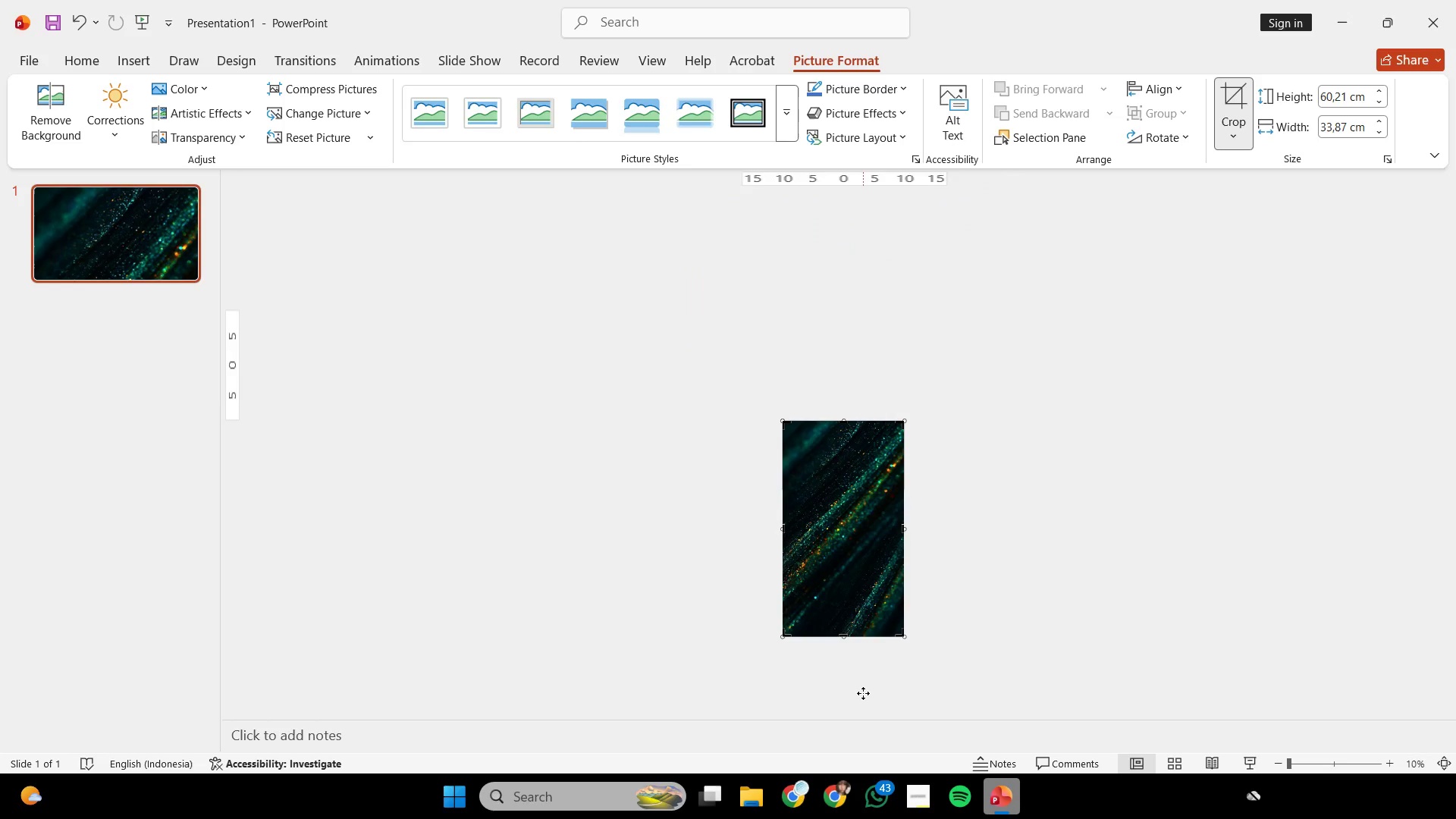 
scroll: coordinate [863, 693], scroll_direction: down, amount: 1.0
 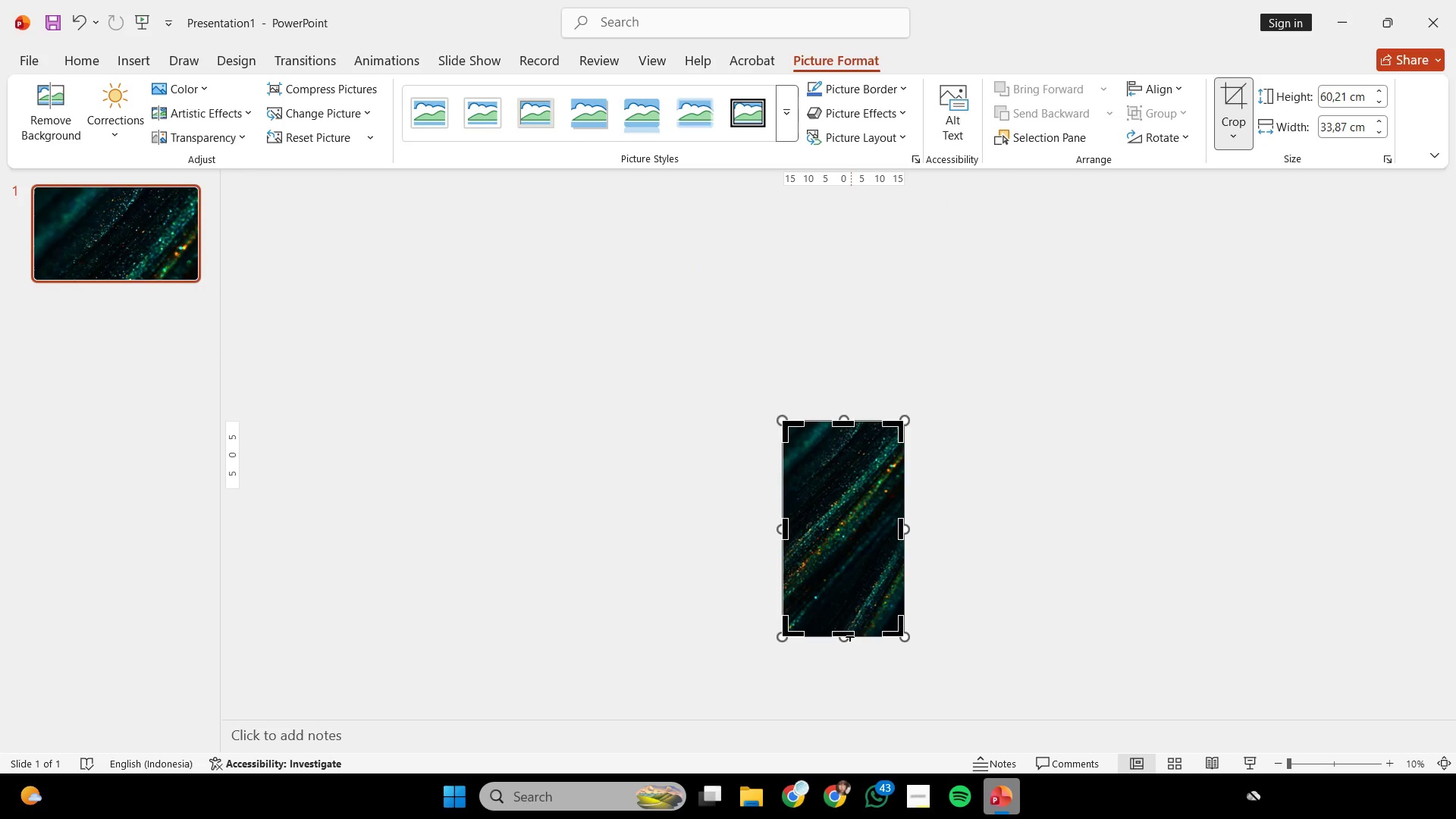 
left_click_drag(start_coordinate=[849, 635], to_coordinate=[847, 485])
 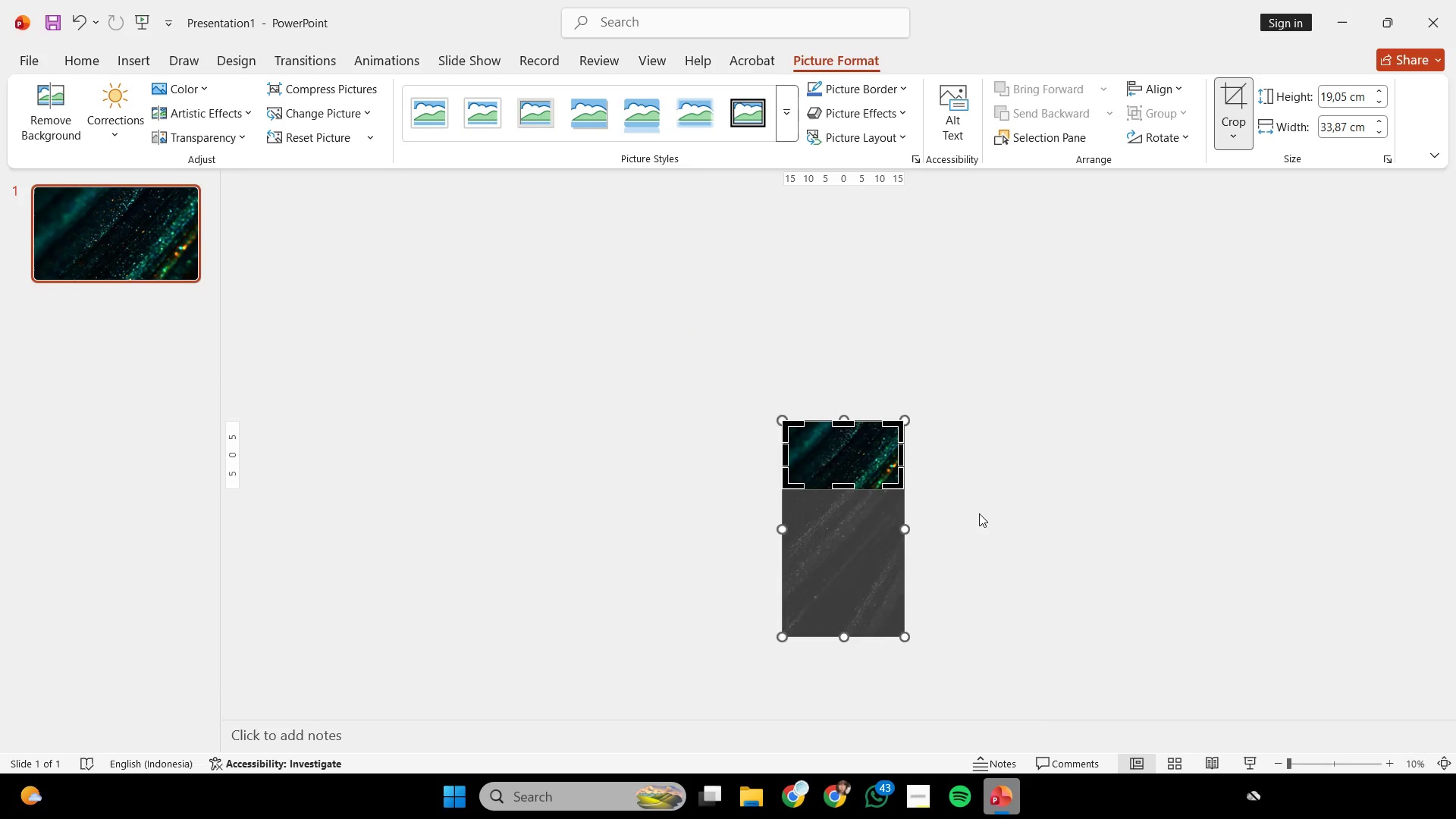 
hold_key(key=ControlLeft, duration=0.45)
 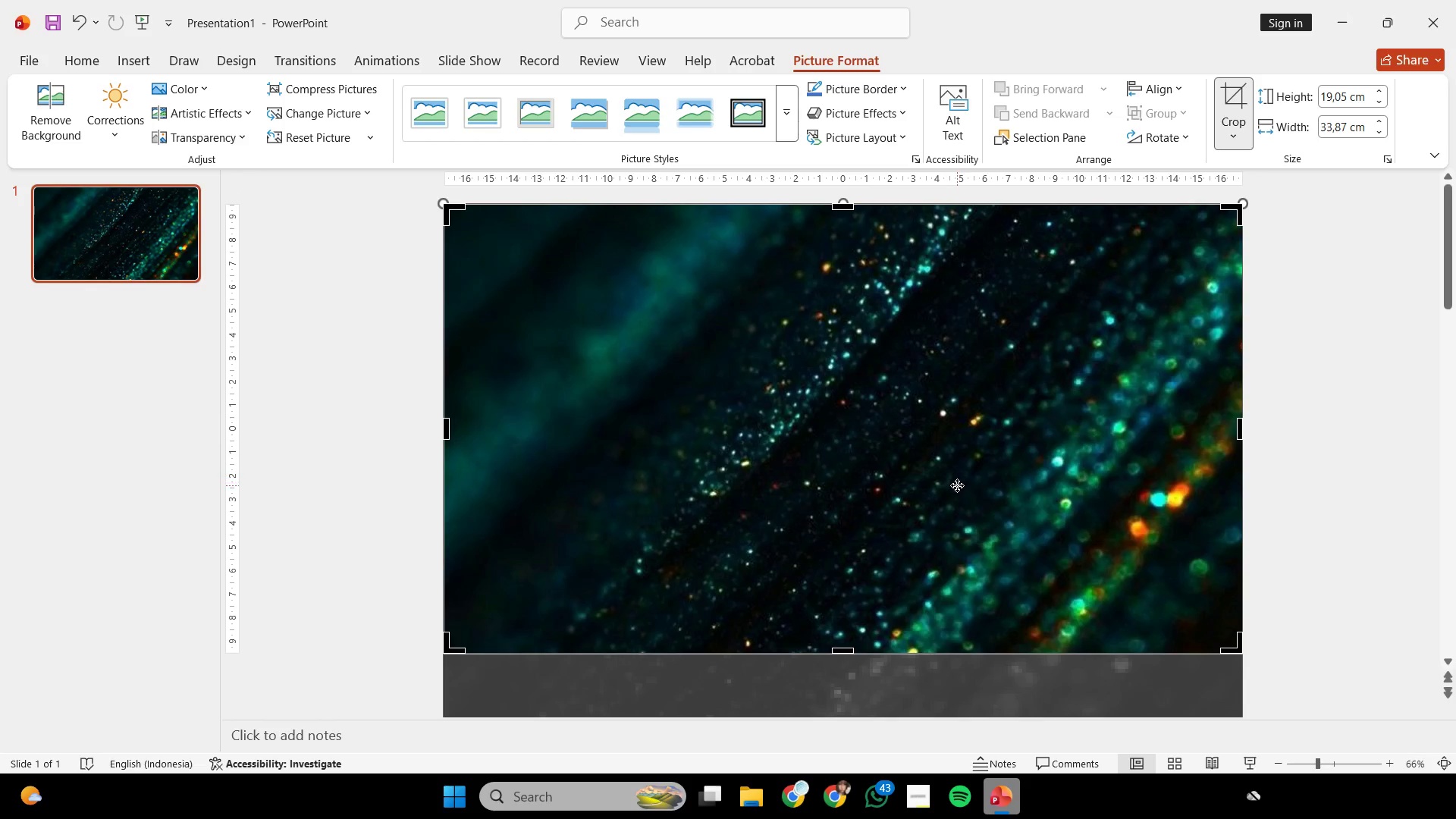 
hold_key(key=ShiftLeft, duration=1.45)
 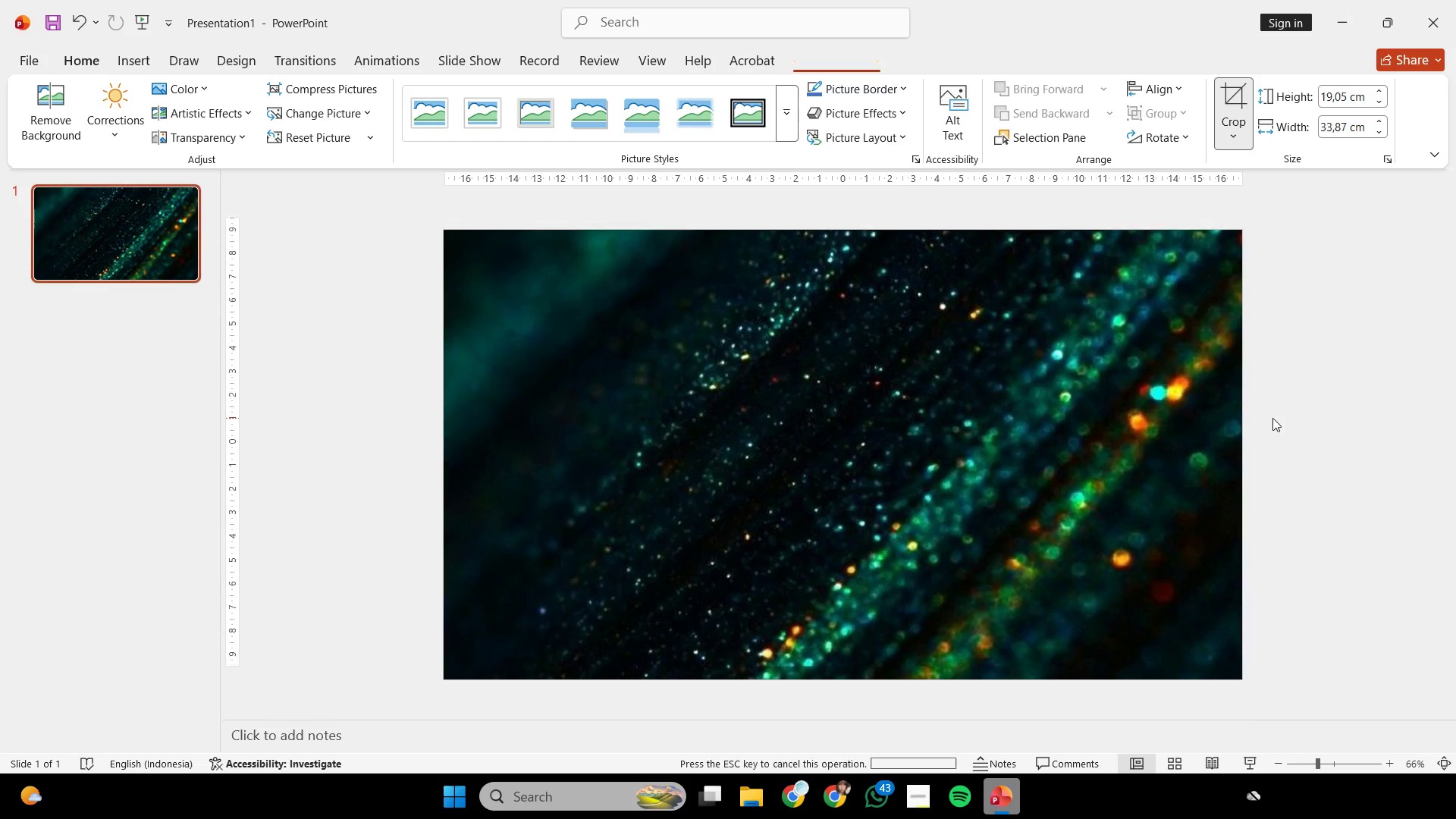 
scroll: coordinate [982, 525], scroll_direction: up, amount: 3.0
 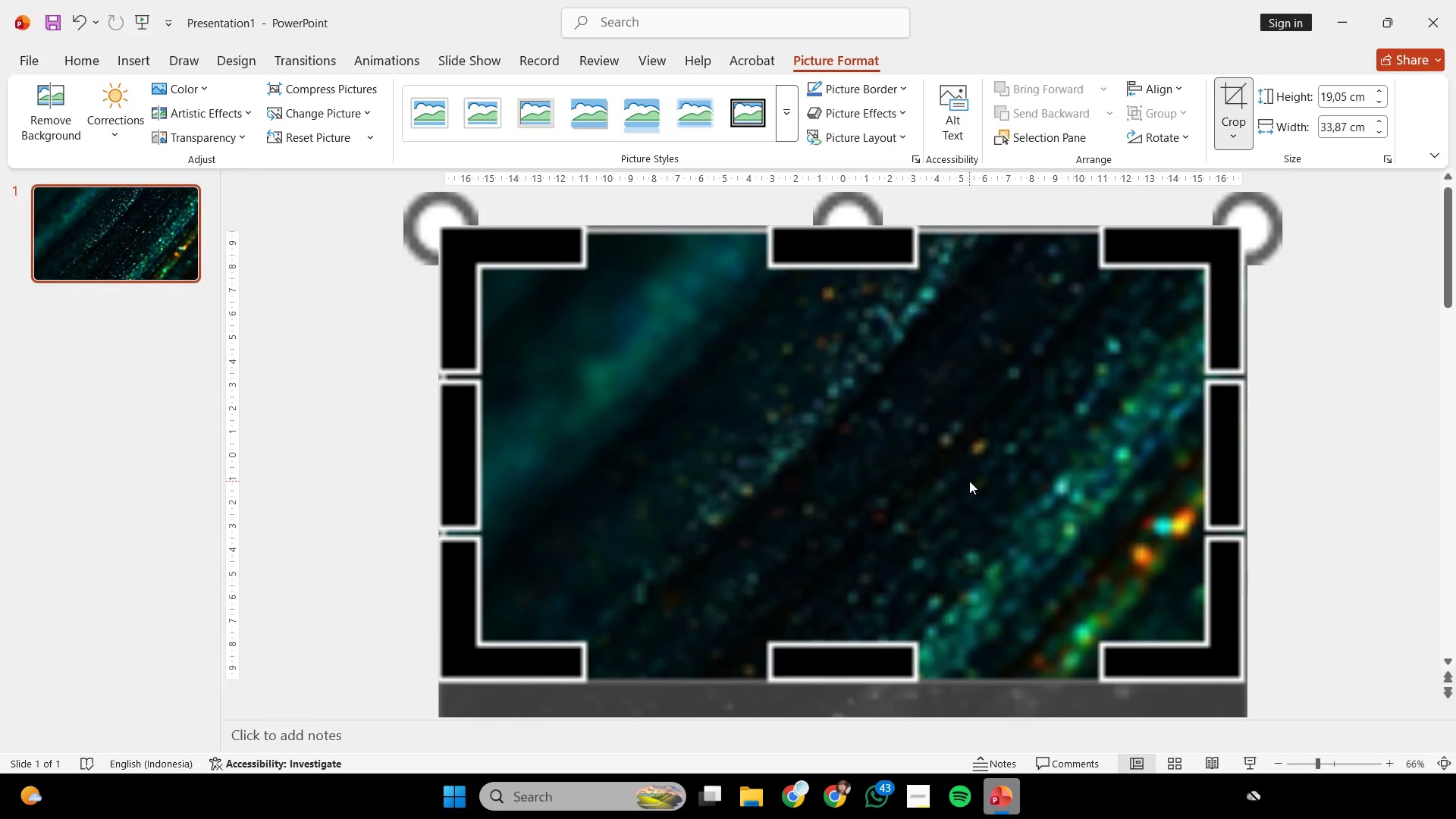 
left_click_drag(start_coordinate=[957, 485], to_coordinate=[934, 353])
 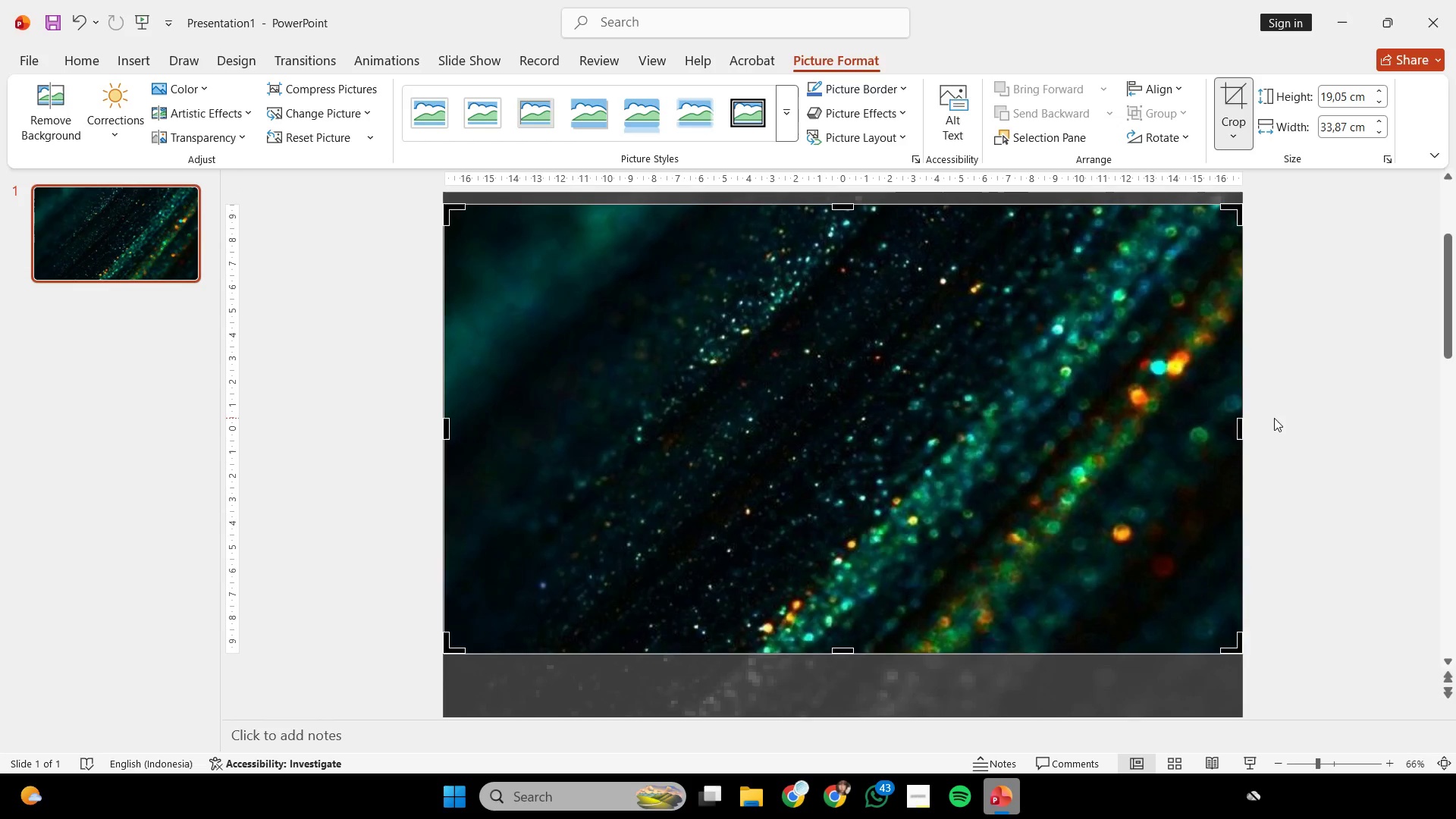 
left_click([1272, 418])
 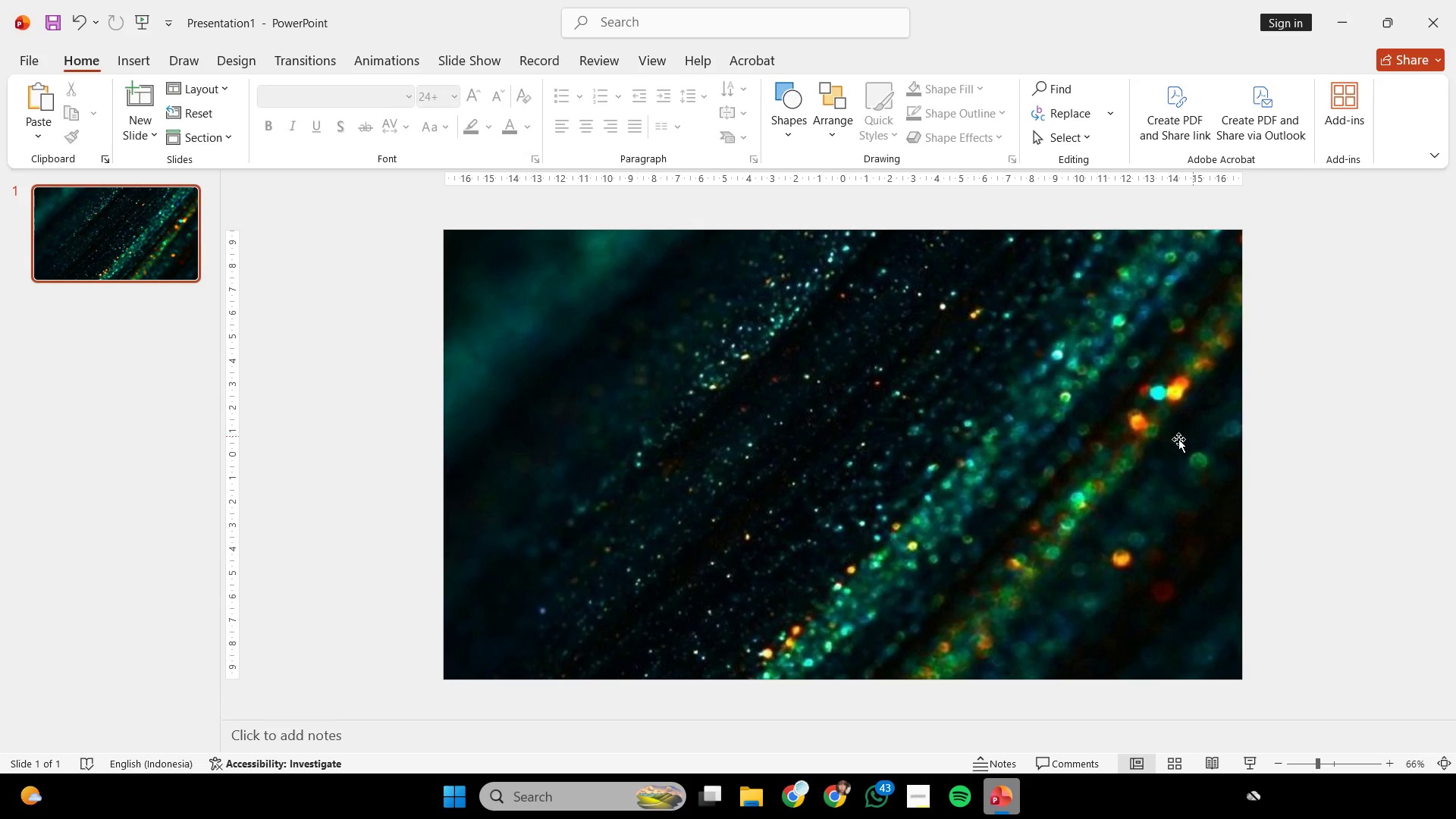 
key(Control+ControlLeft)
 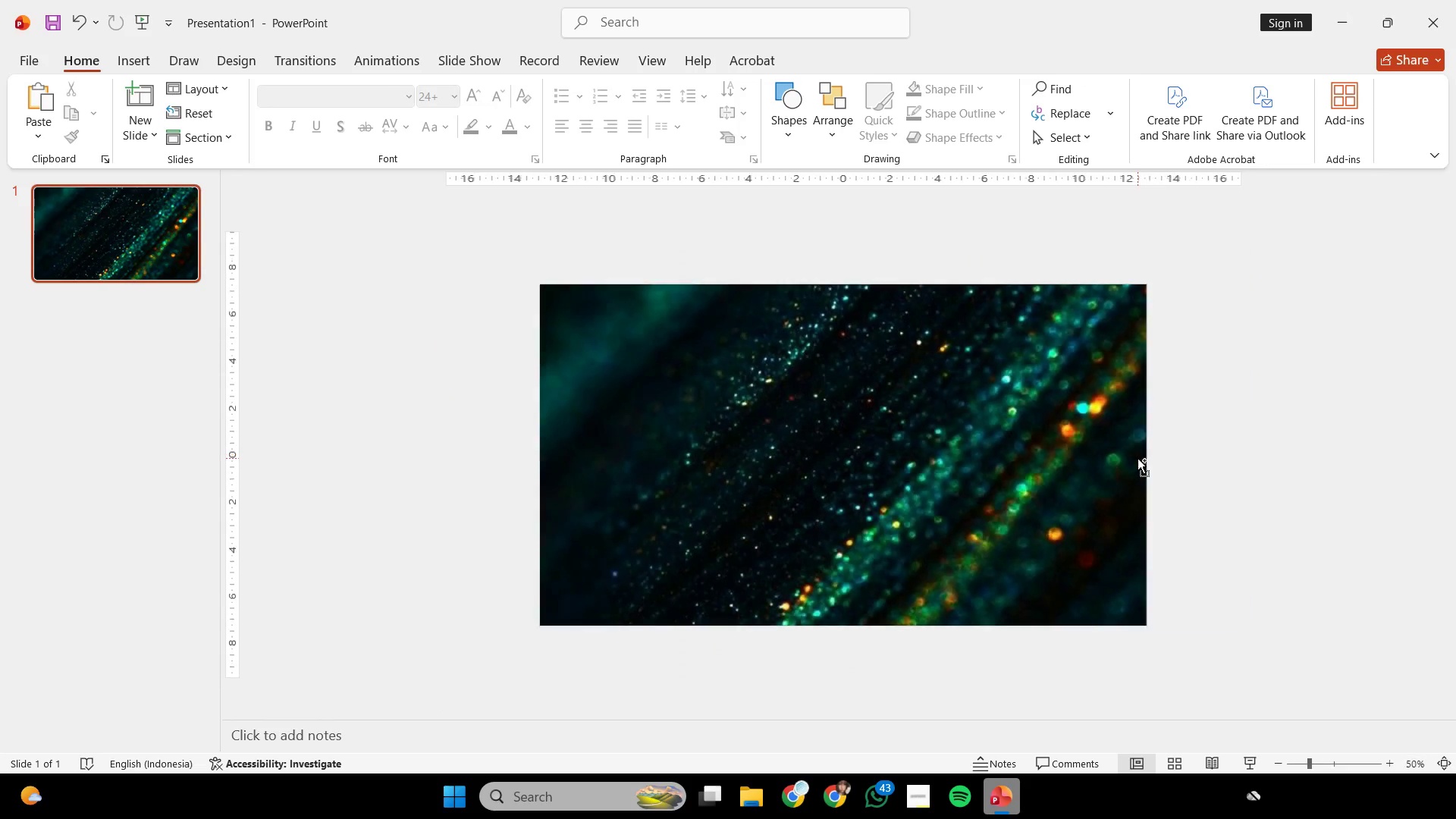 
scroll: coordinate [1138, 458], scroll_direction: none, amount: 0.0
 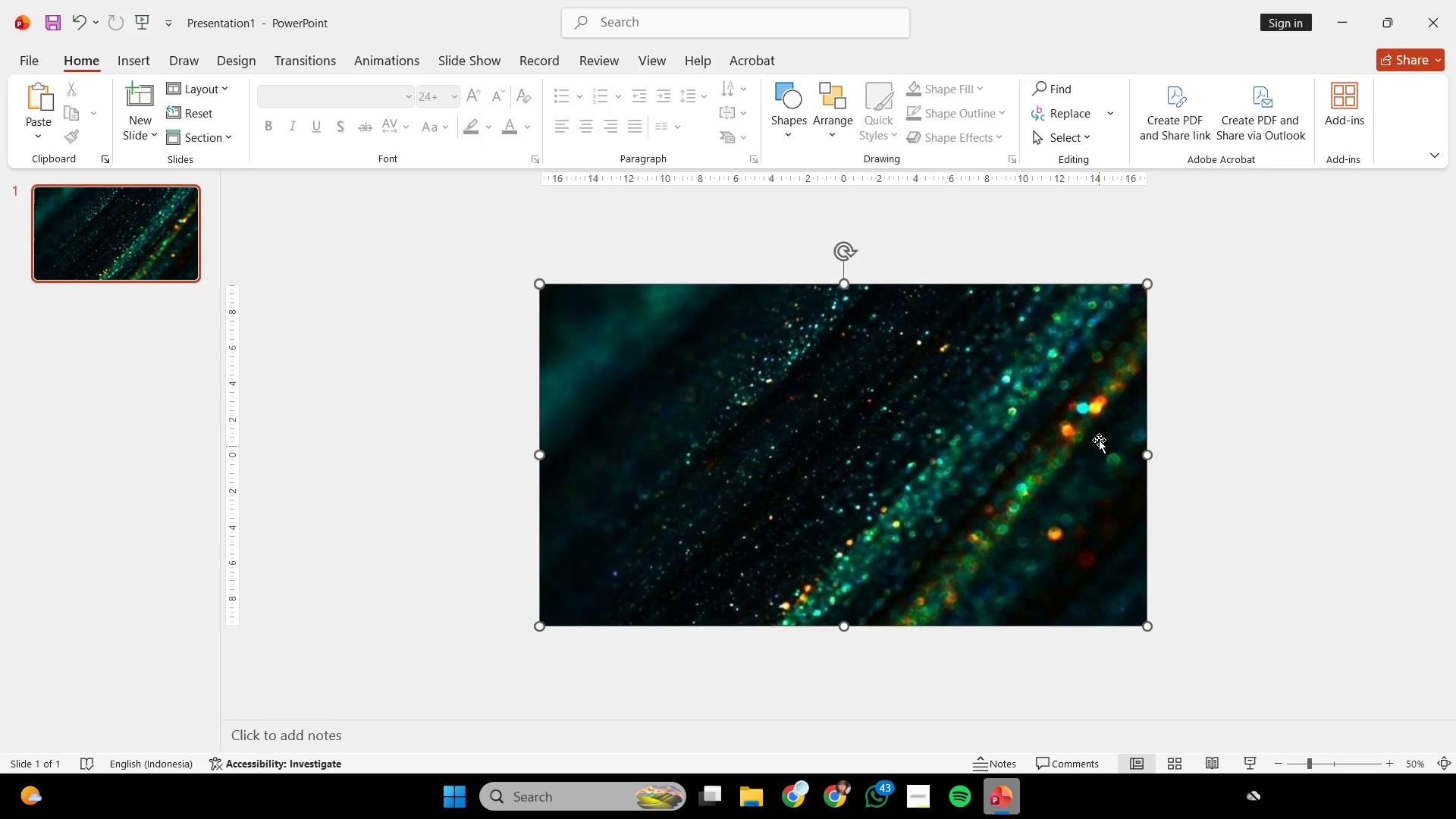 
double_click([1153, 359])
 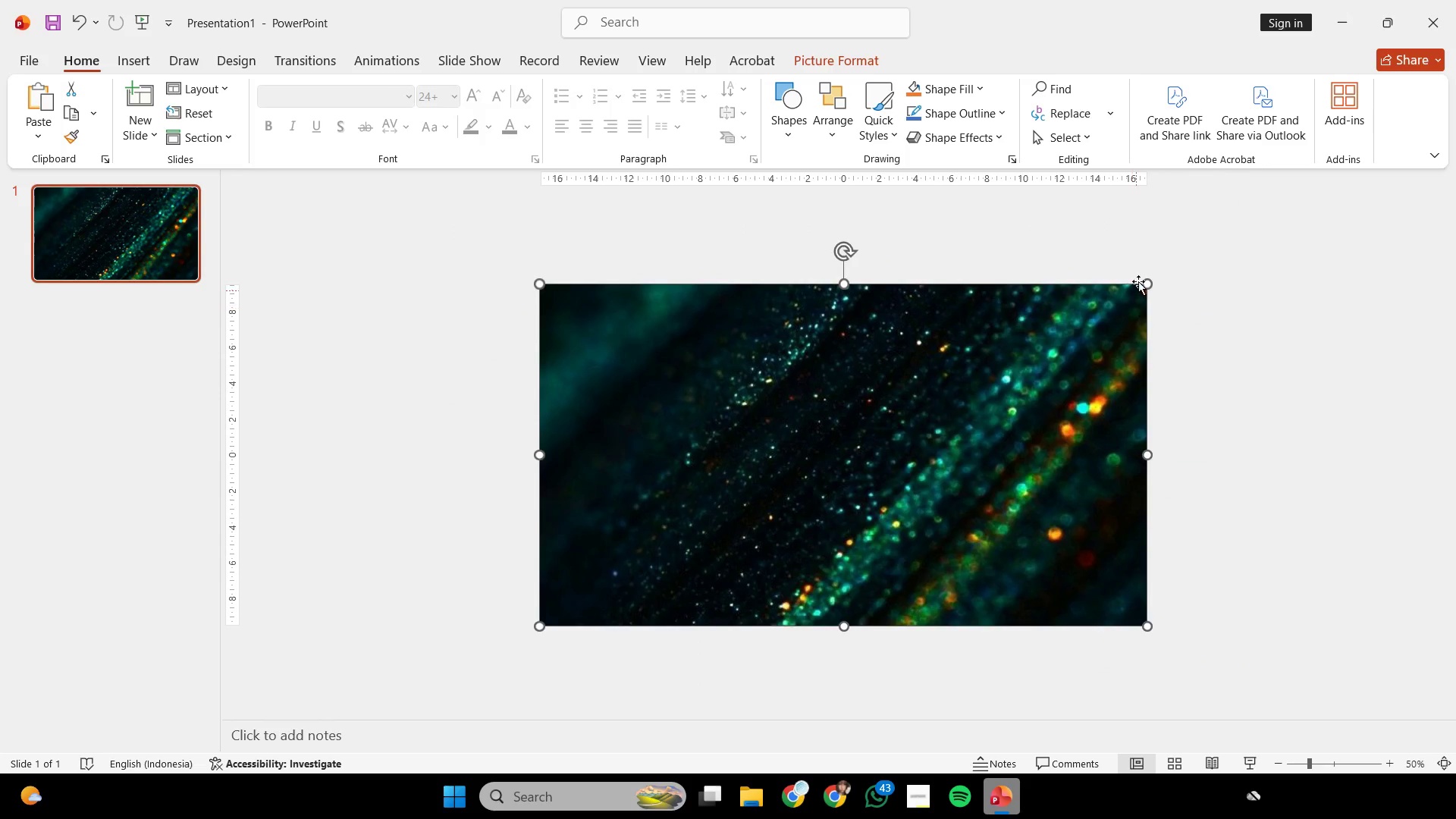 
left_click([1153, 241])
 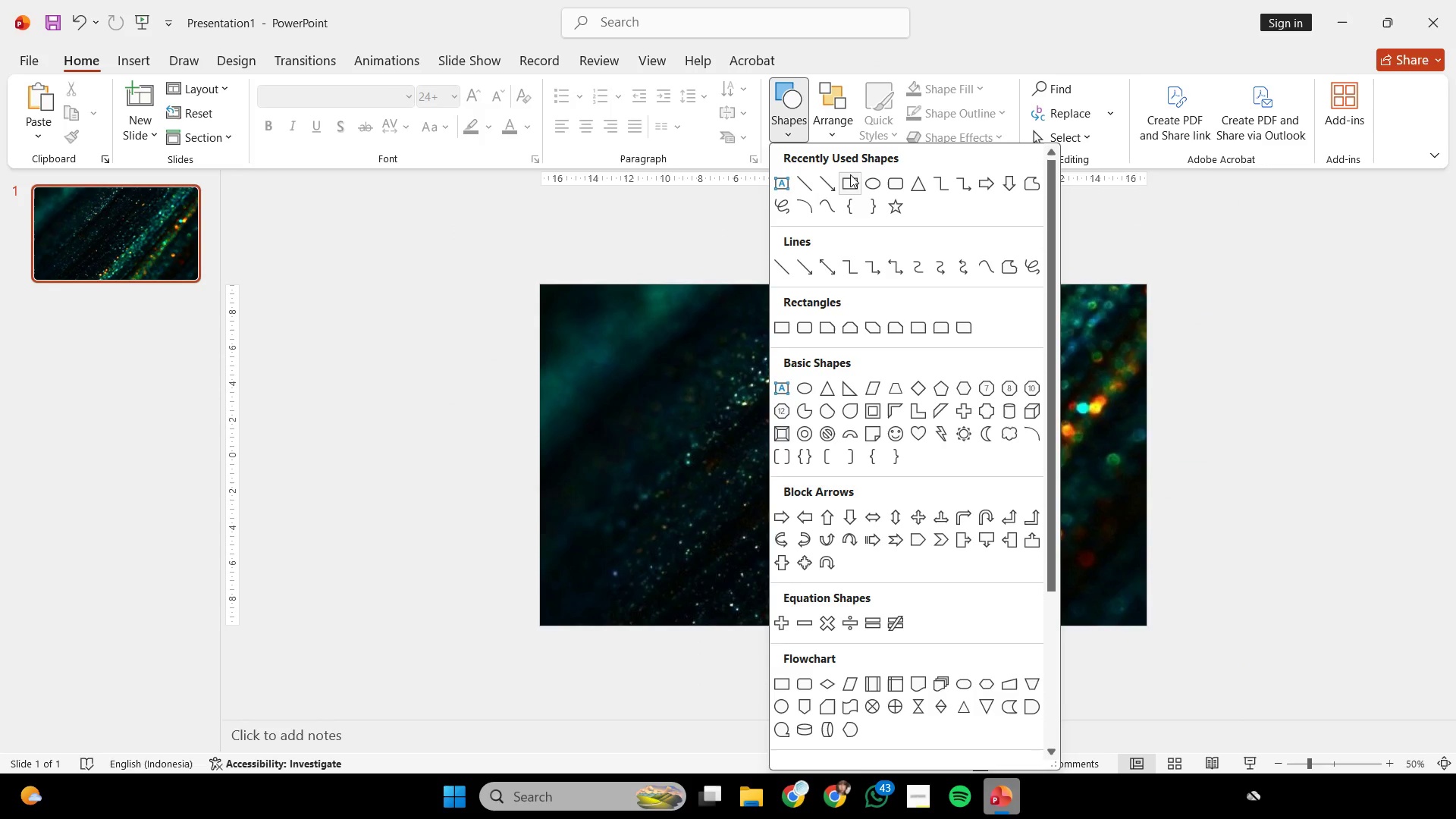 
double_click([646, 385])
 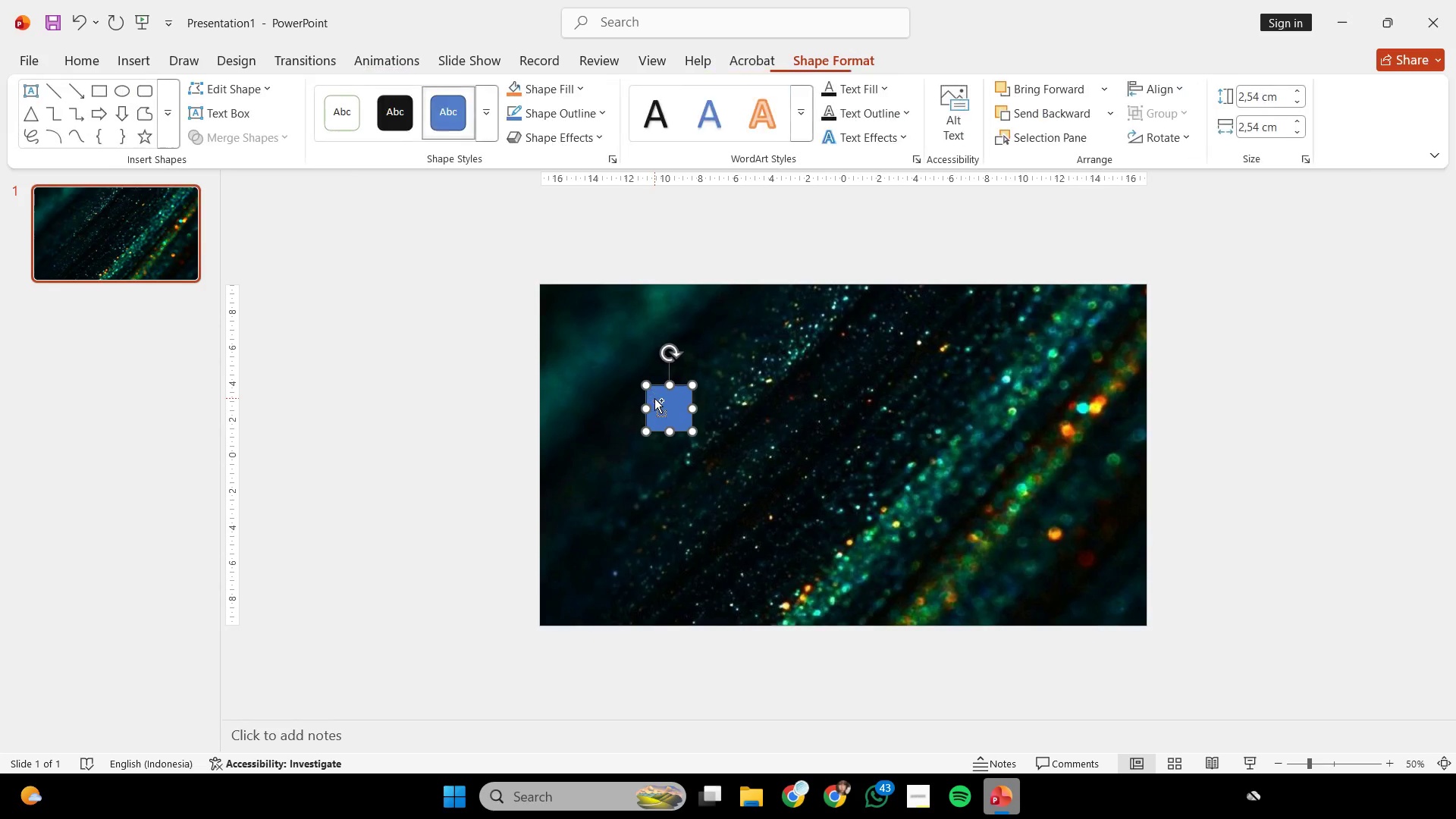 
hold_key(key=ControlLeft, duration=2.23)
hold_key(key=ShiftLeft, duration=2.2)
left_click_drag(start_coordinate=[658, 399], to_coordinate=[710, 403])
 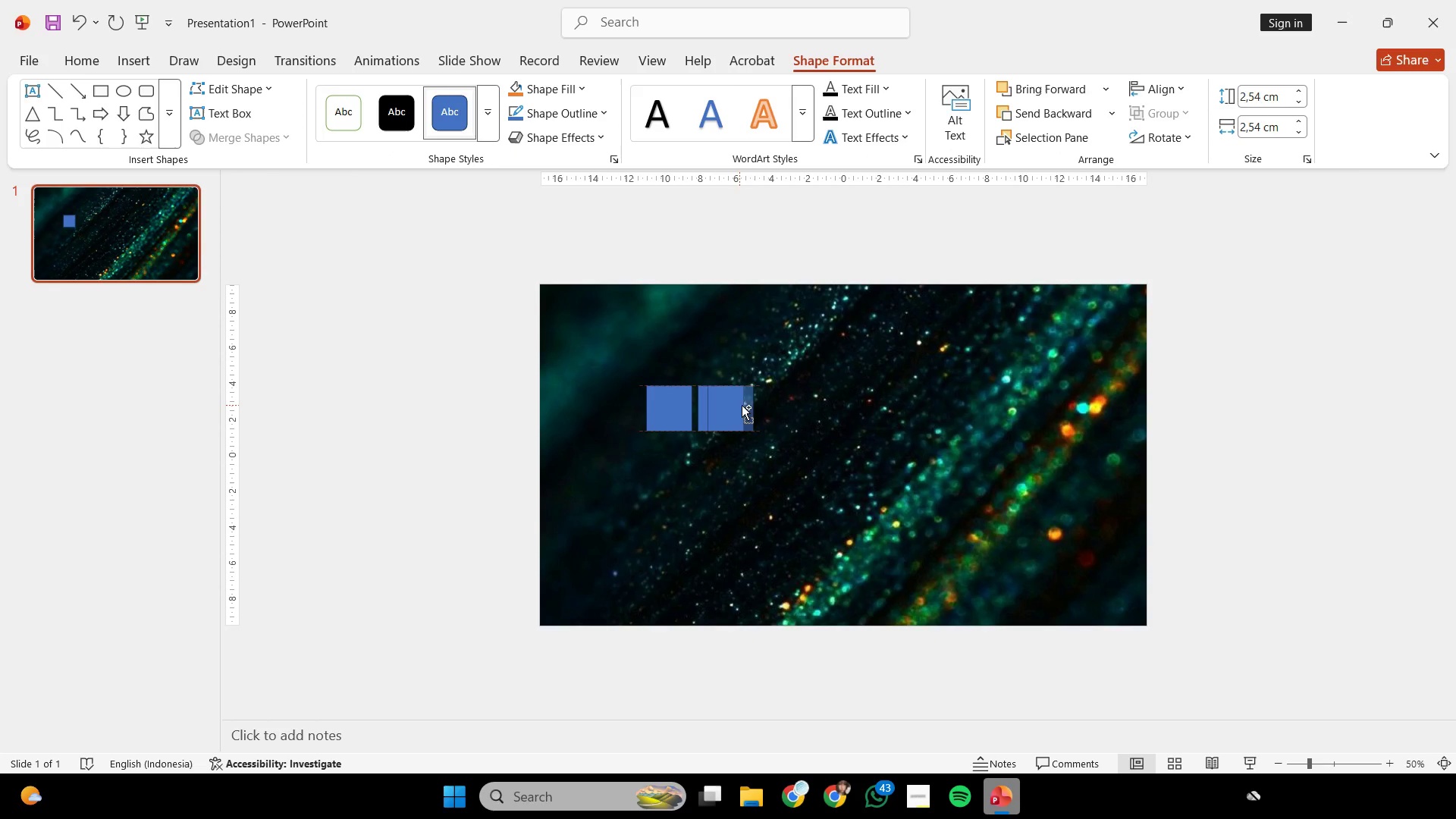 
left_click_drag(start_coordinate=[717, 403], to_coordinate=[767, 403])
 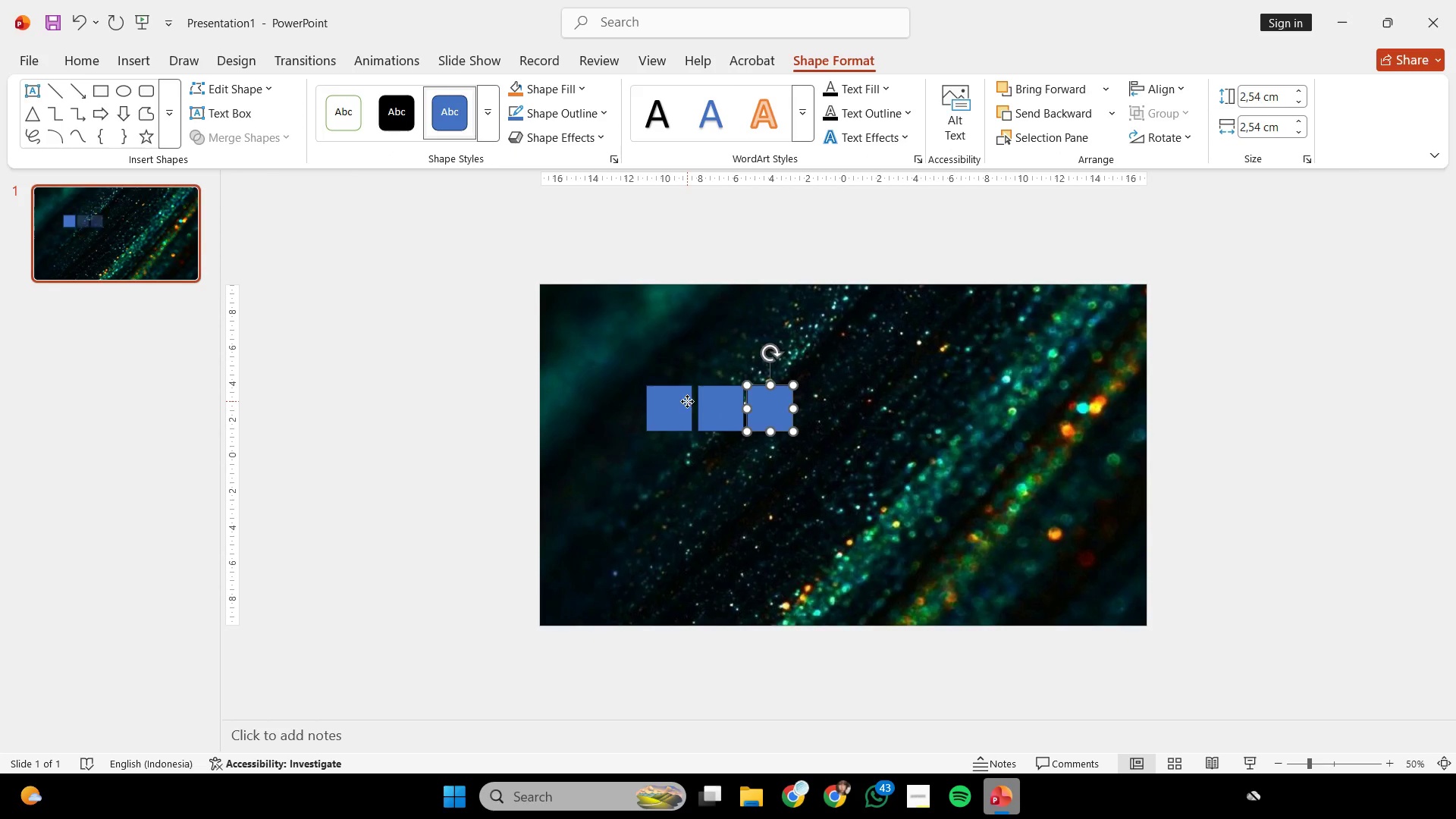 
left_click([687, 401])
 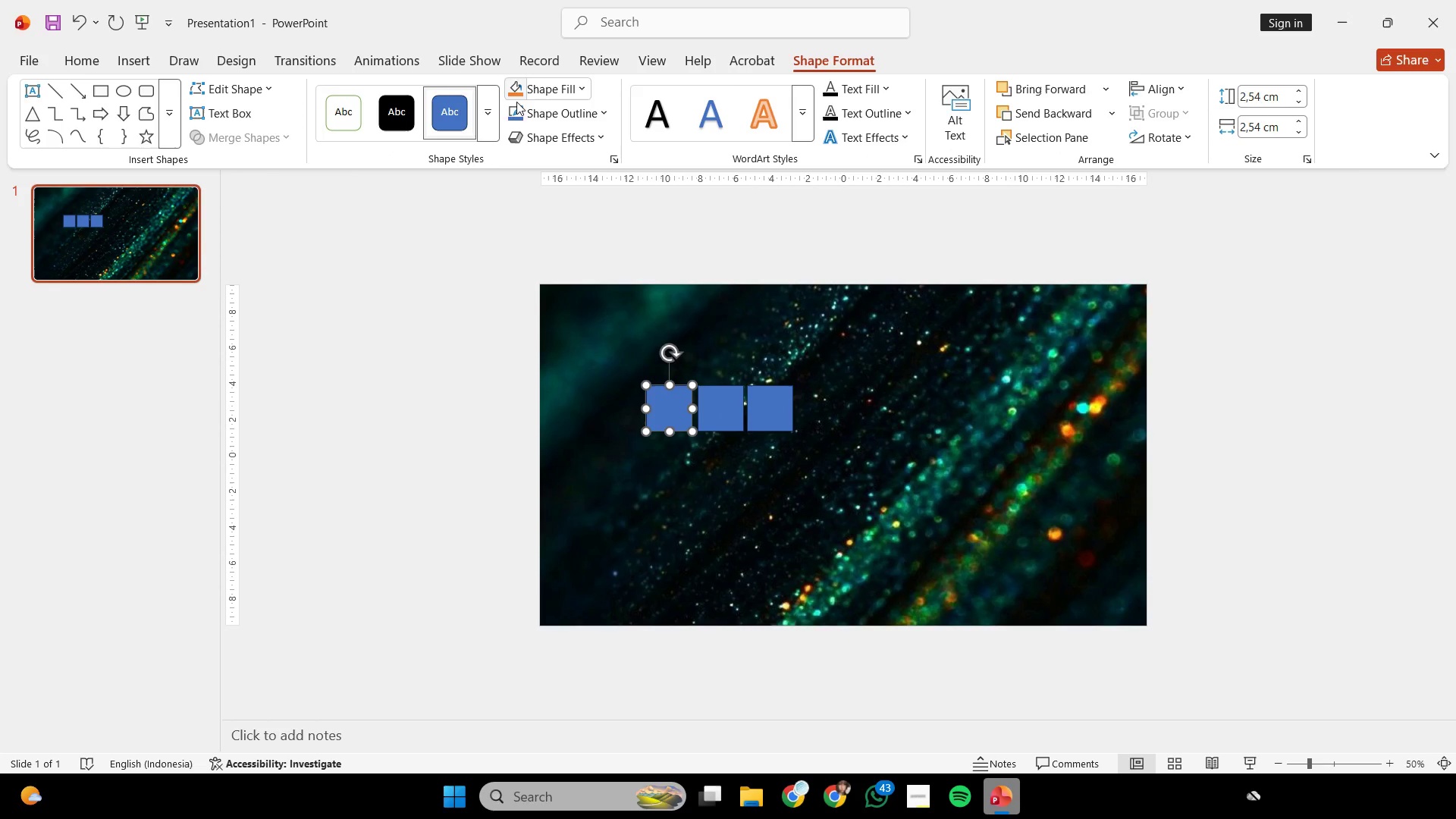 
left_click([544, 100])
 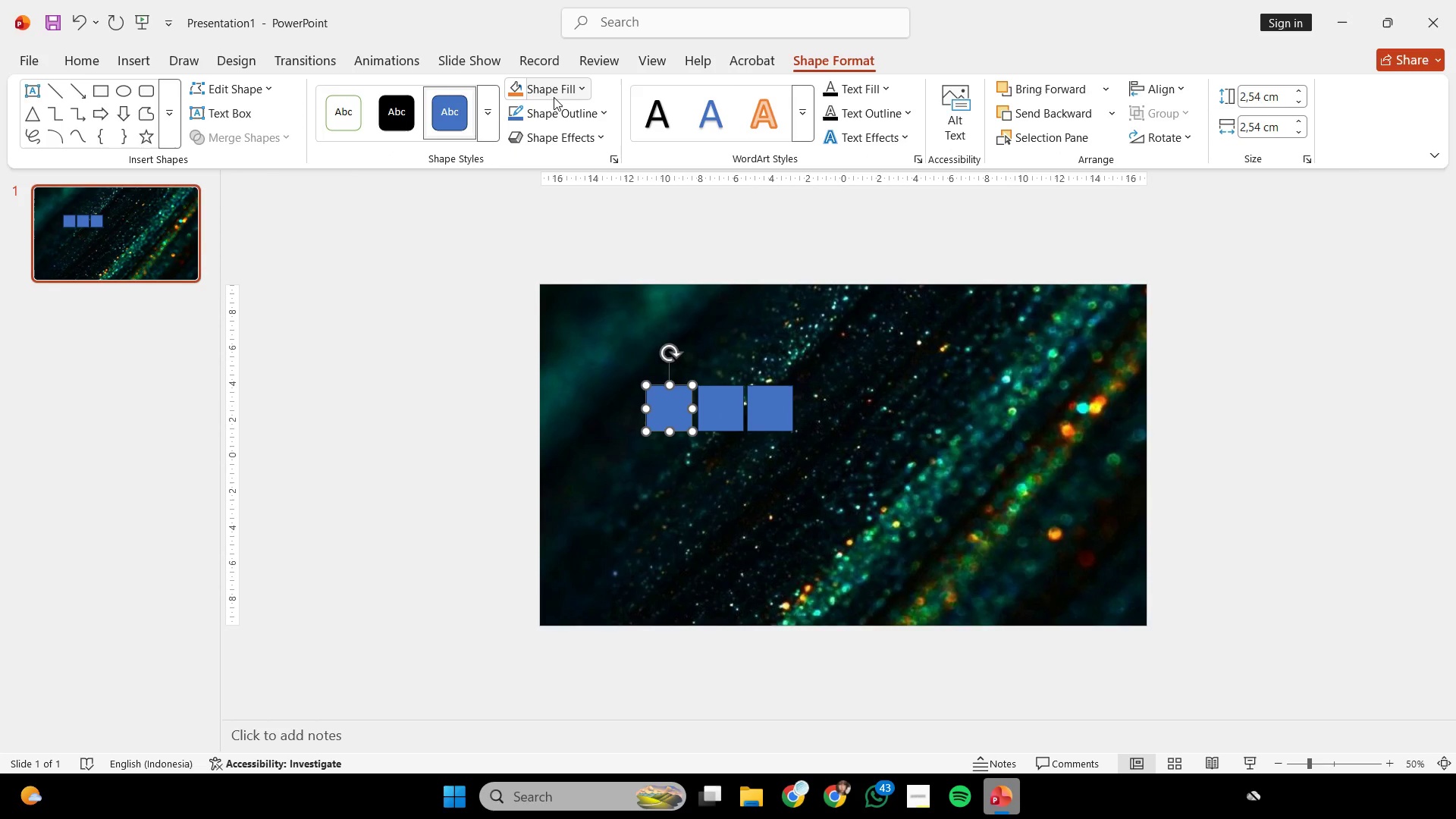 
left_click_drag(start_coordinate=[554, 97], to_coordinate=[557, 91])
 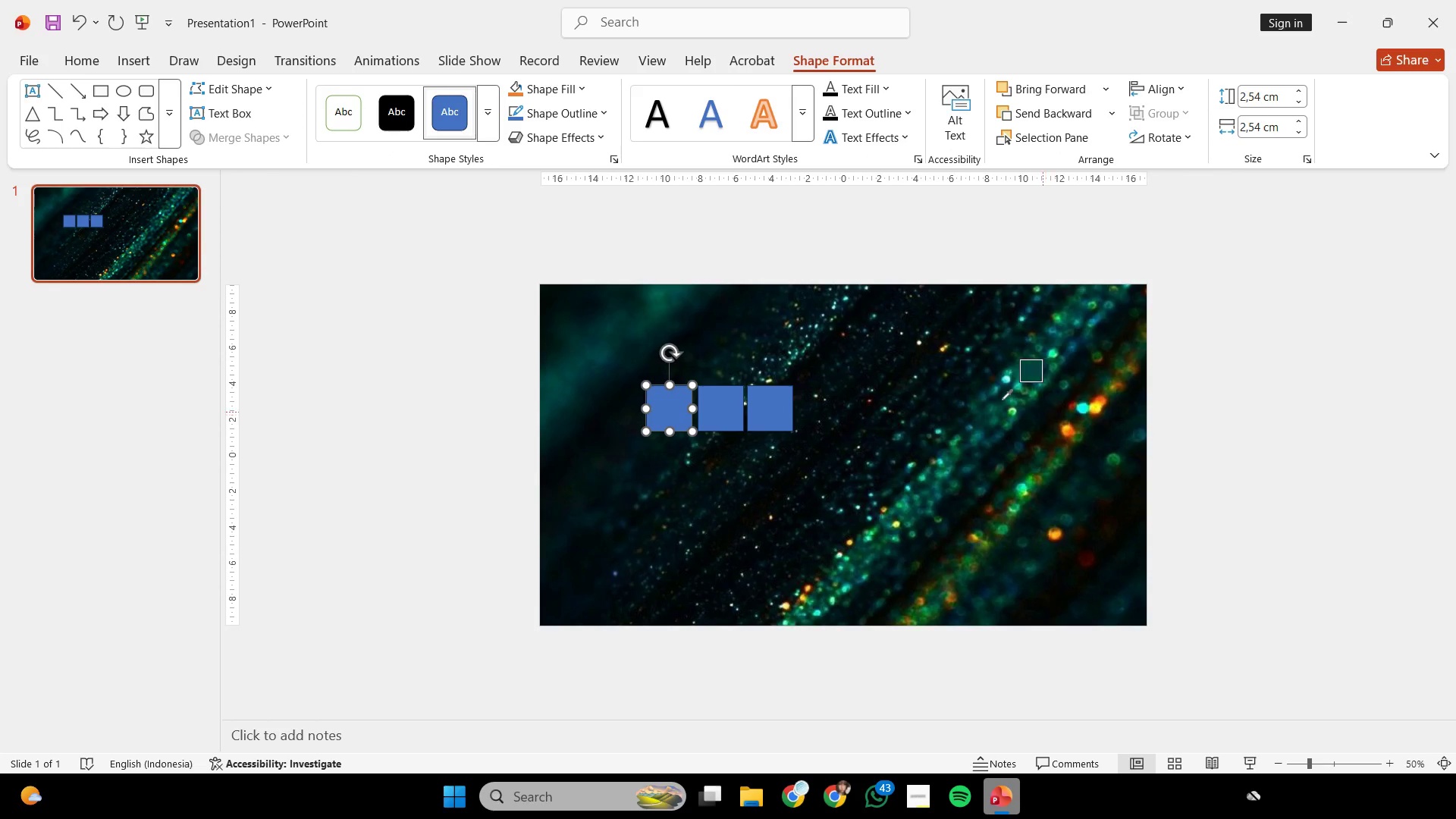 
left_click([1001, 398])
 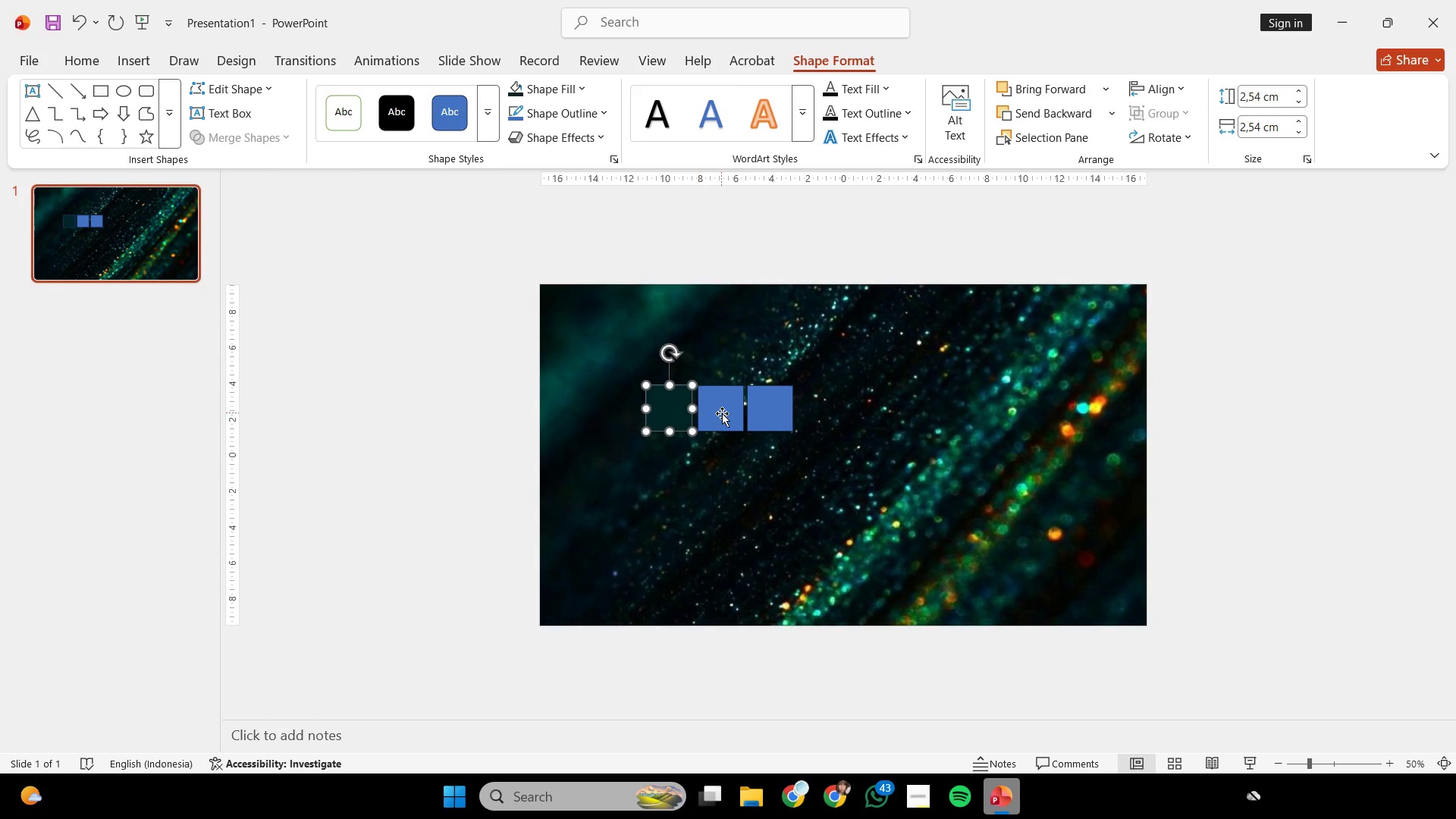 
left_click([722, 413])
 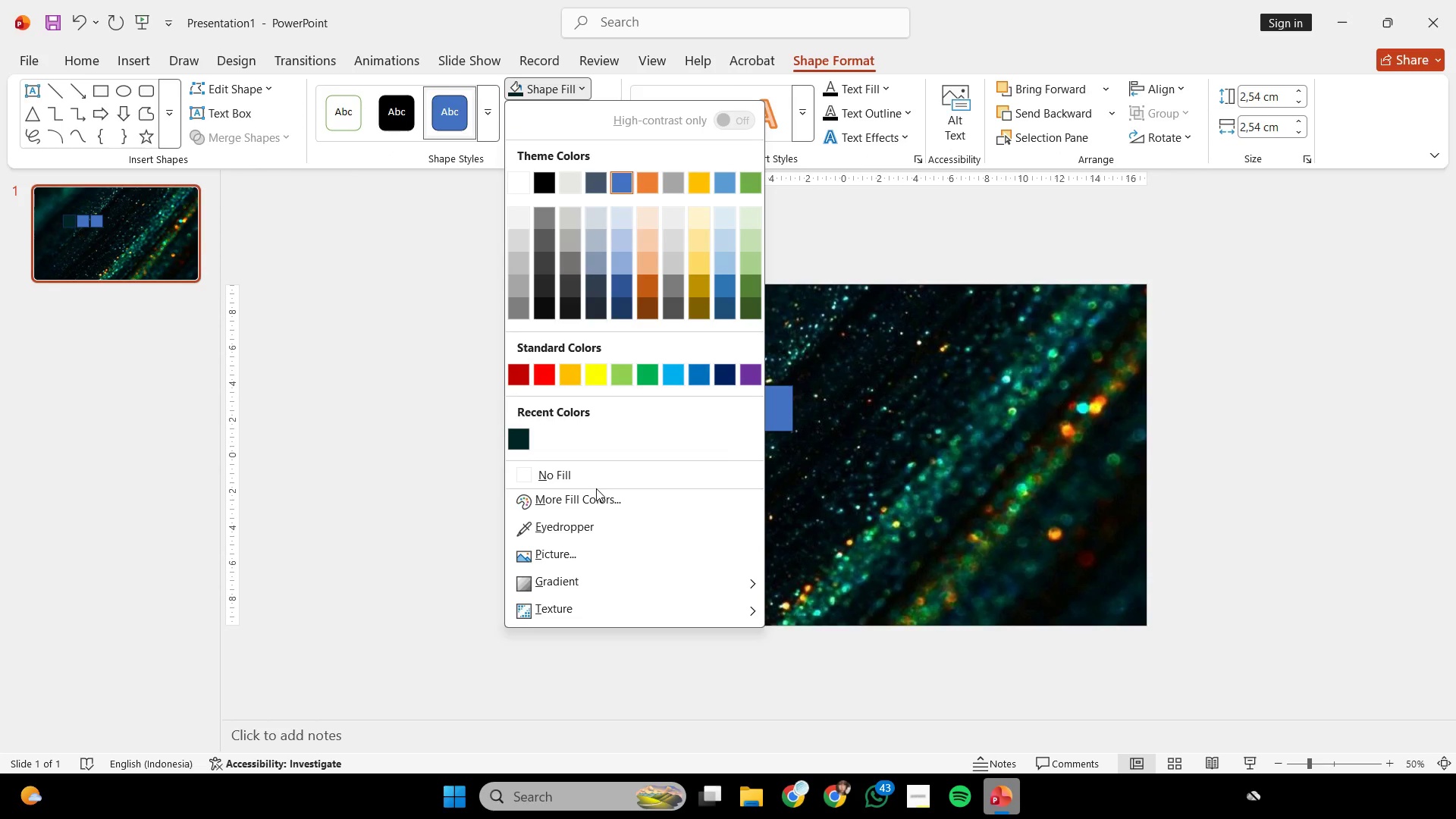 
left_click([593, 527])
 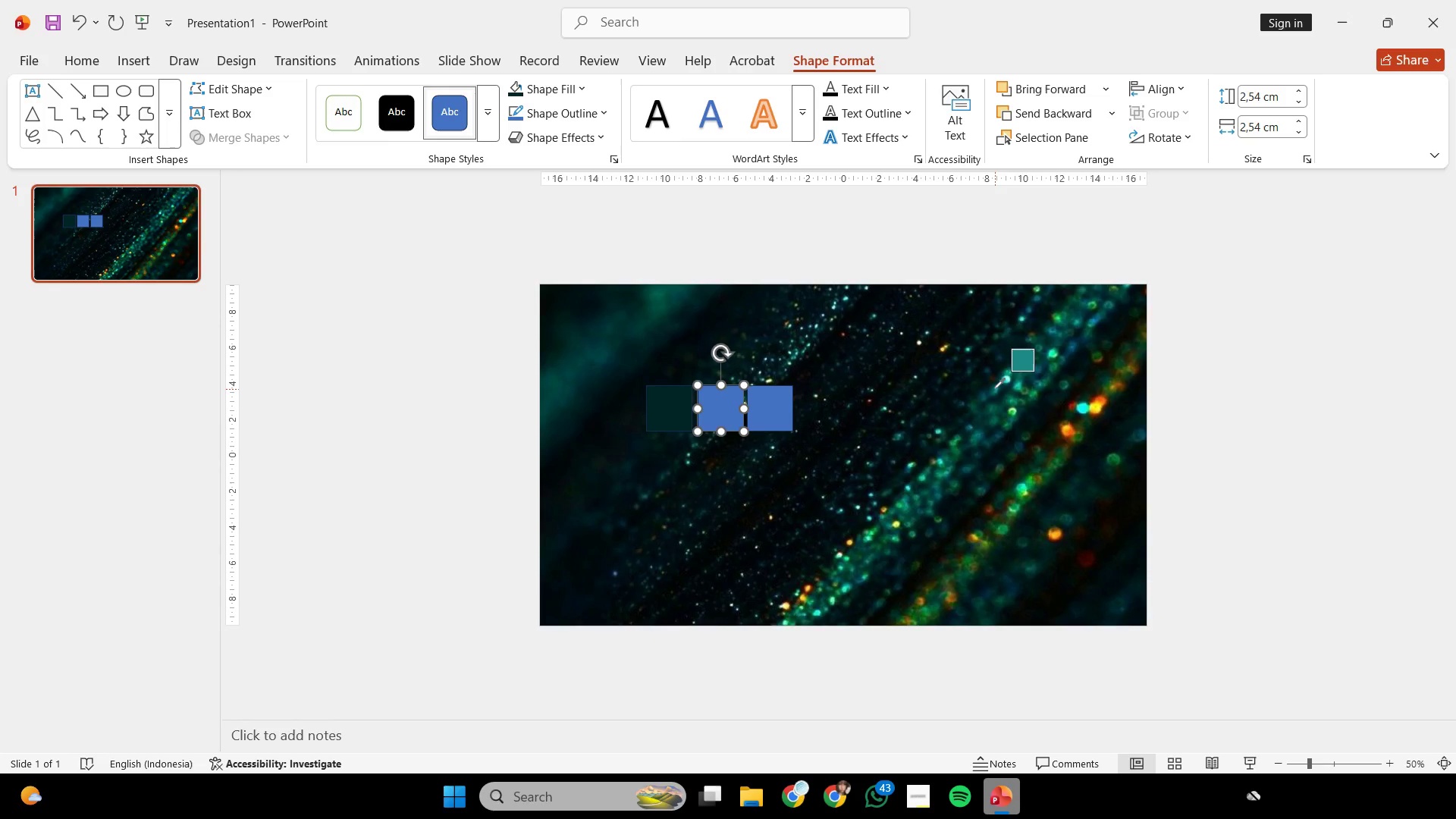 
wait(6.33)
 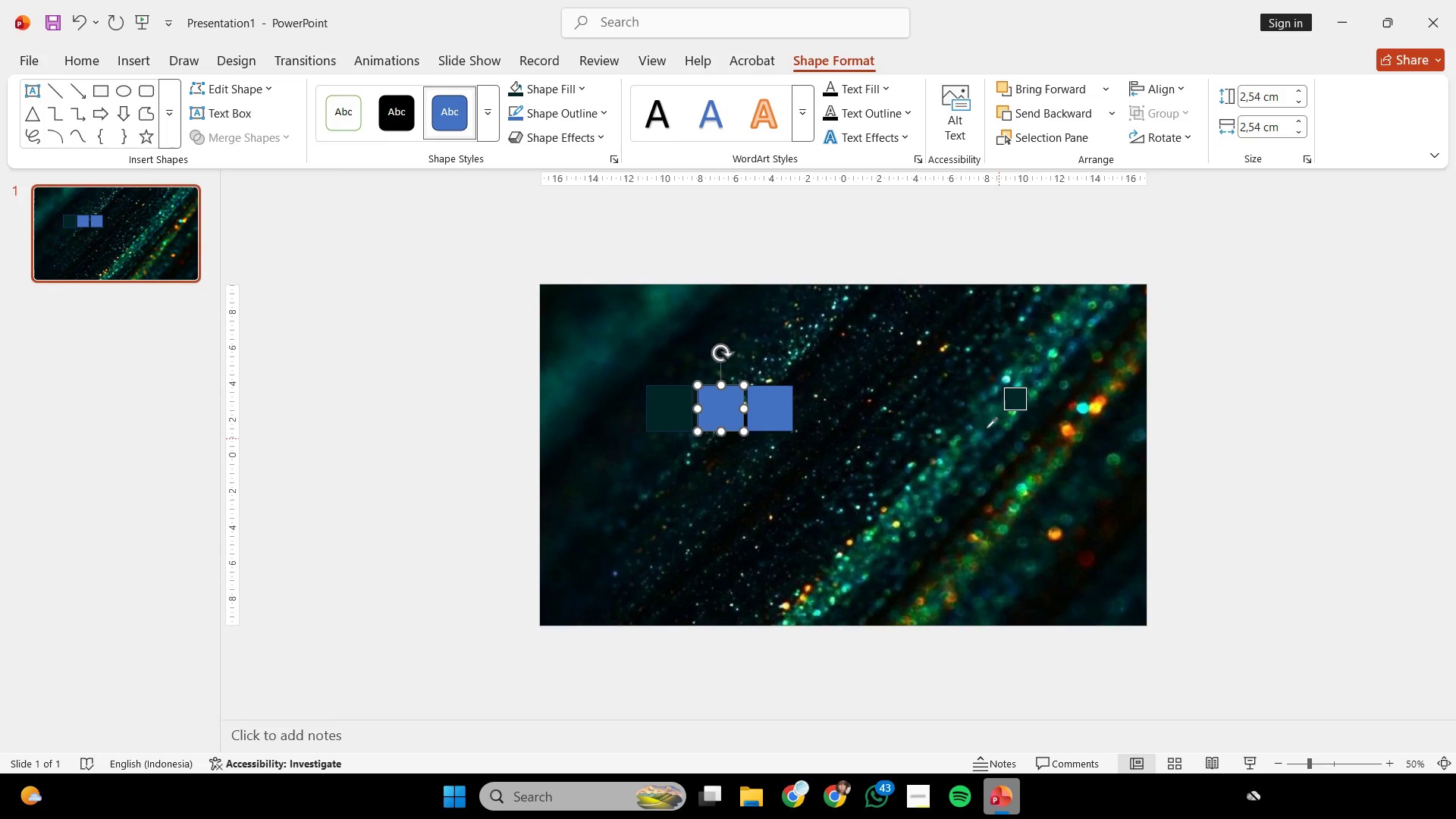 
left_click([993, 391])
 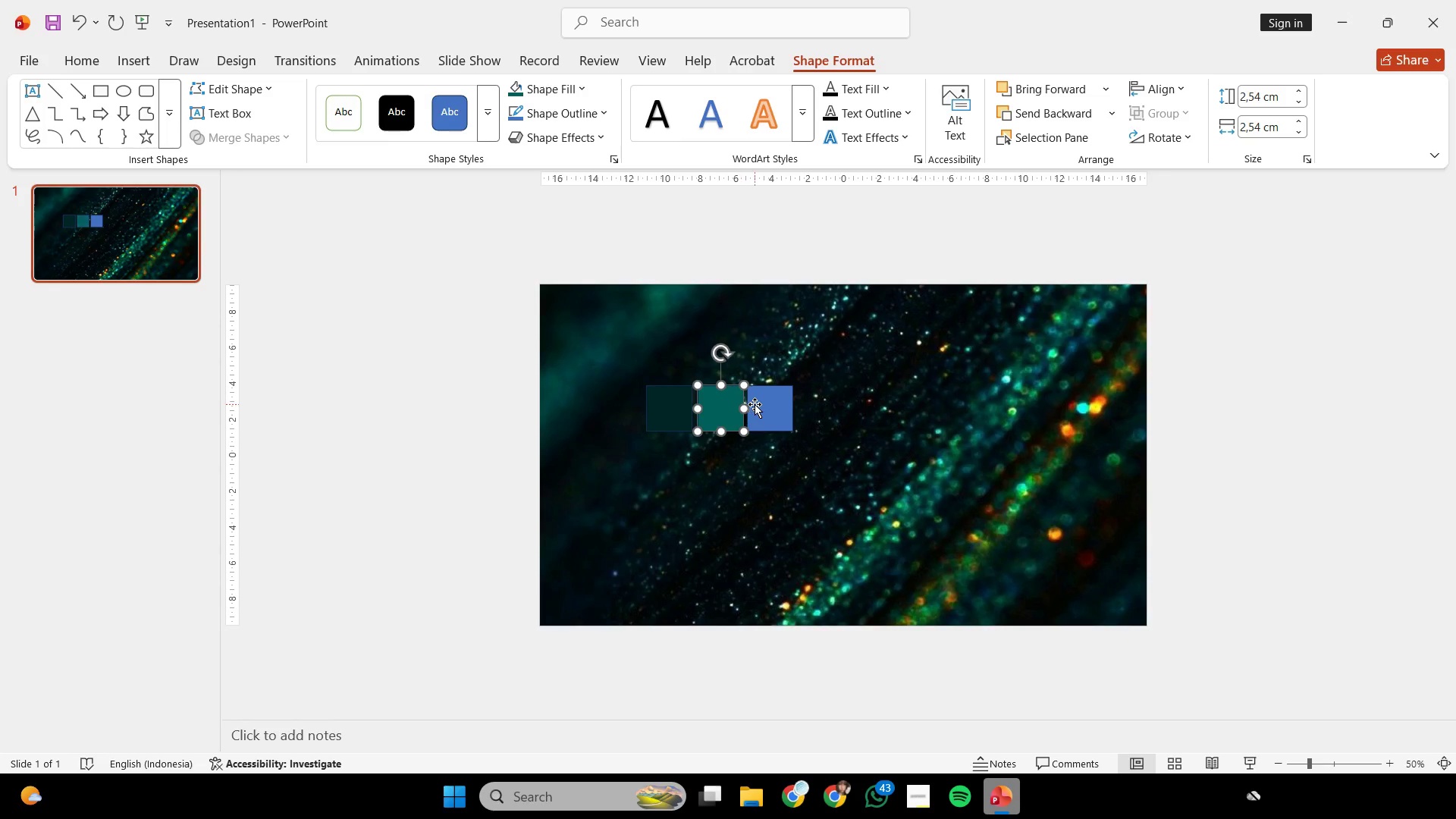 
left_click([765, 408])
 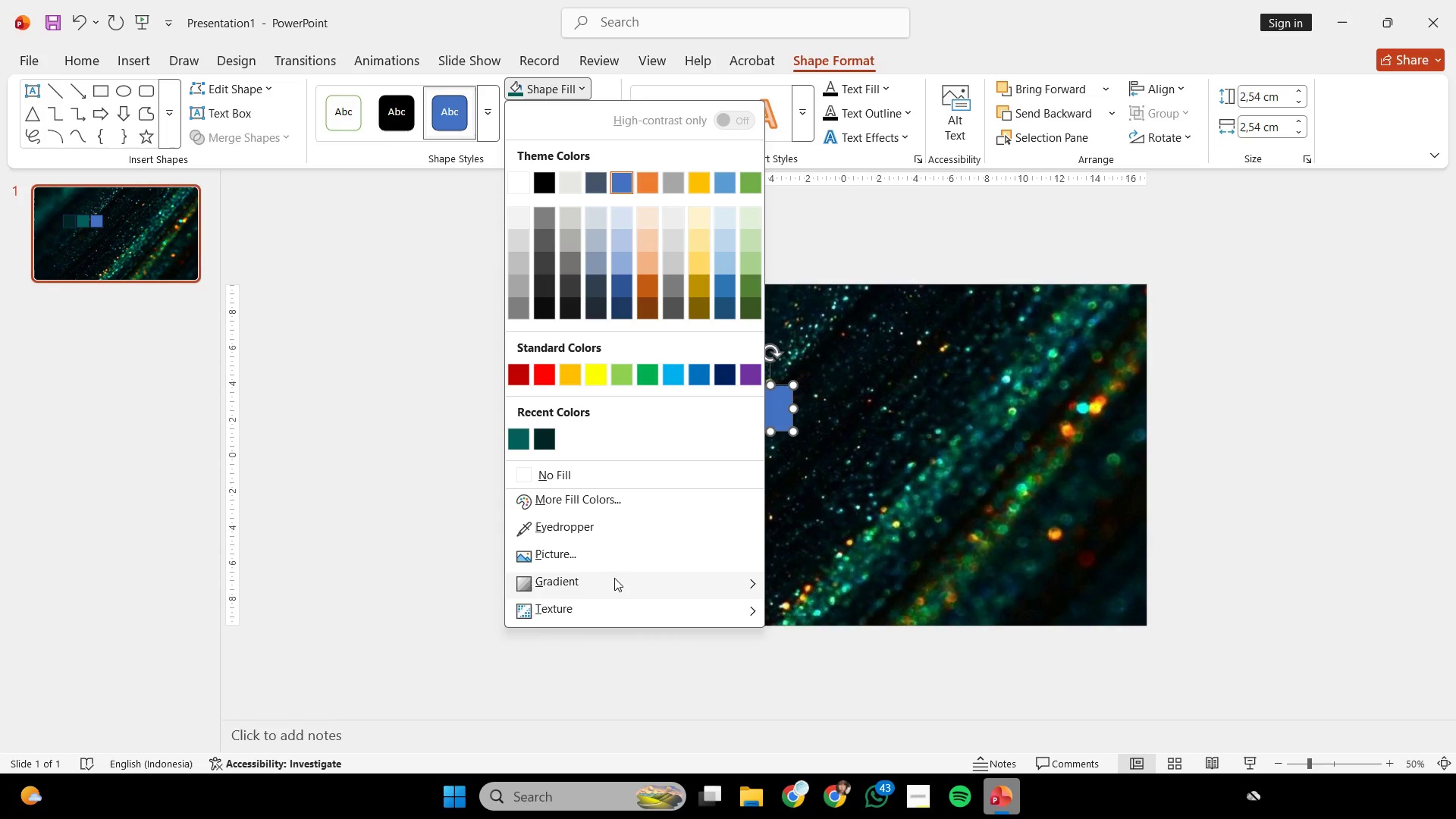 
left_click([626, 528])
 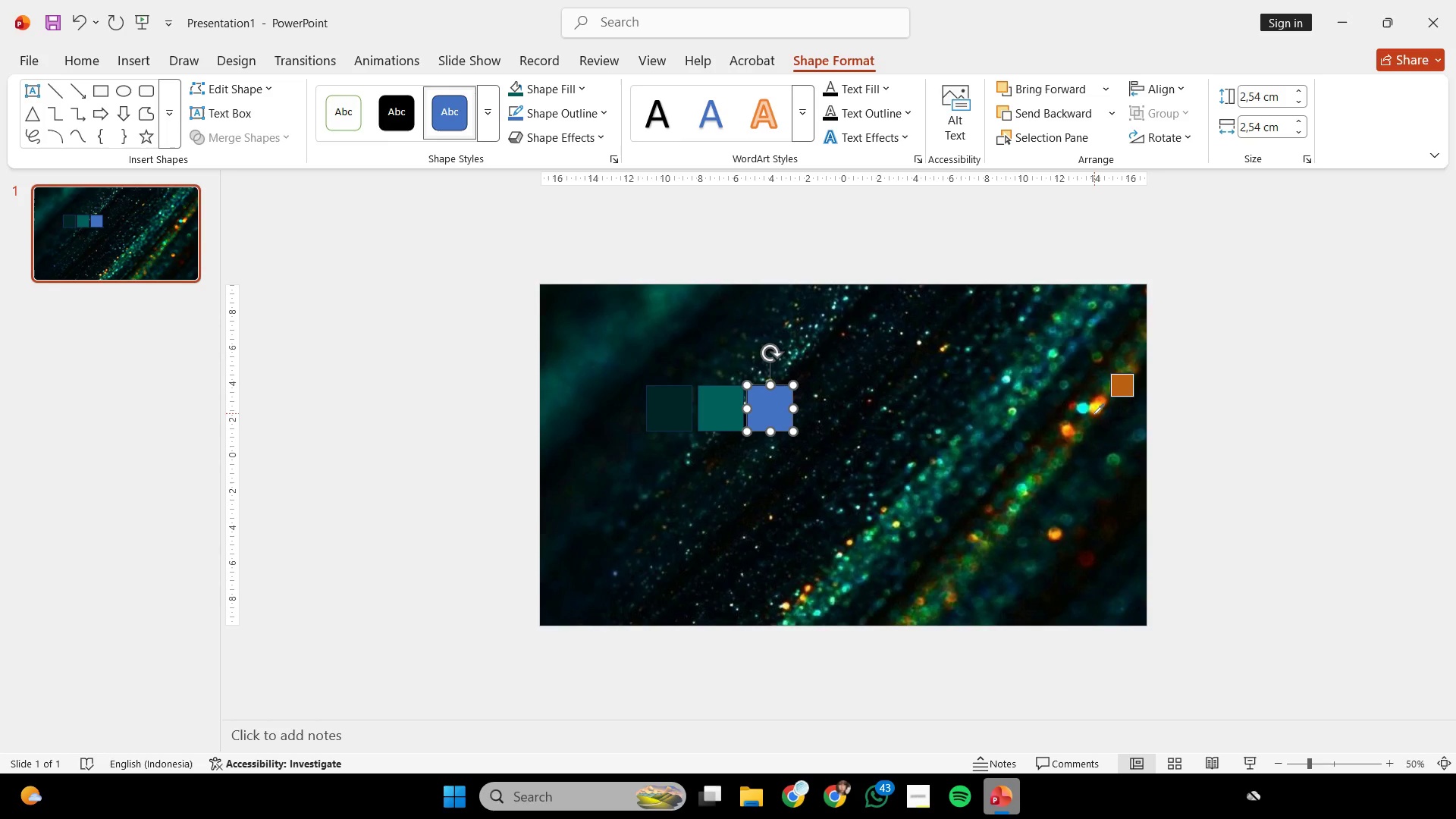 
left_click([1094, 410])
 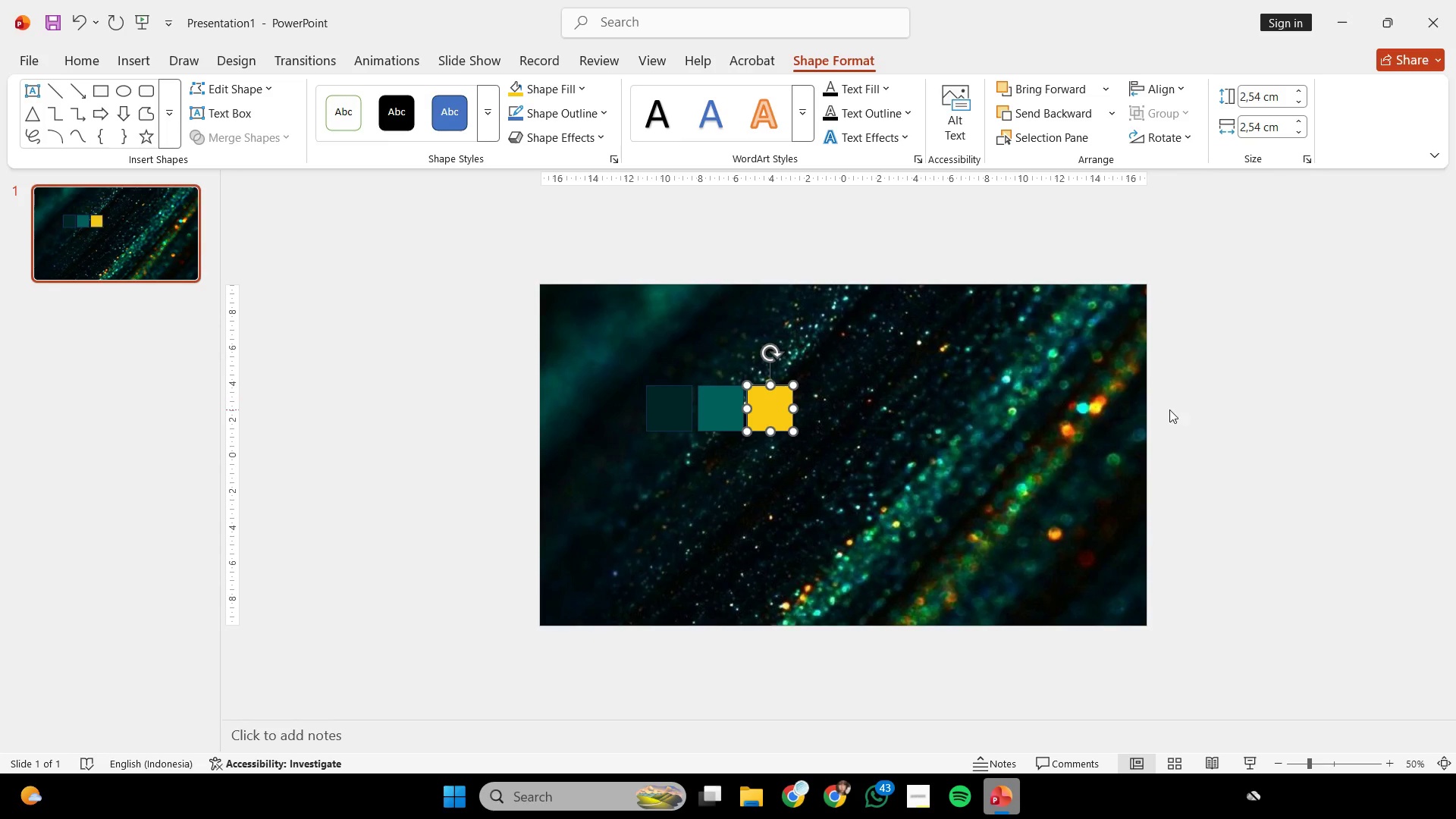 
key(Control+Z)
 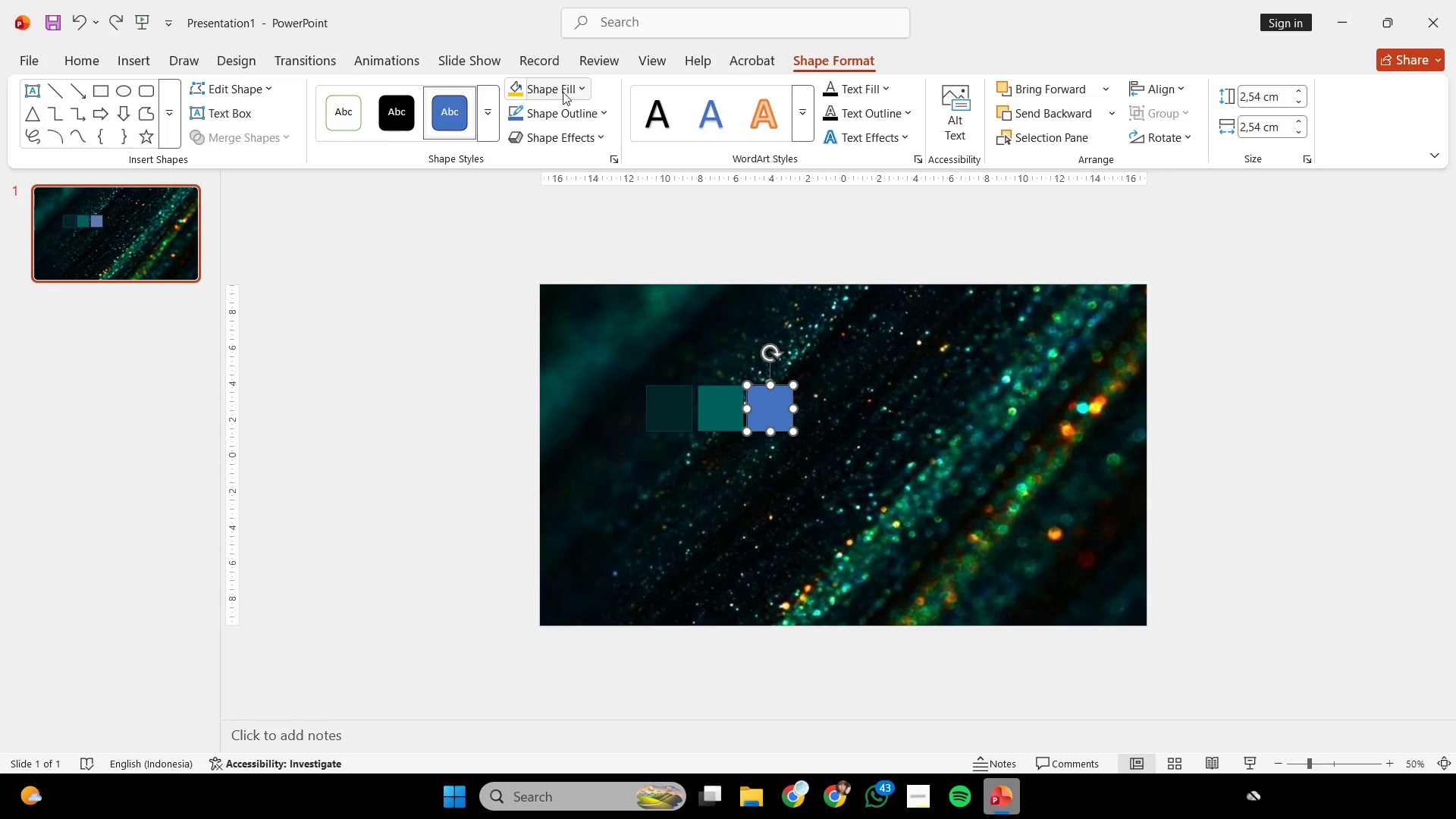 
left_click([560, 93])
 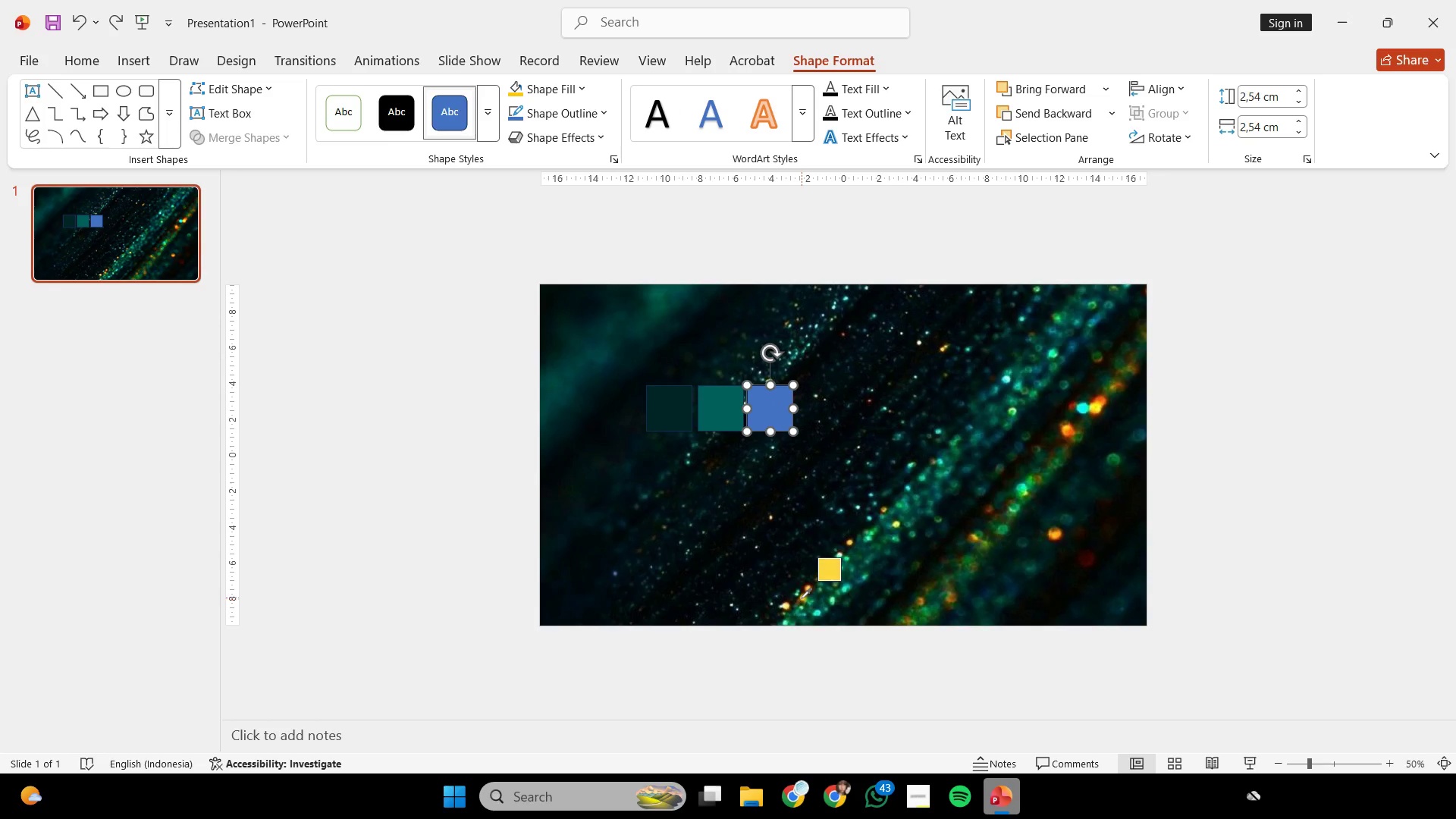 
wait(6.22)
 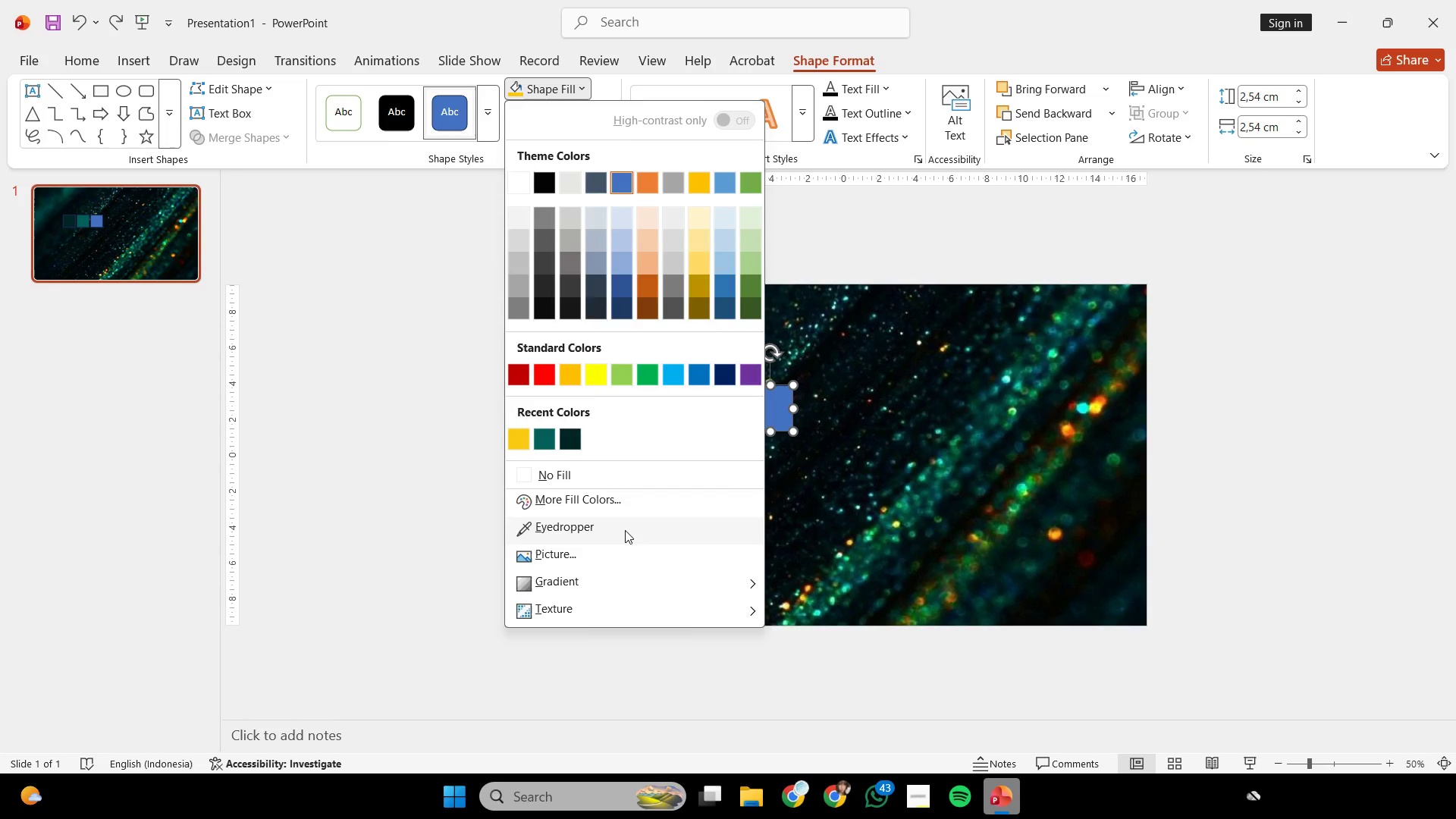 
left_click([804, 598])
 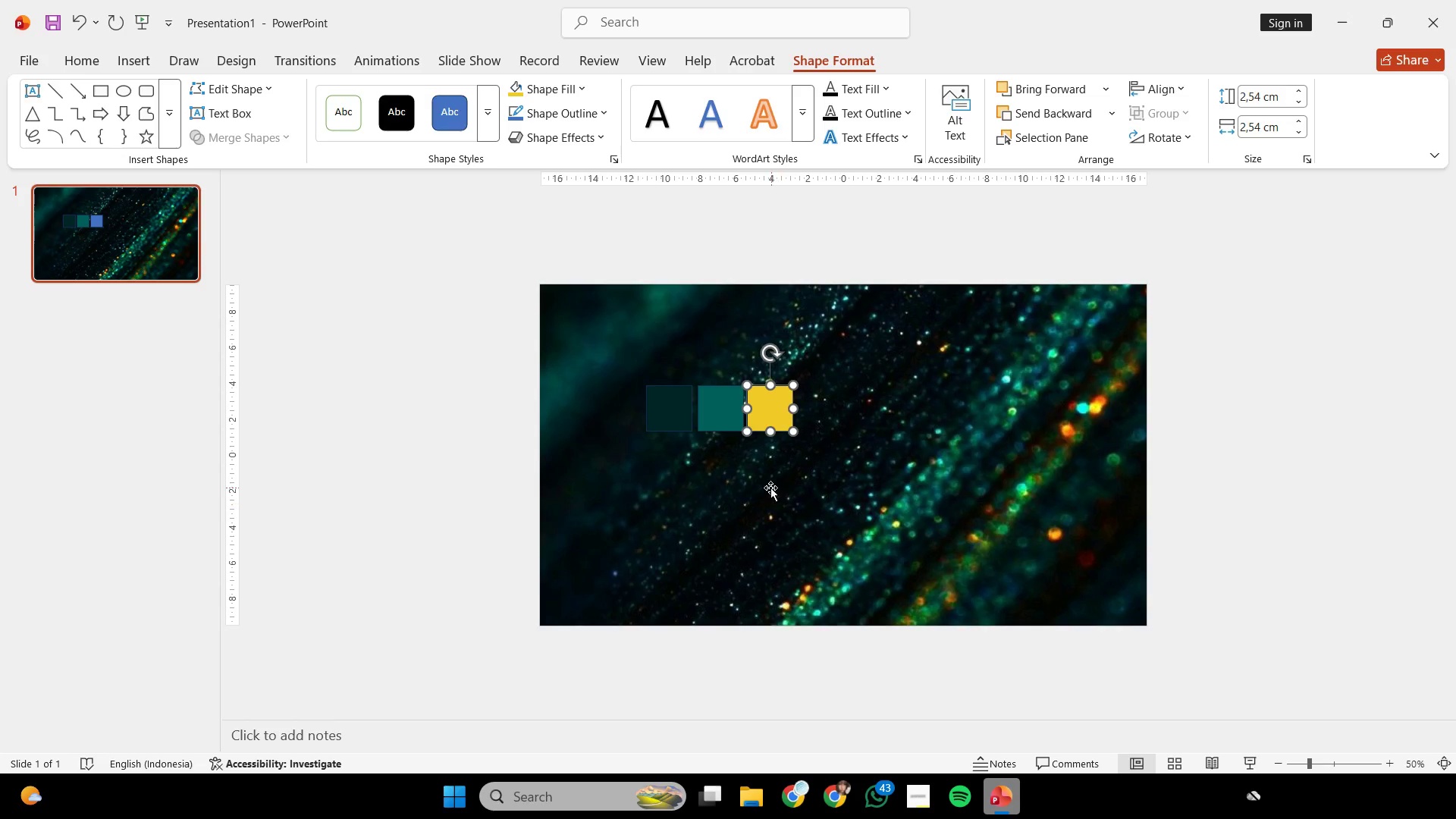 
double_click([770, 488])
 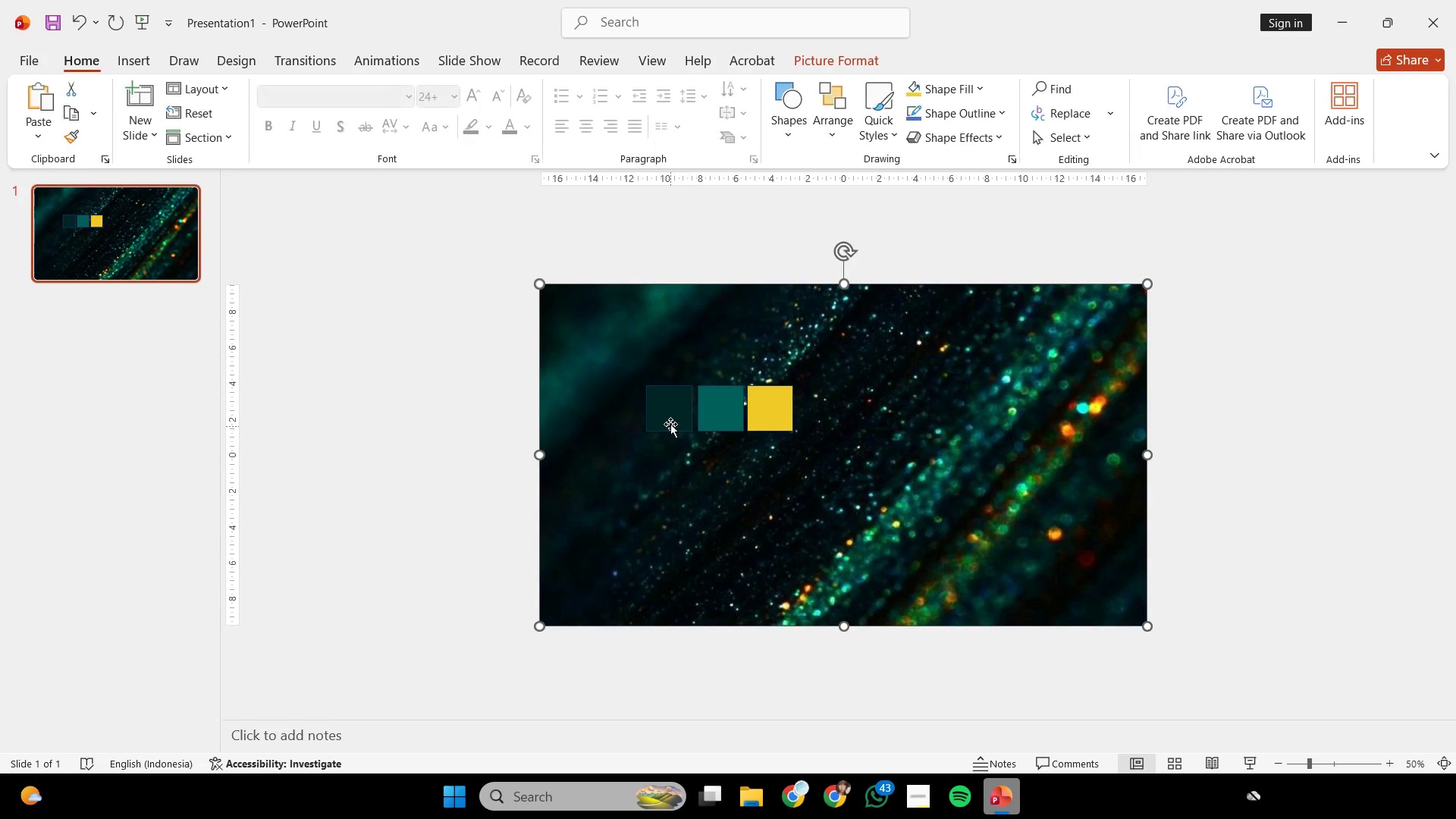 
left_click([668, 419])
 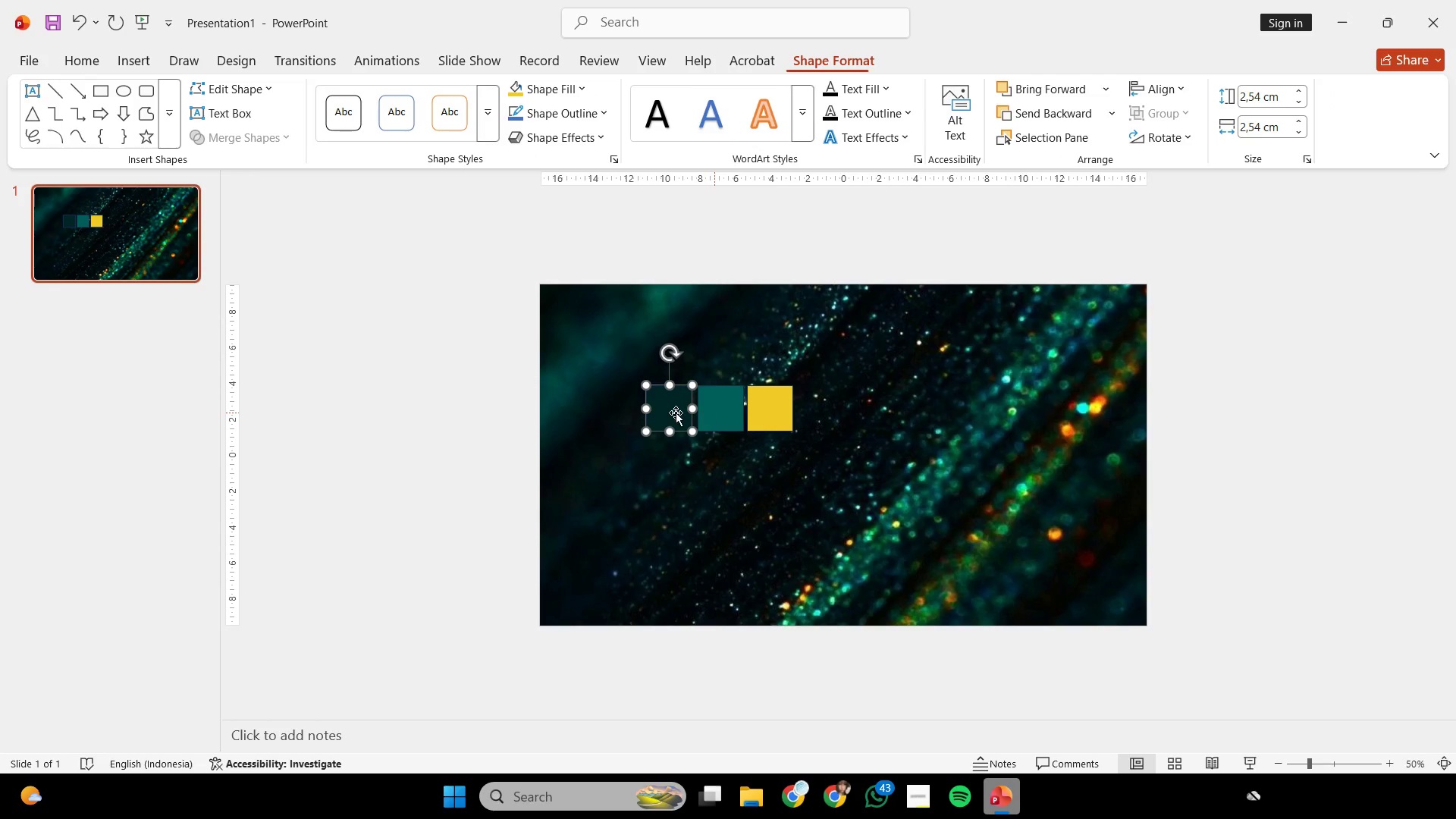 
right_click([671, 412])
 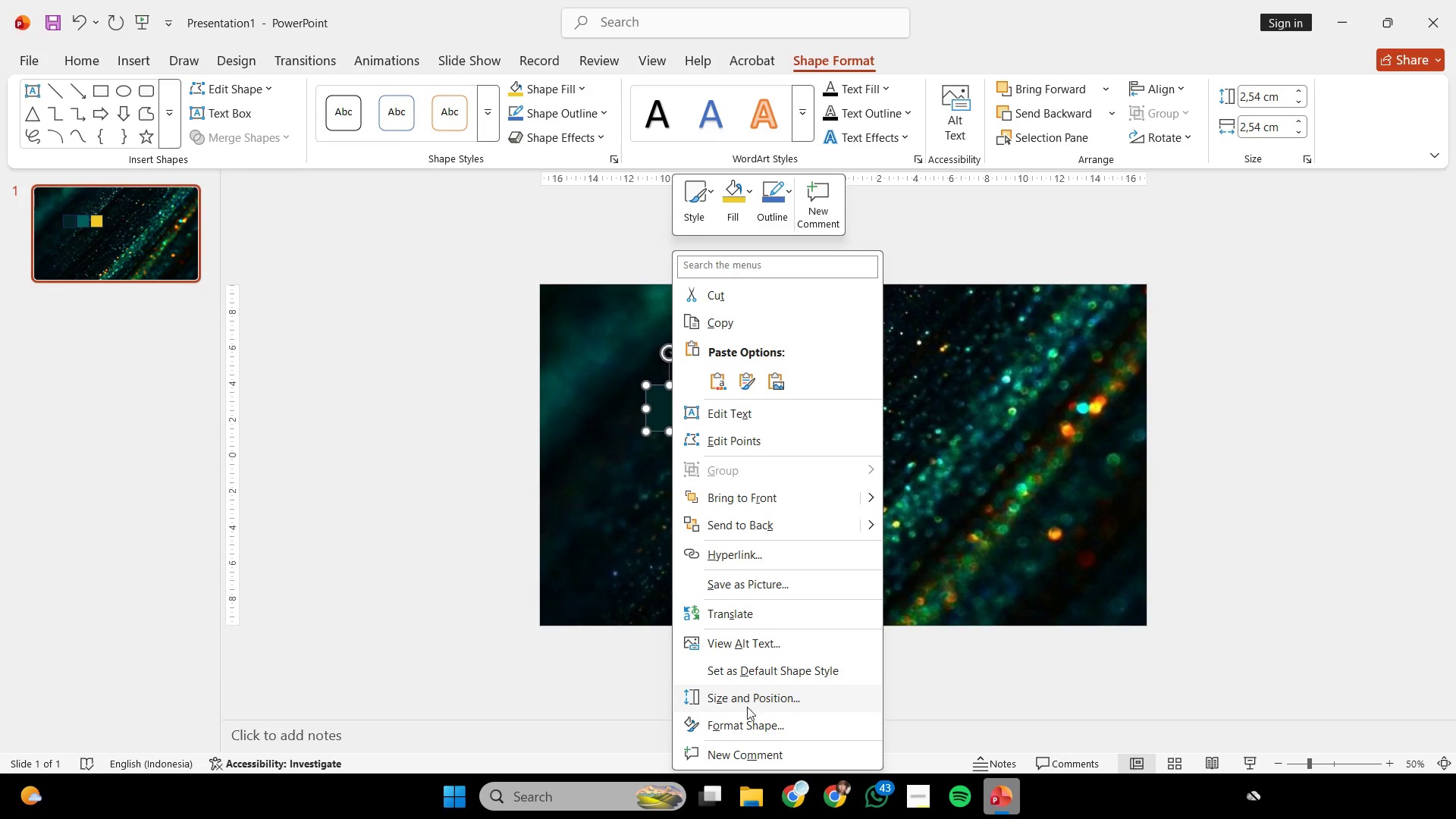 
left_click([745, 721])
 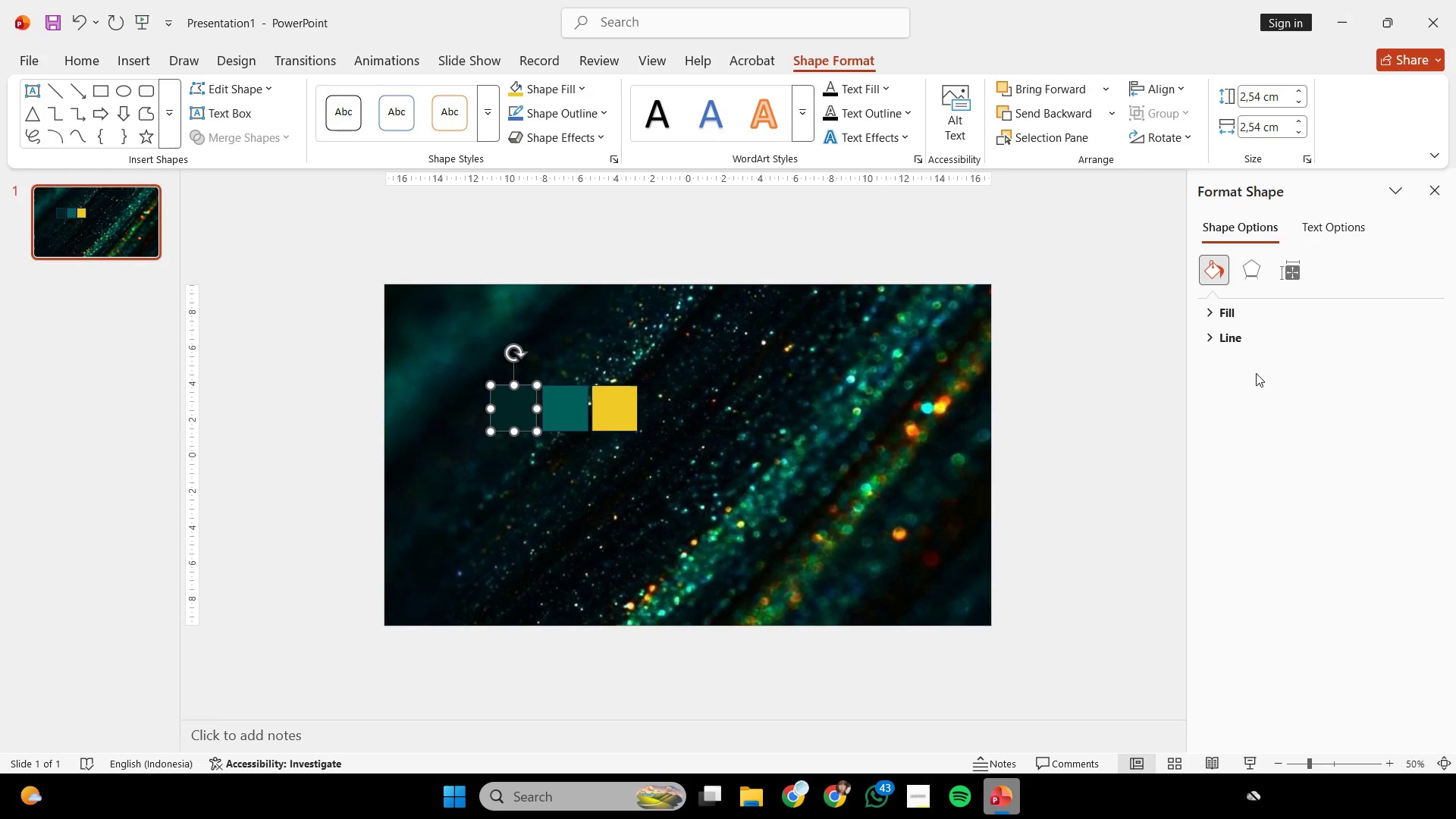 
left_click([1264, 325])
 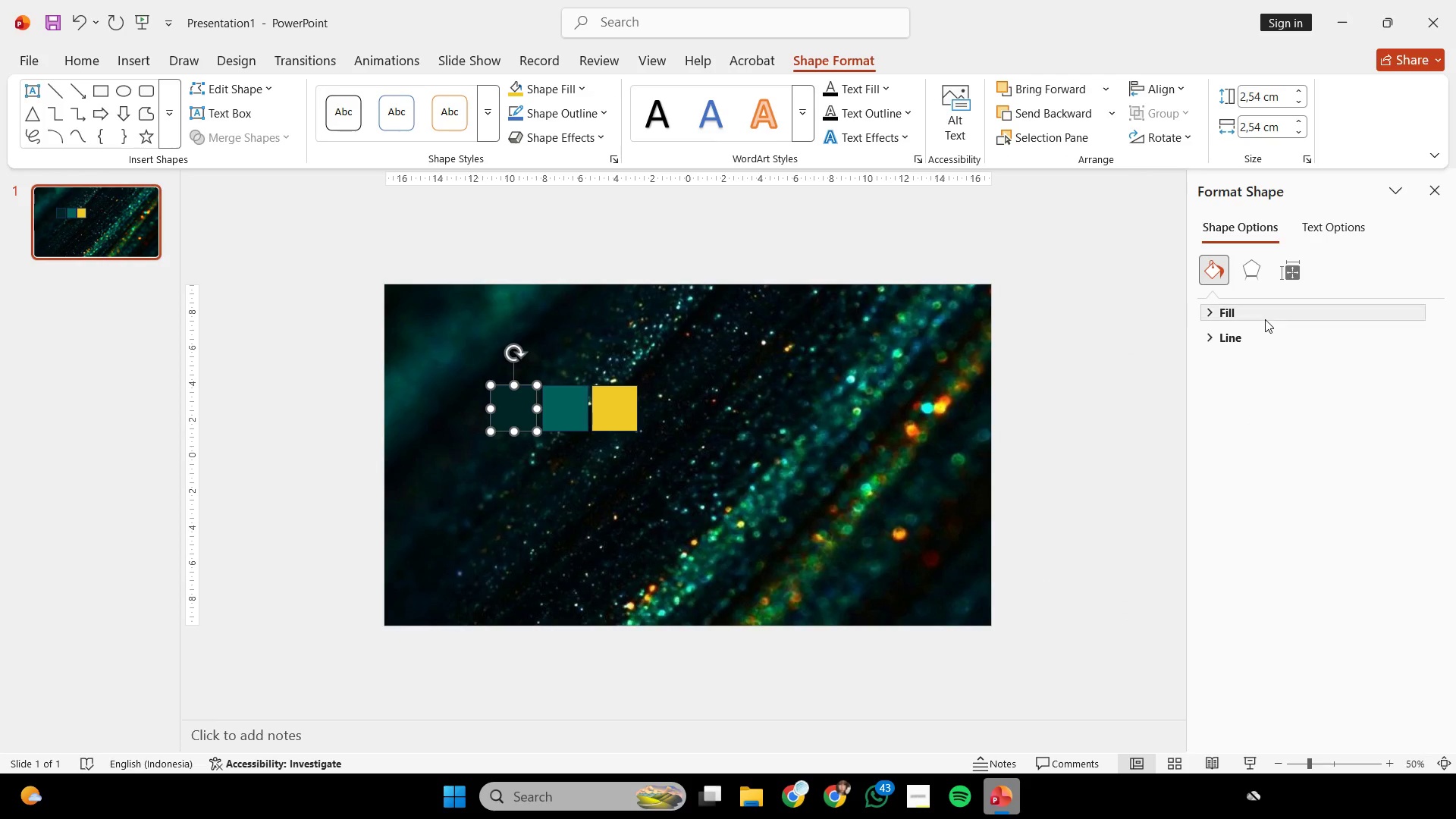 
left_click_drag(start_coordinate=[1265, 319], to_coordinate=[1264, 315])
 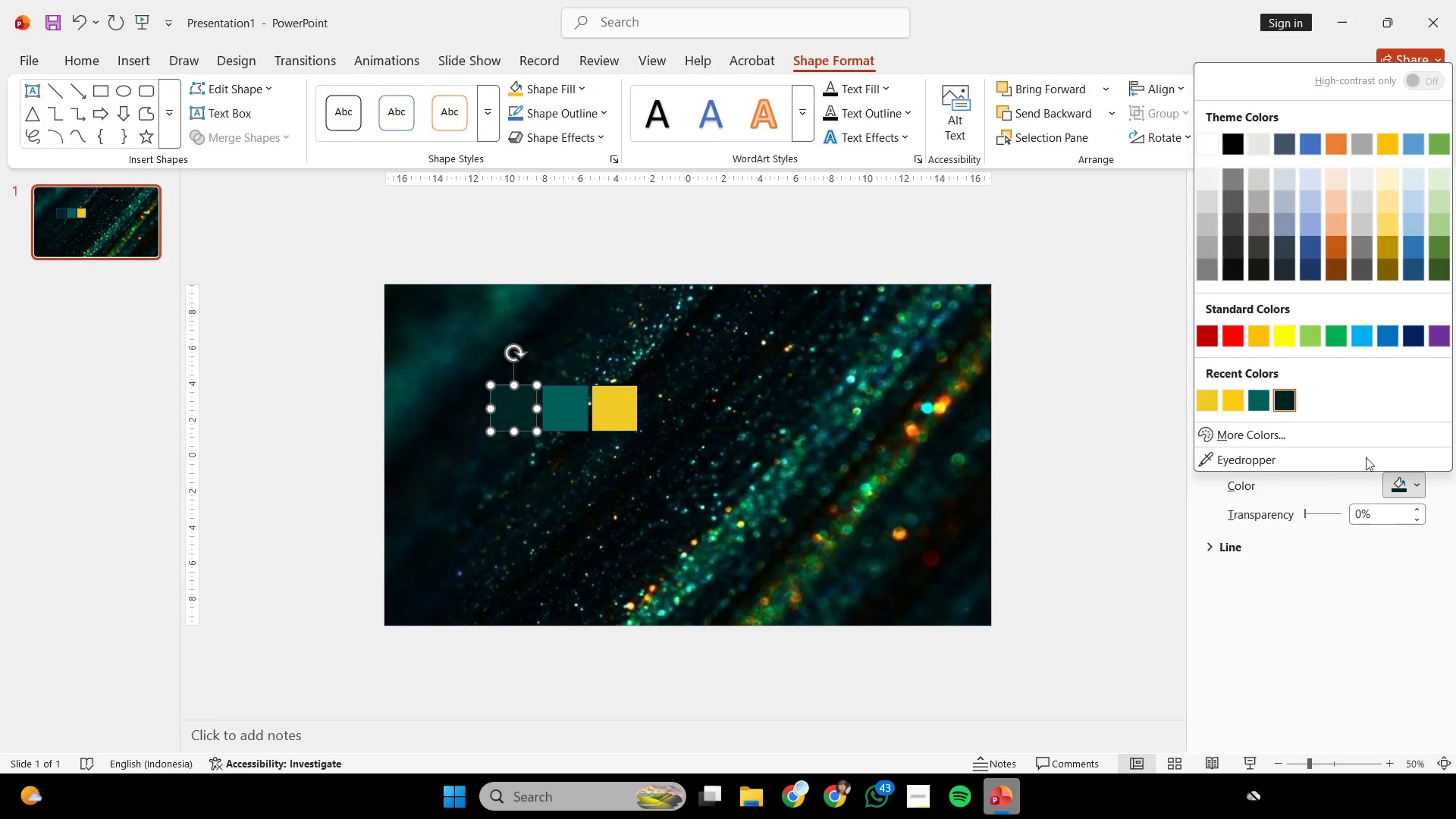 
left_click([1297, 434])
 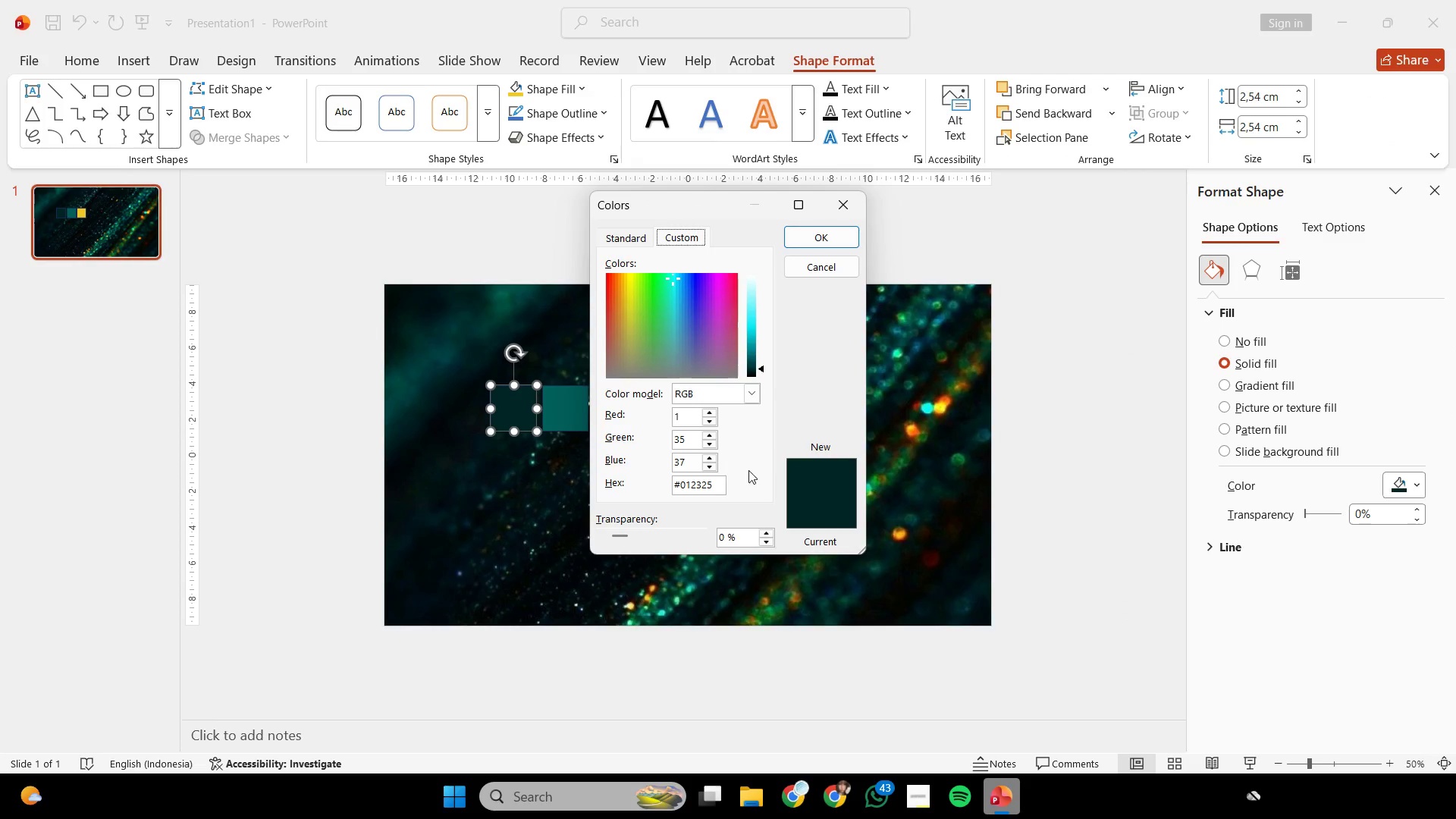 
left_click([710, 484])
 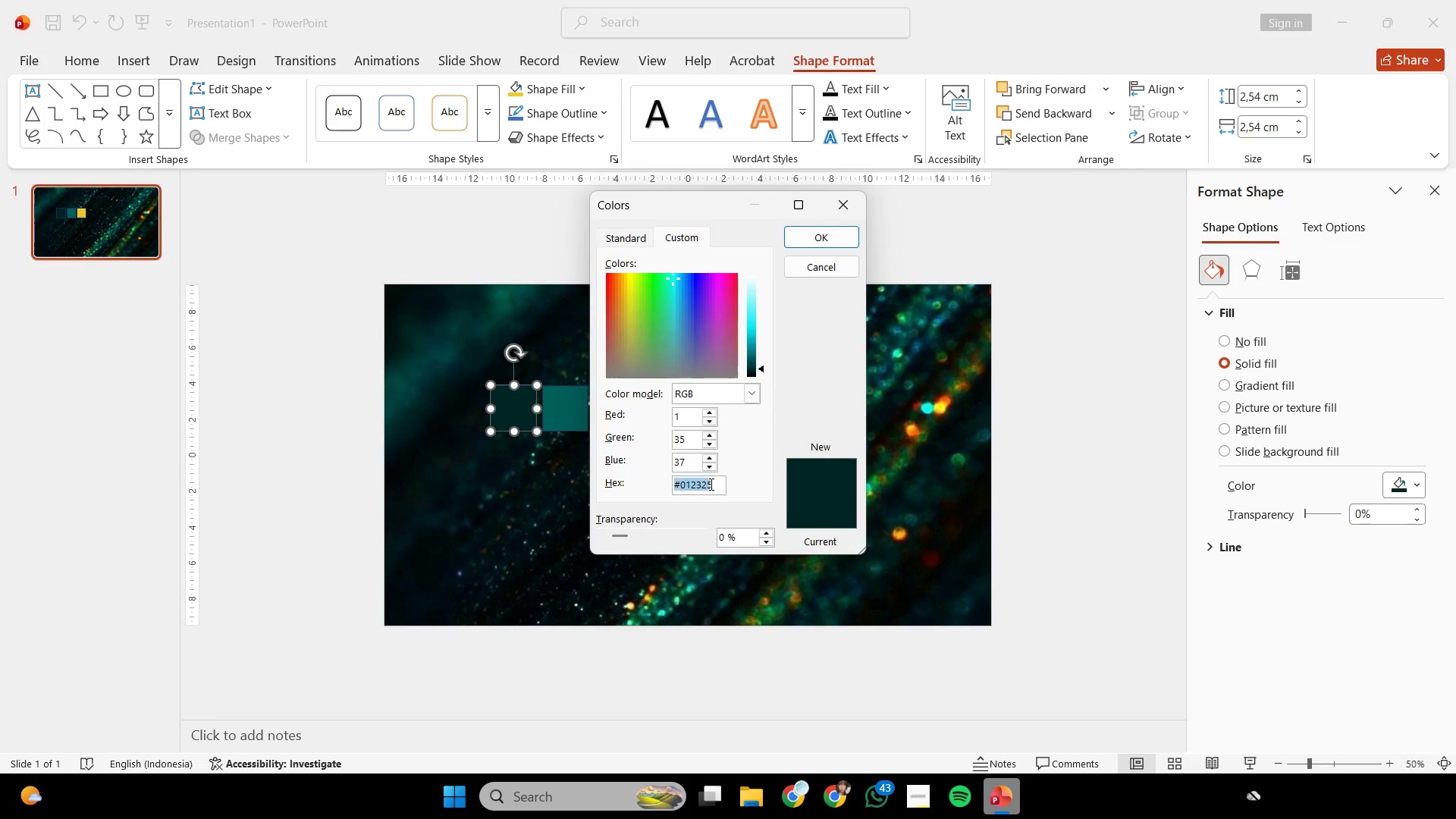 
key(Control+A)
 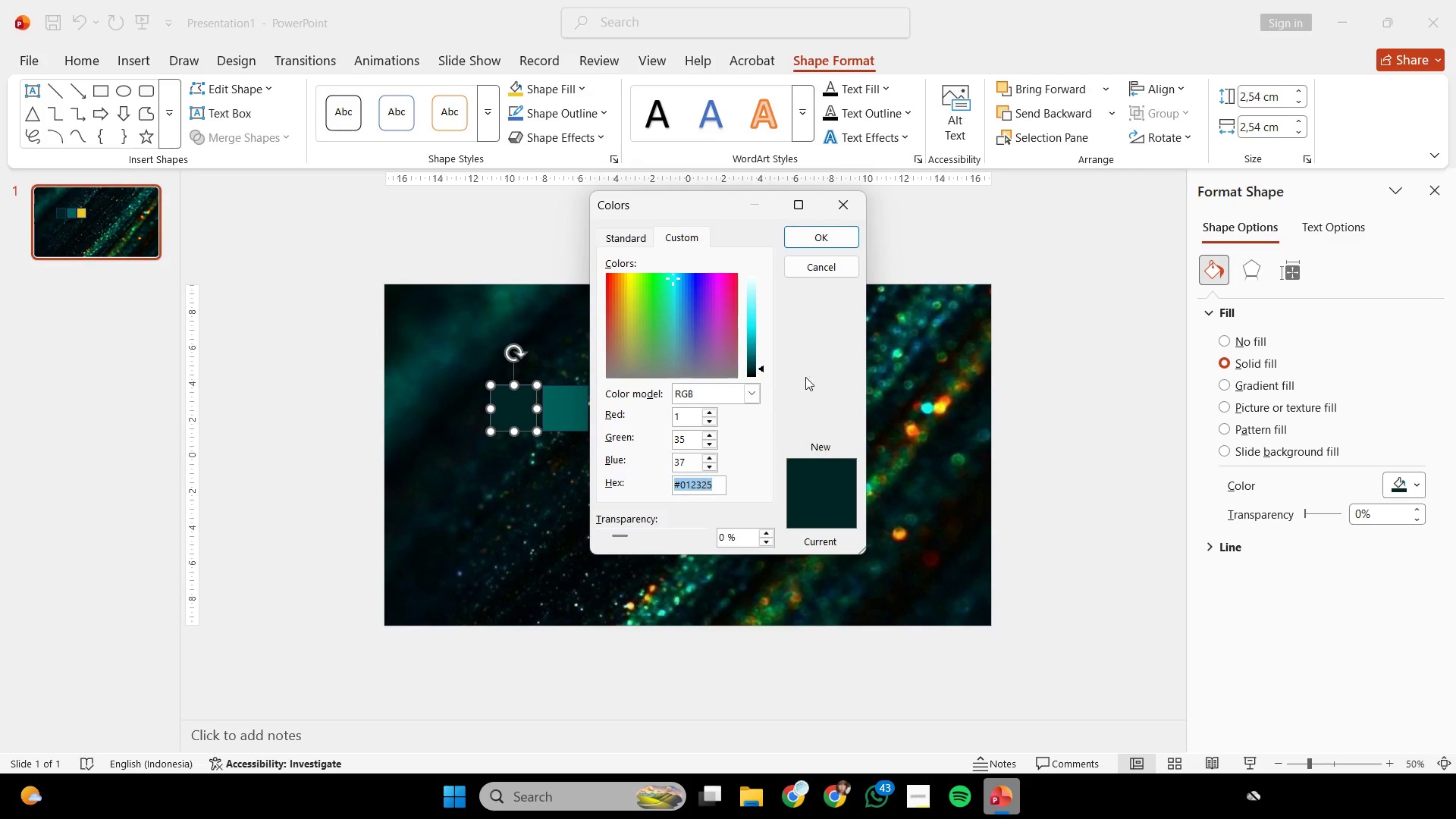 
key(Control+C)
 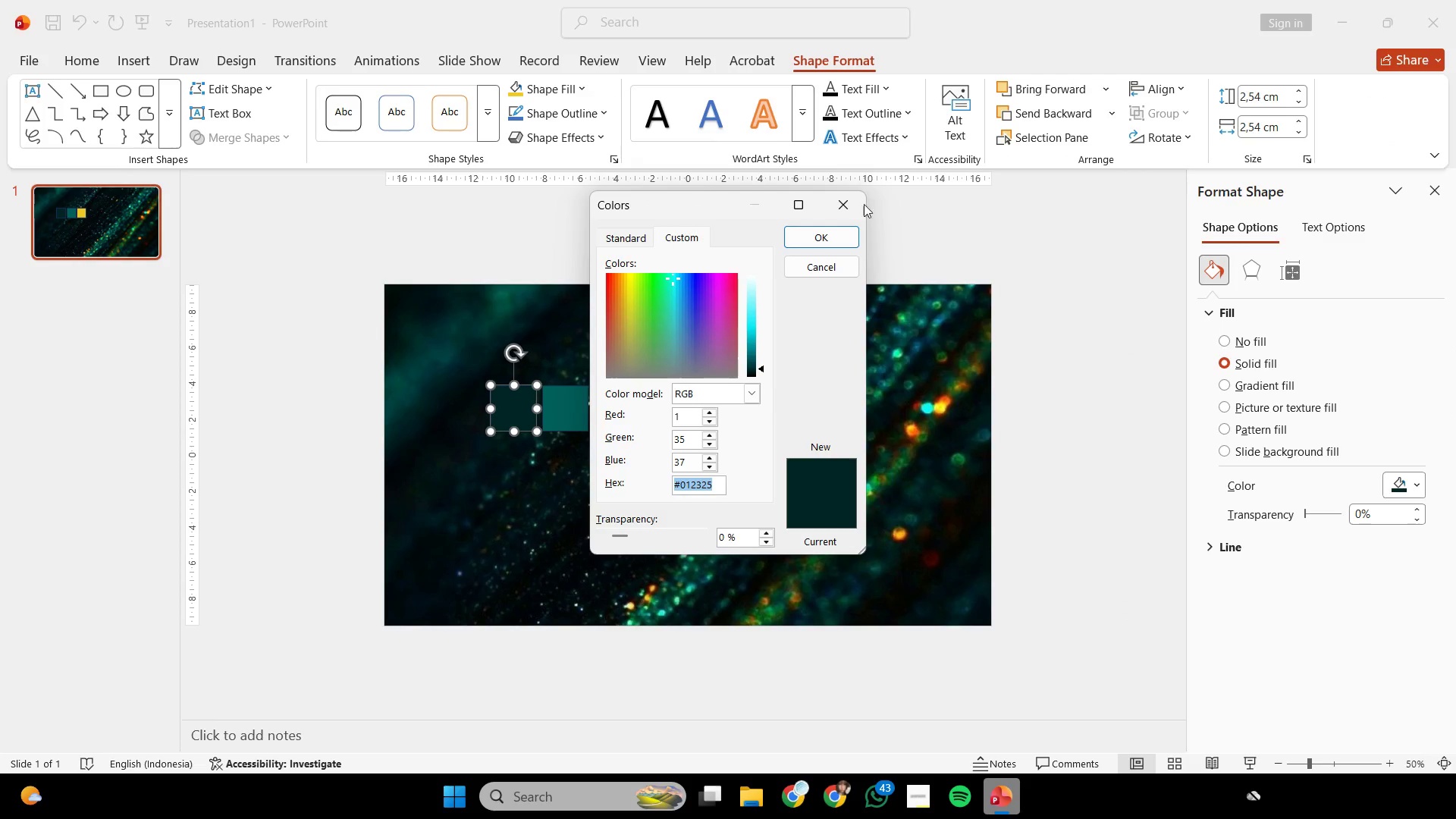 
left_click([852, 199])
 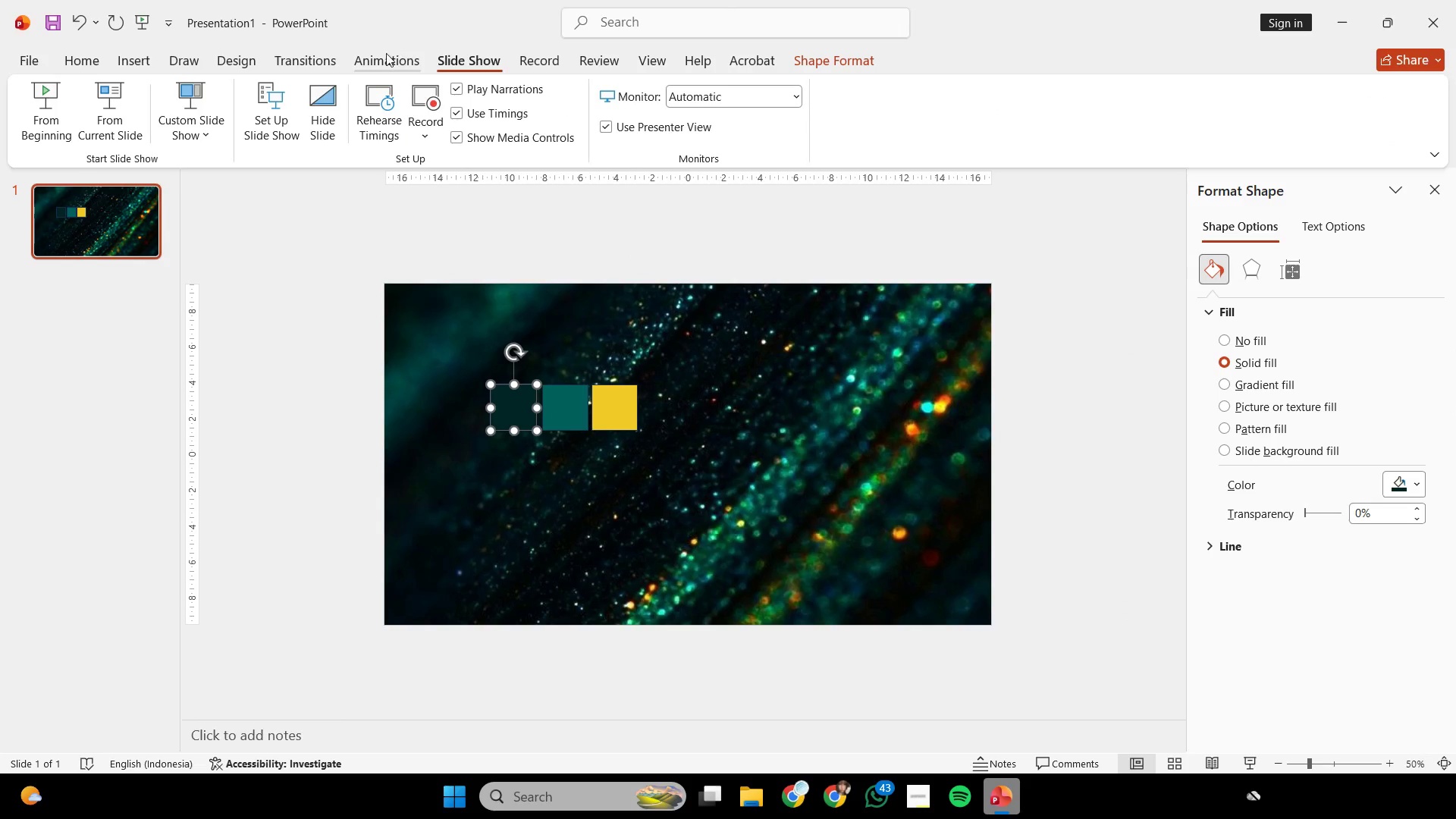 
triple_click([272, 57])
 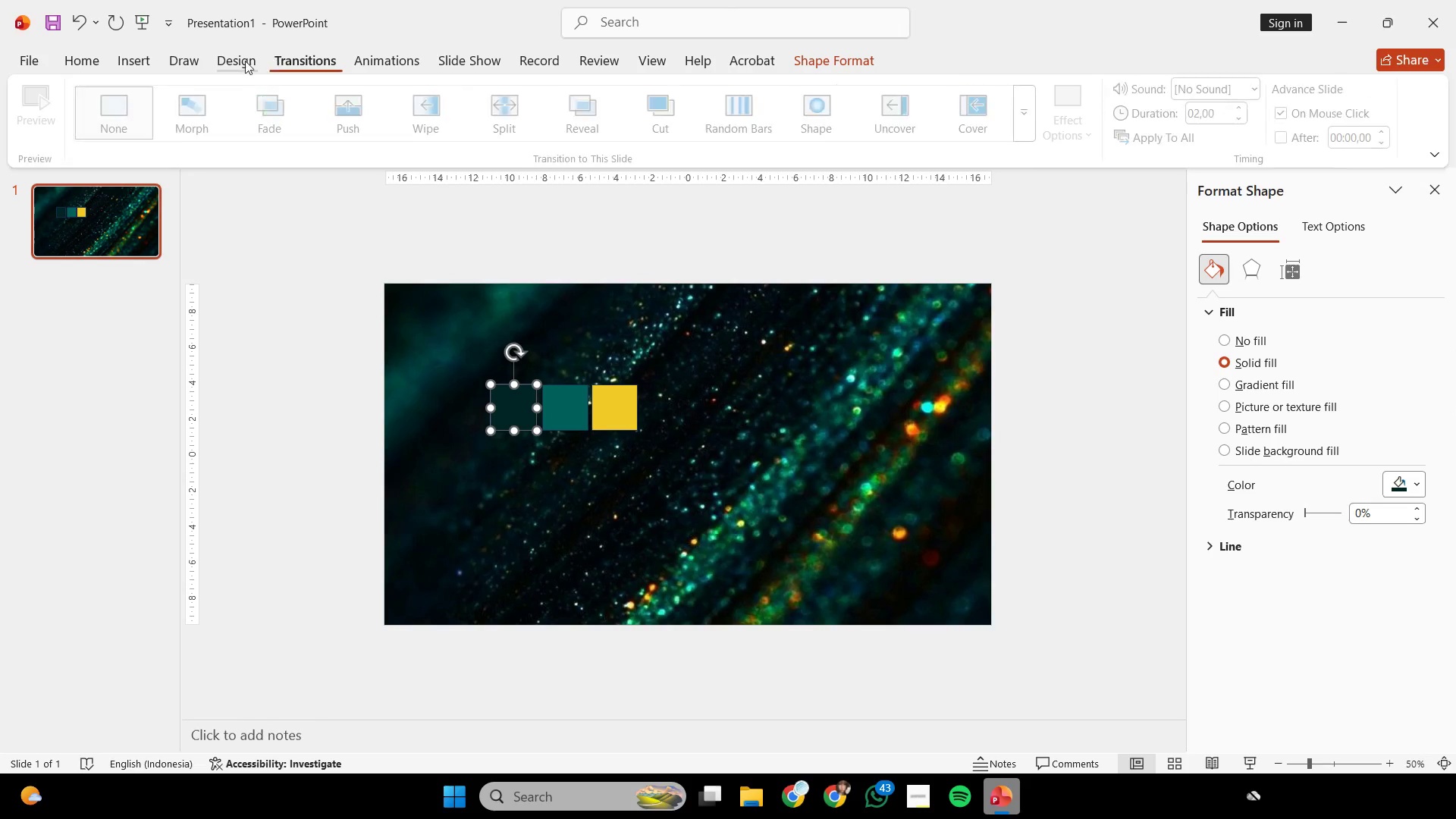 
triple_click([240, 61])
 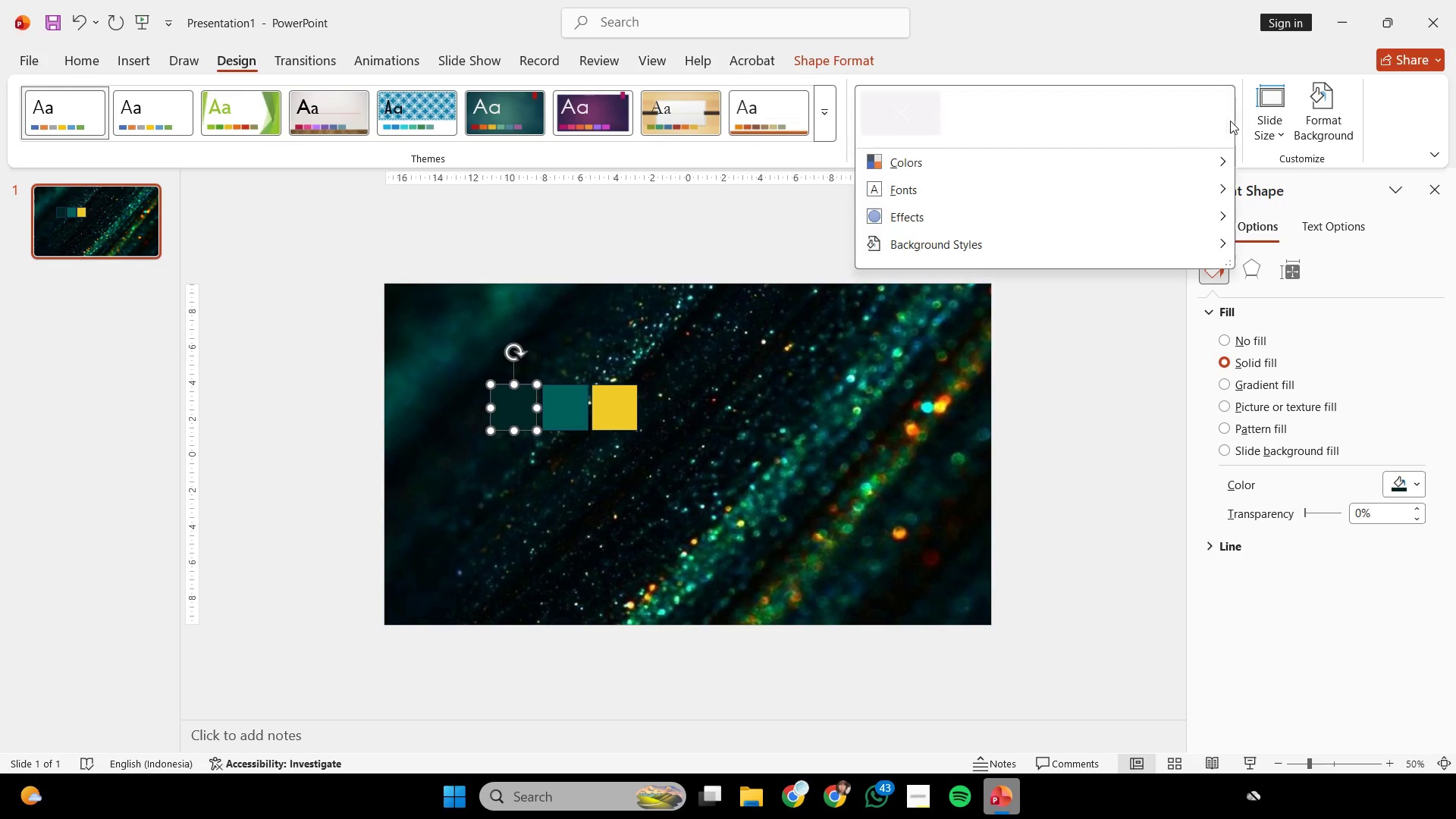 
double_click([1075, 164])
 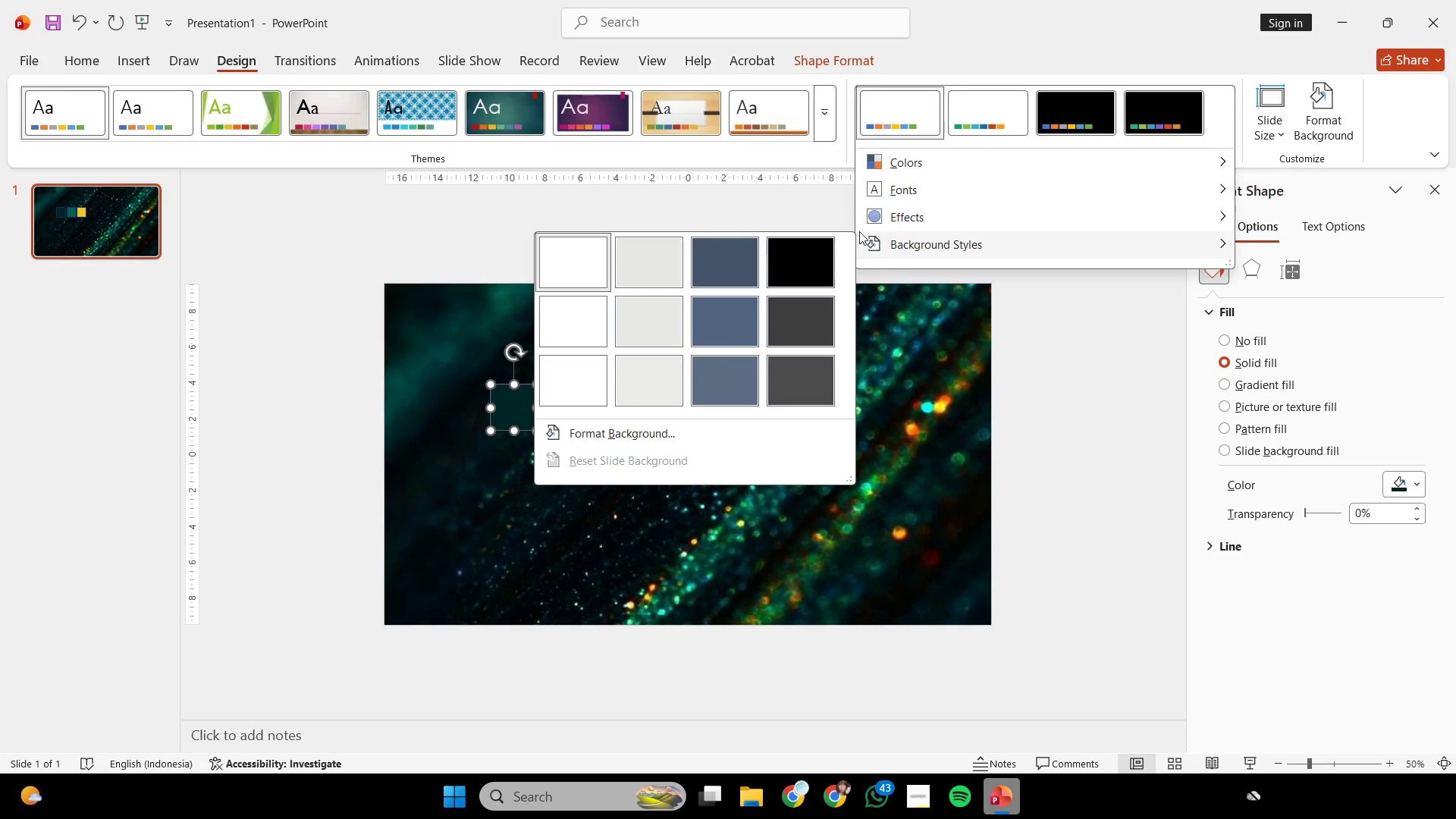 
left_click([896, 153])
 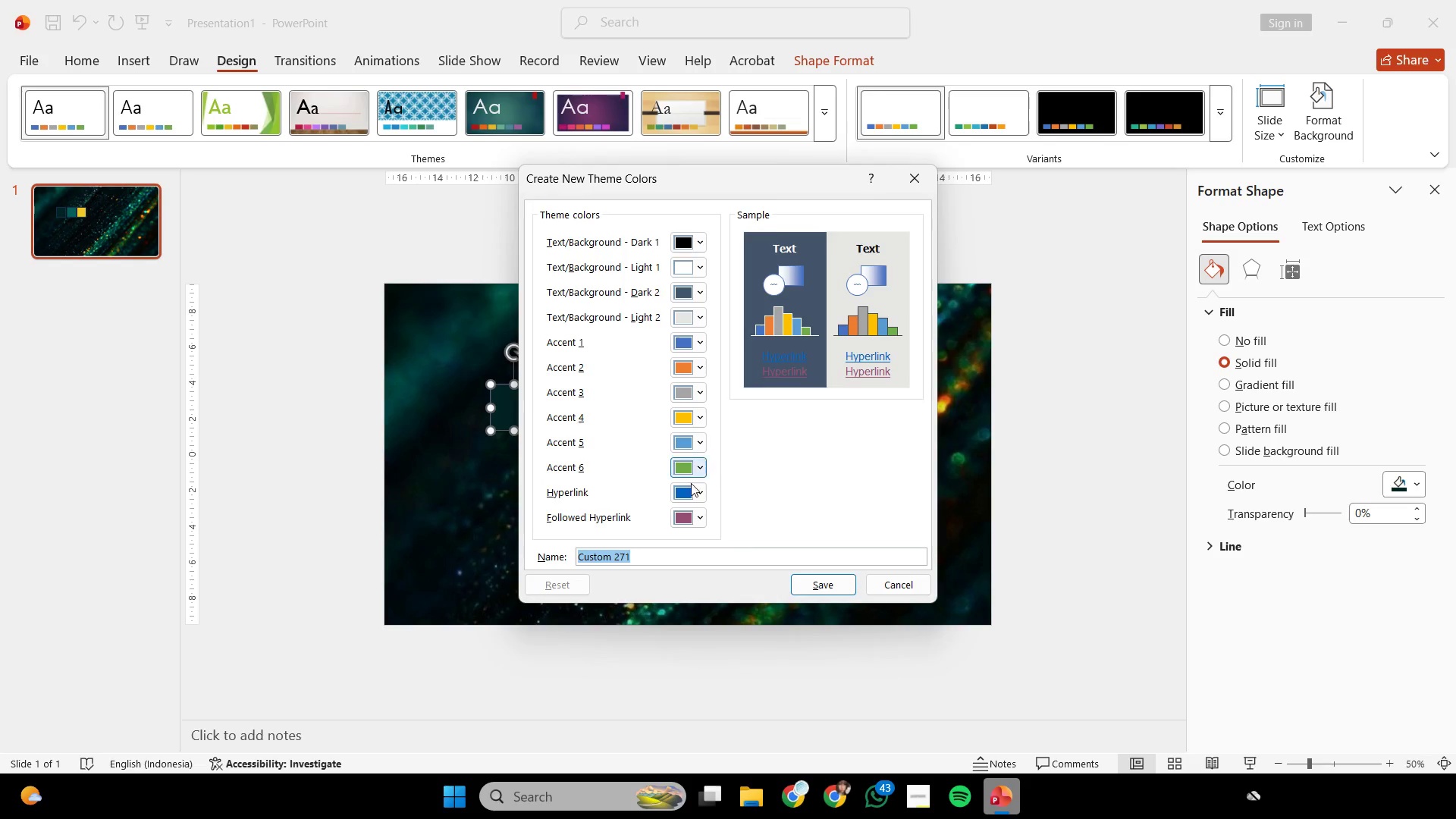 
left_click([685, 348])
 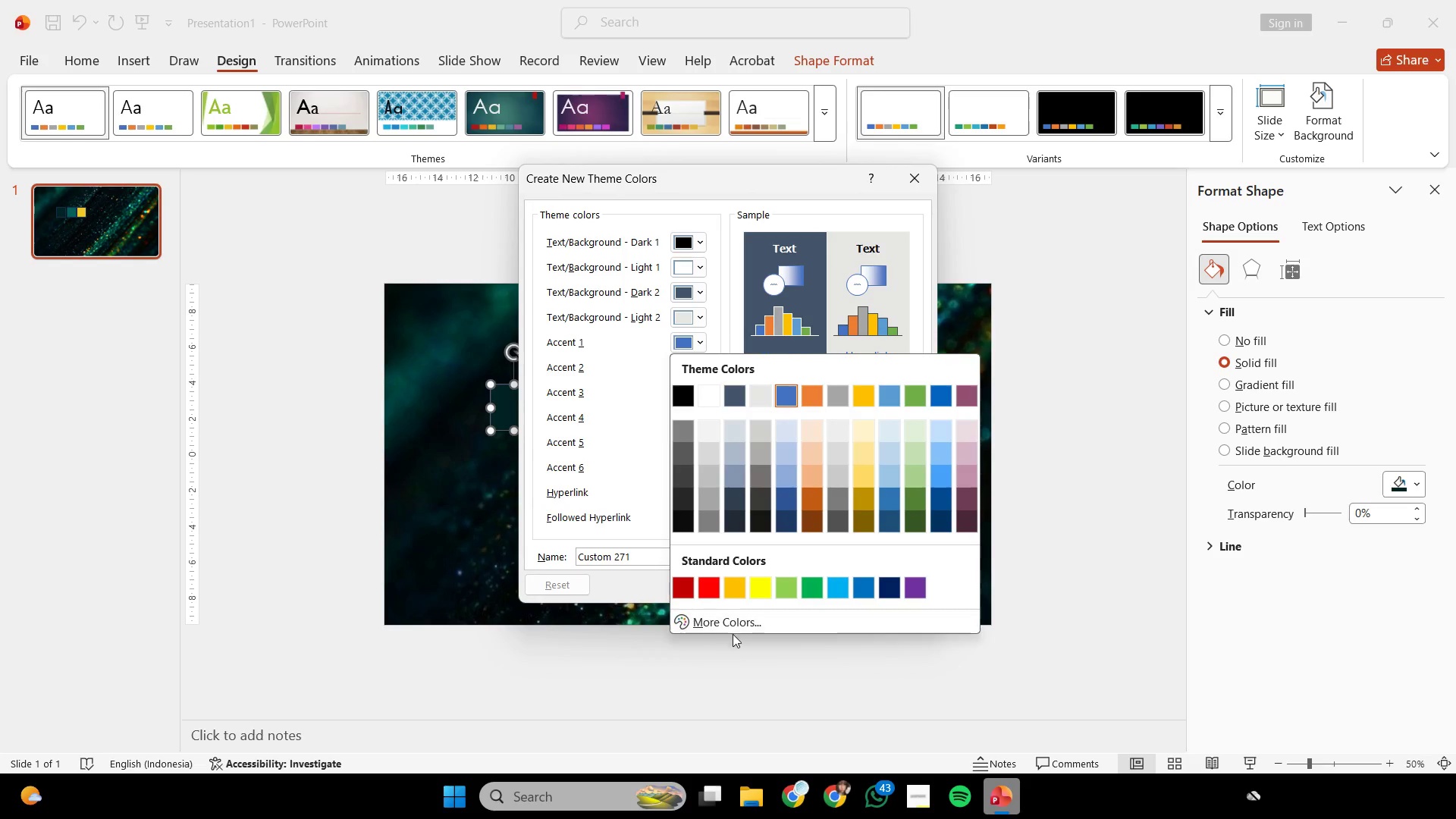 
left_click([733, 623])
 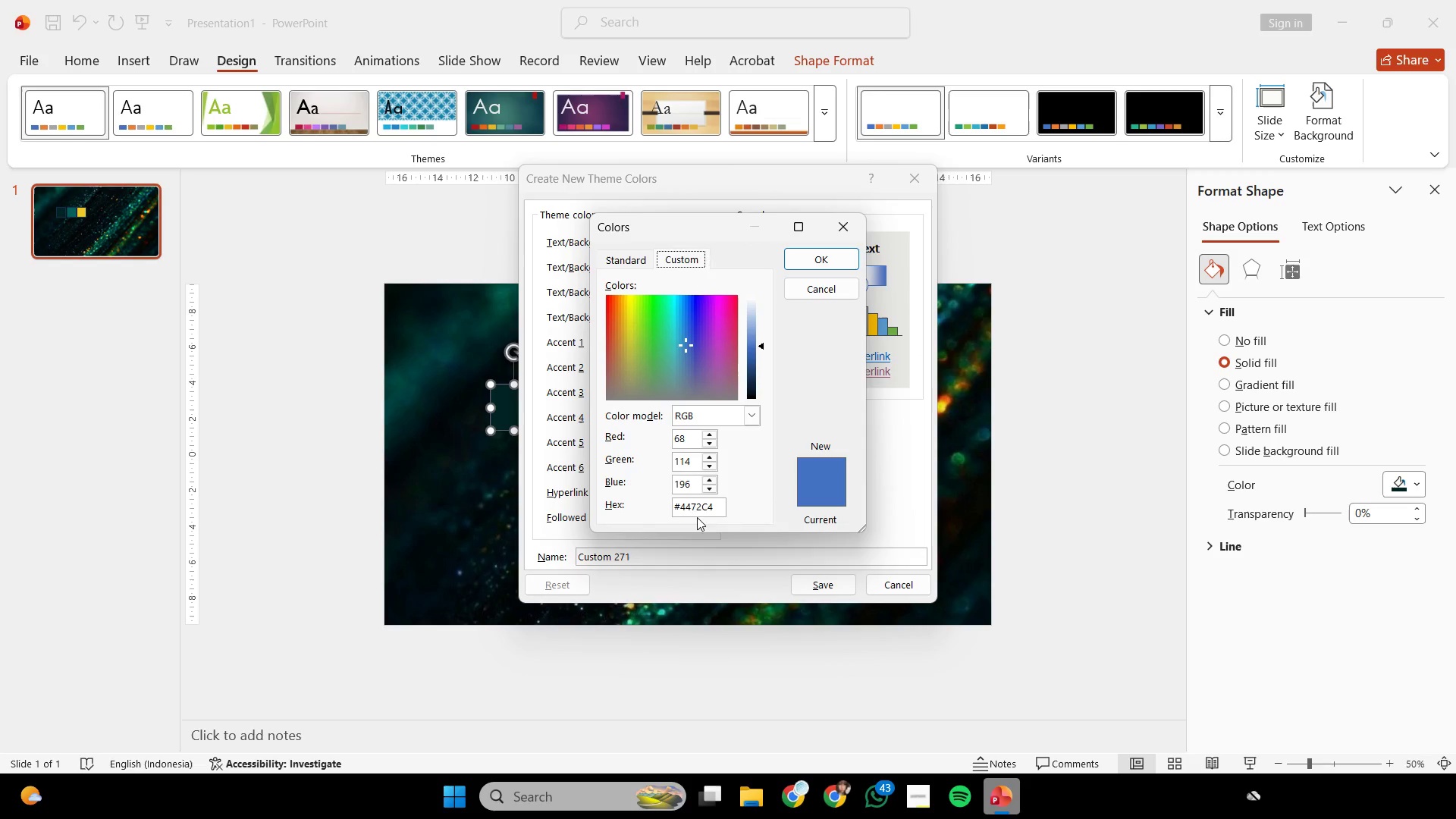 
left_click([698, 510])
 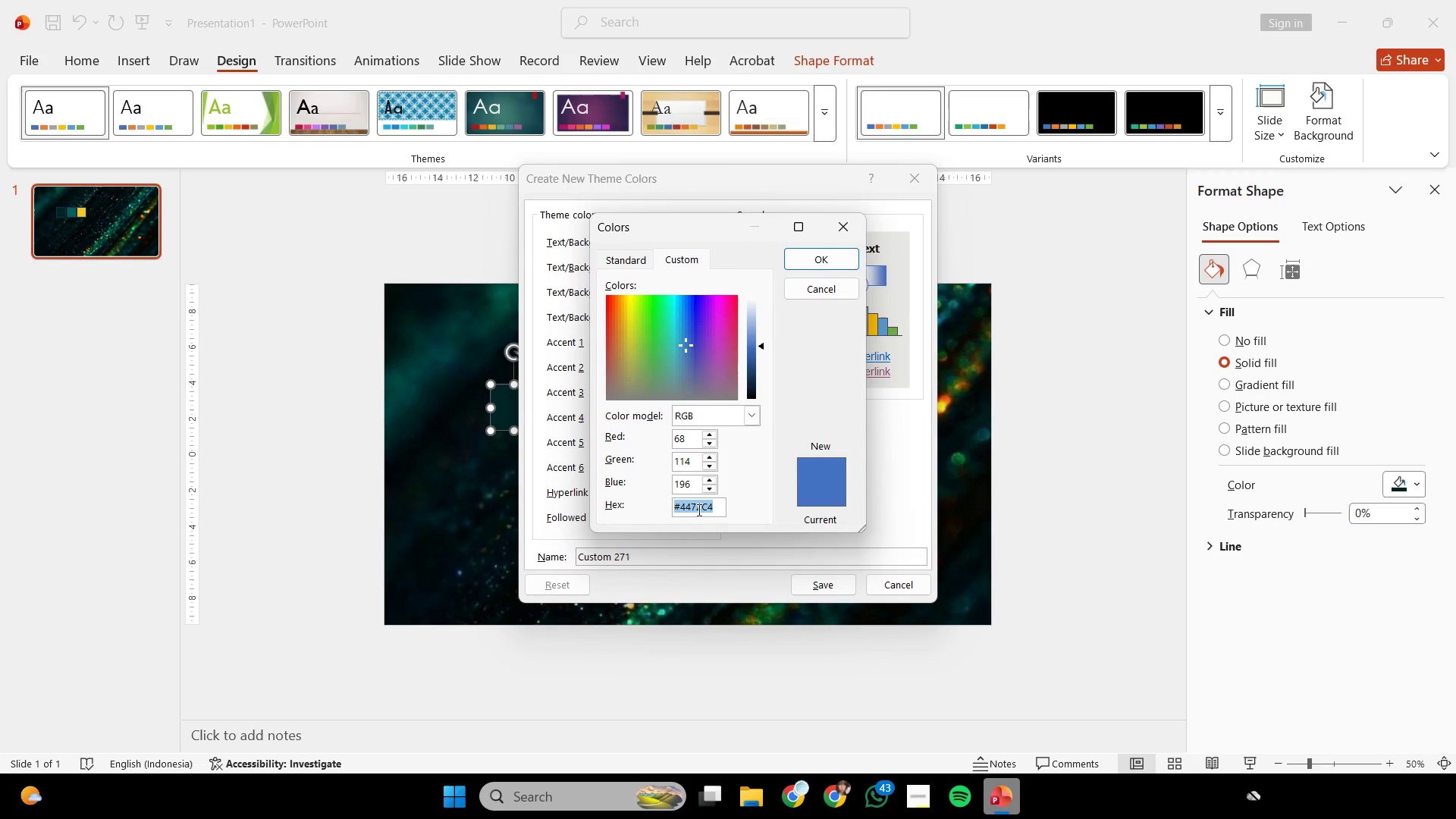 
key(Control+A)
 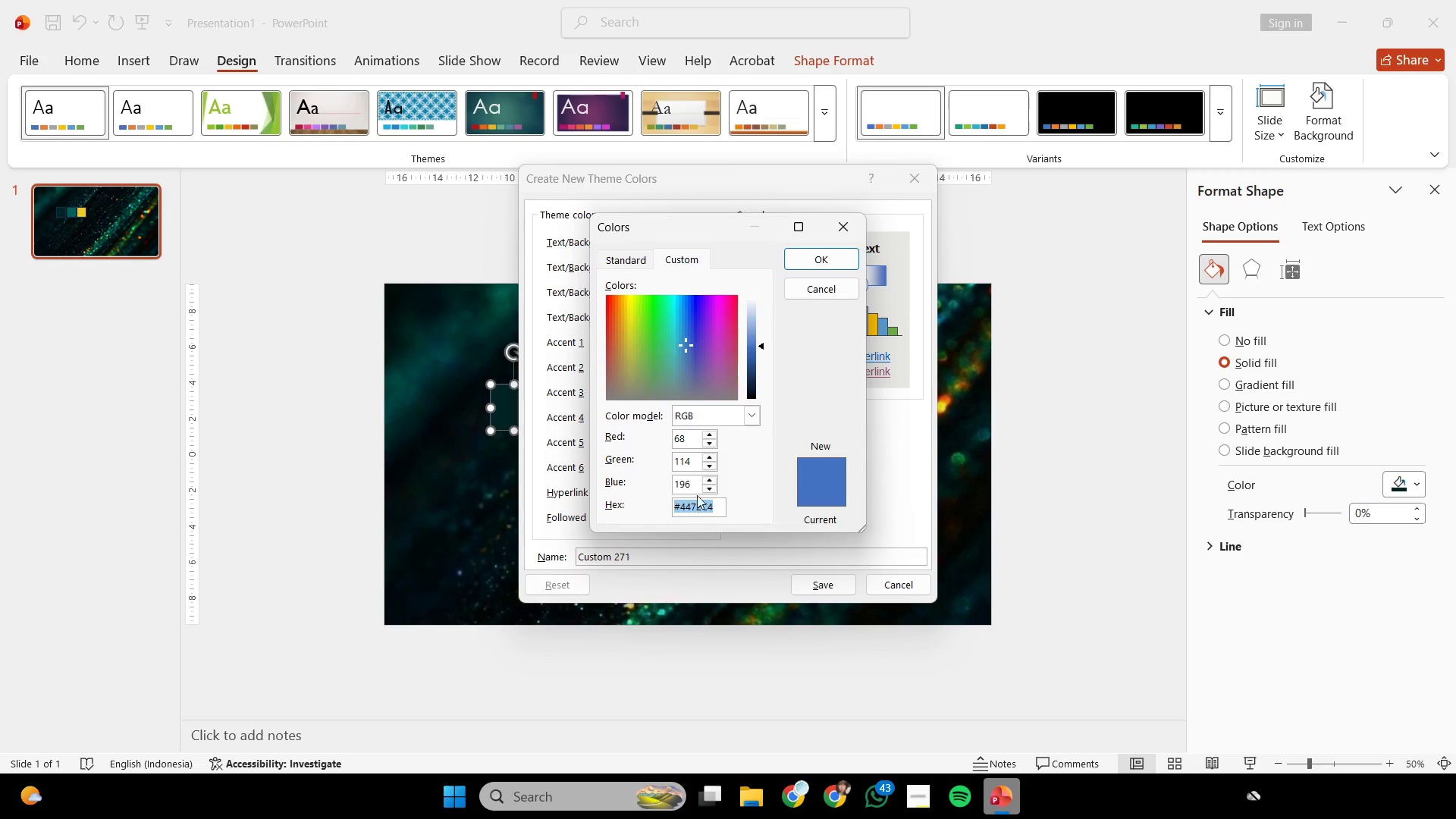 
key(Control+V)
 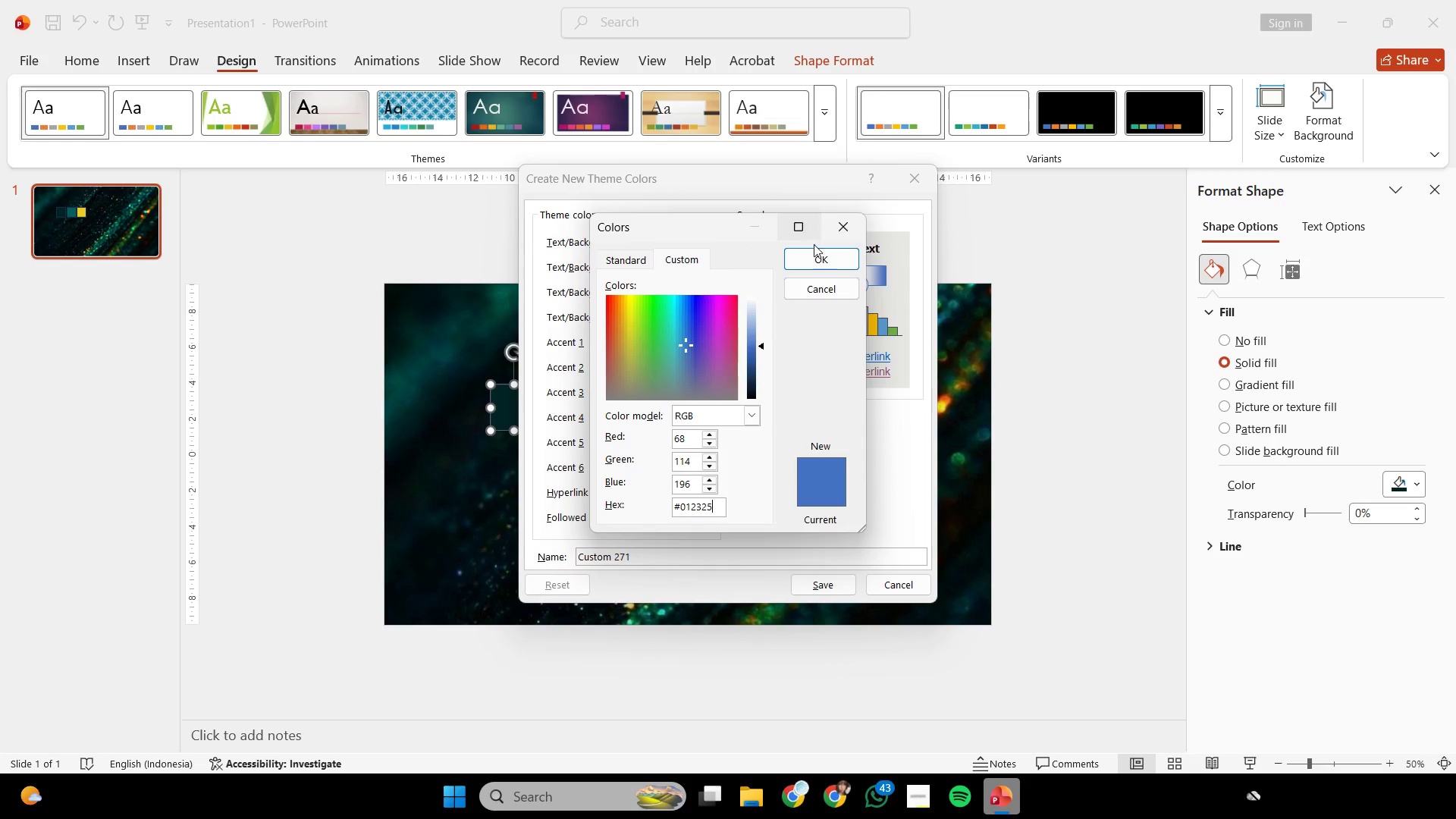 
left_click([815, 253])
 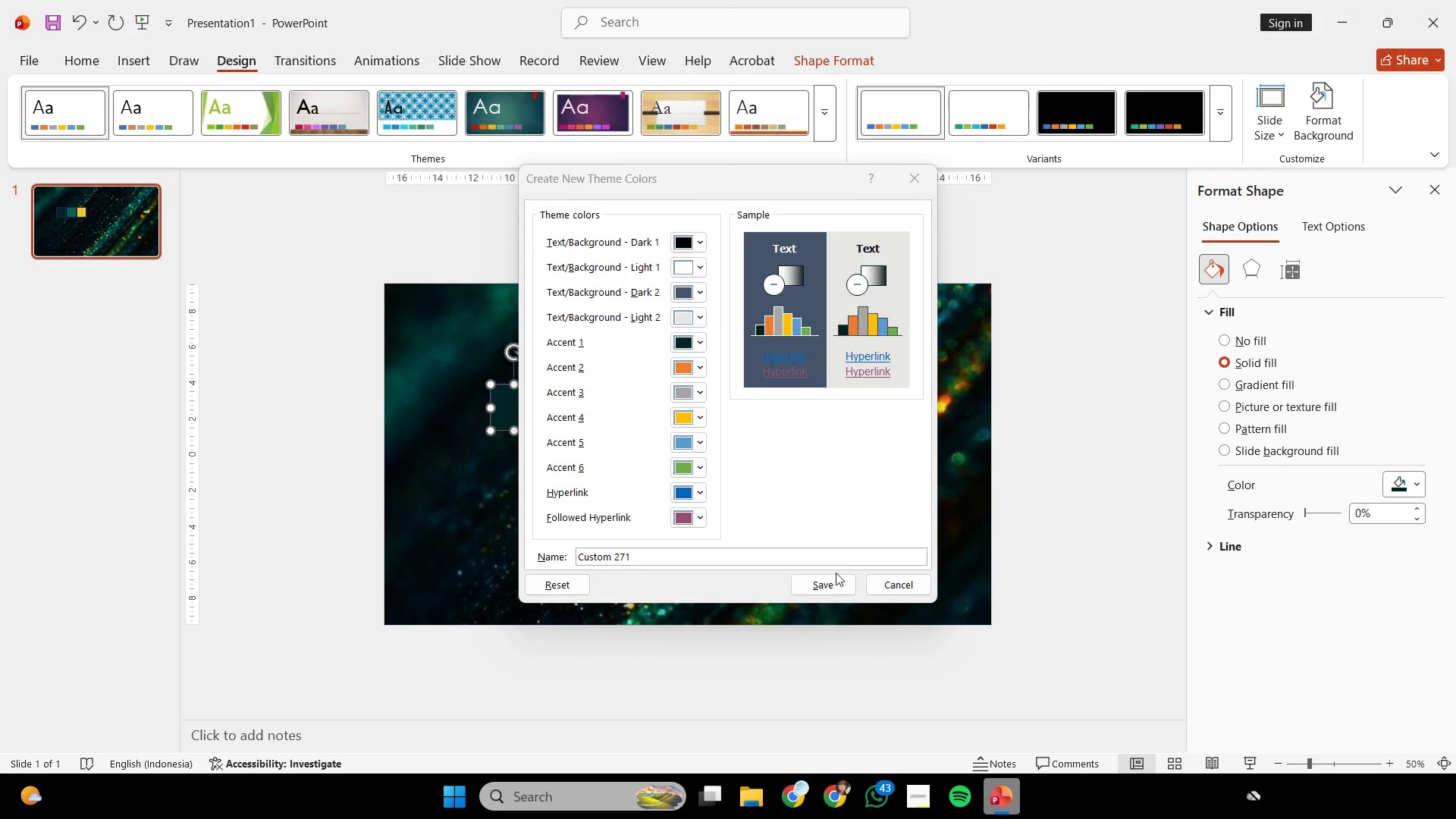 
left_click([836, 580])
 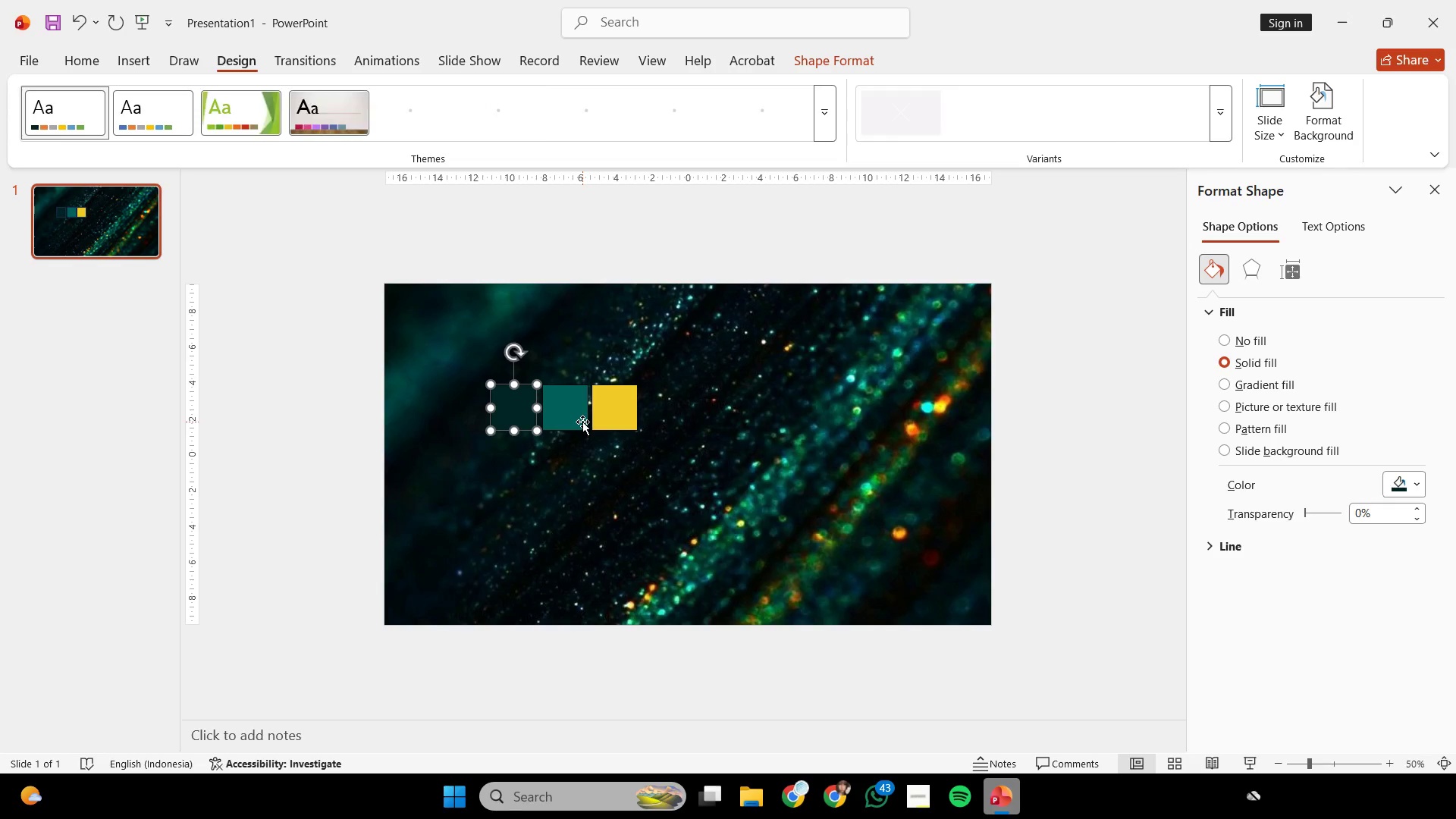 
left_click([583, 421])
 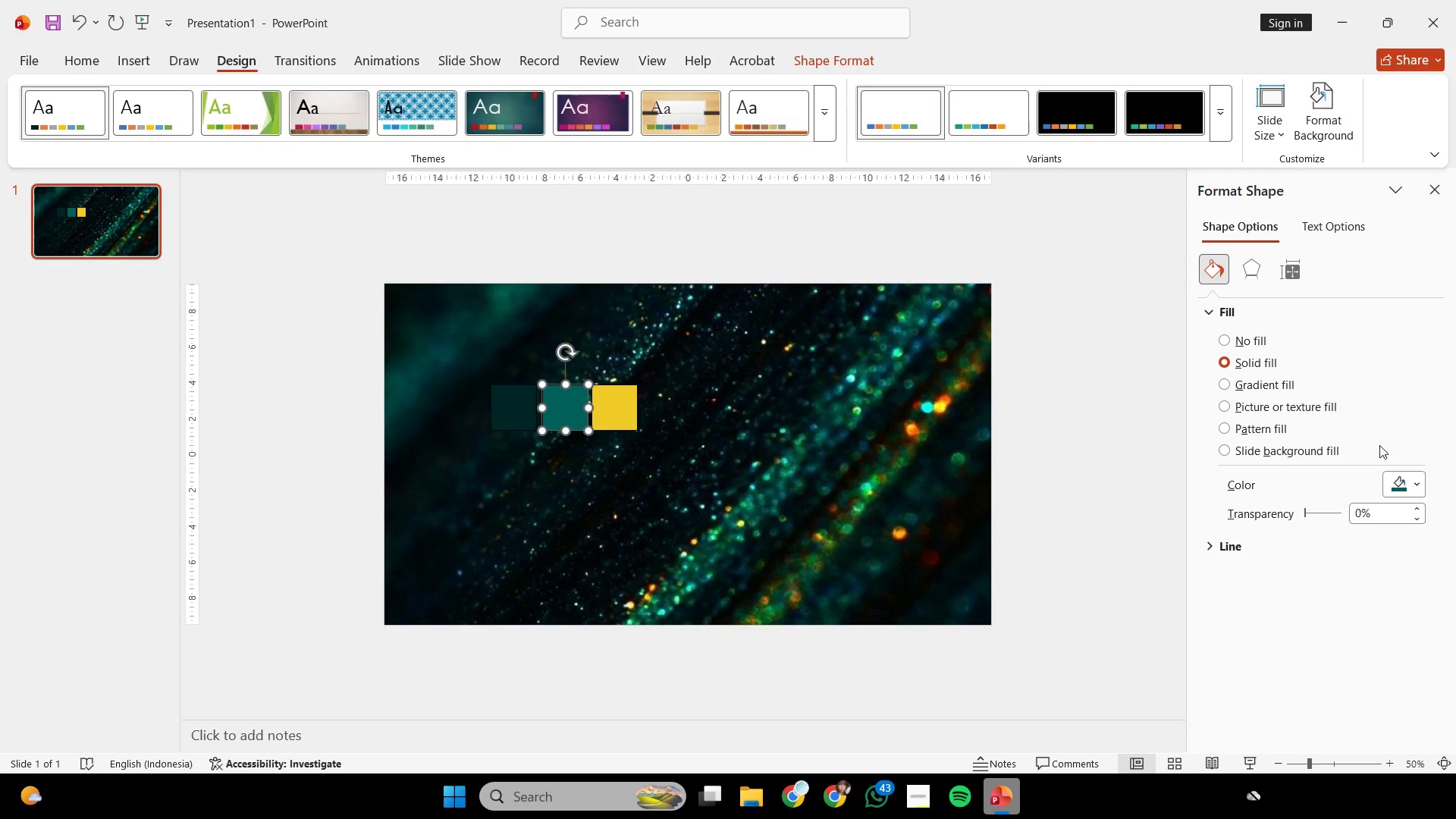 
left_click([1404, 477])
 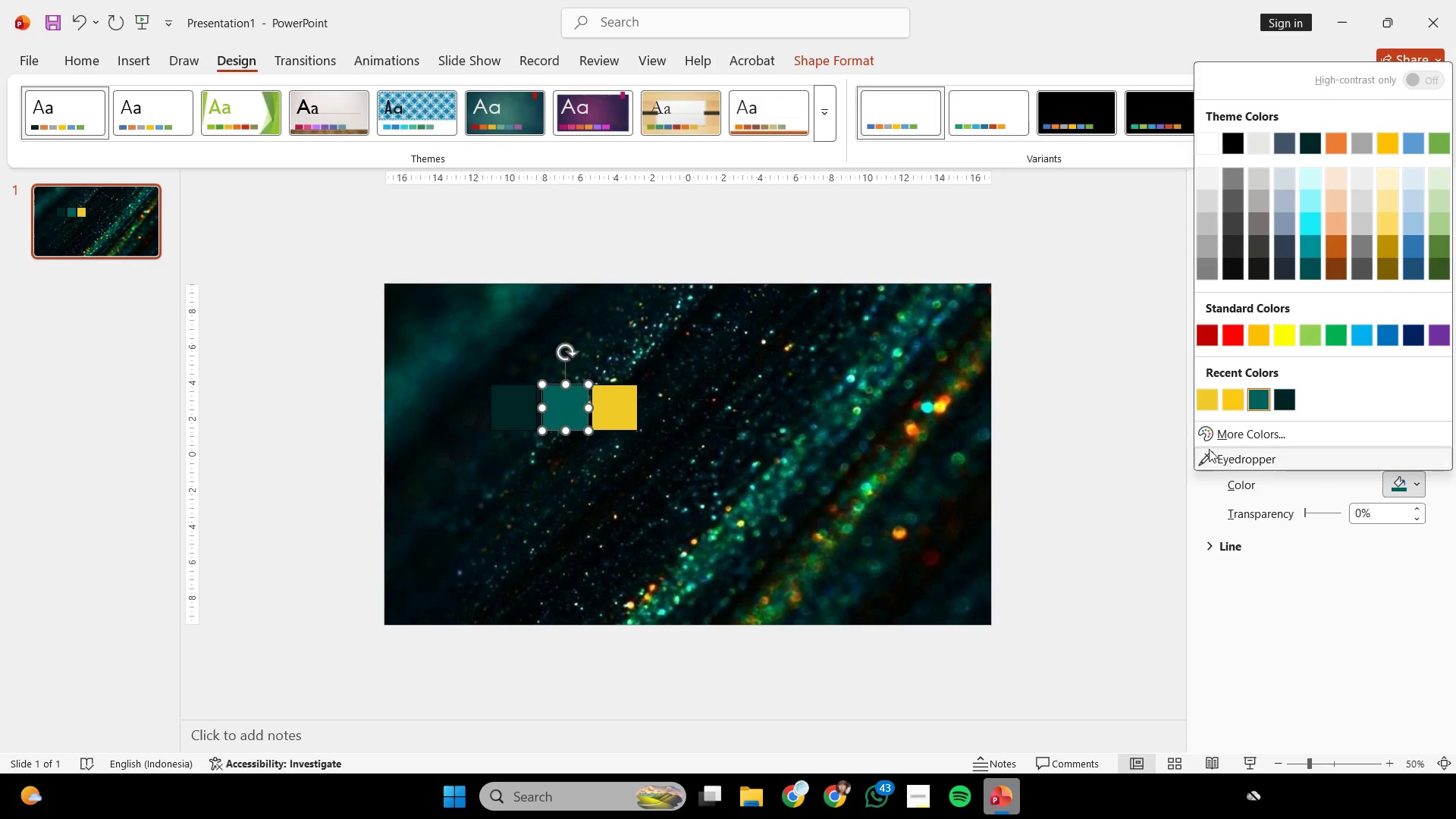 
left_click([1218, 442])
 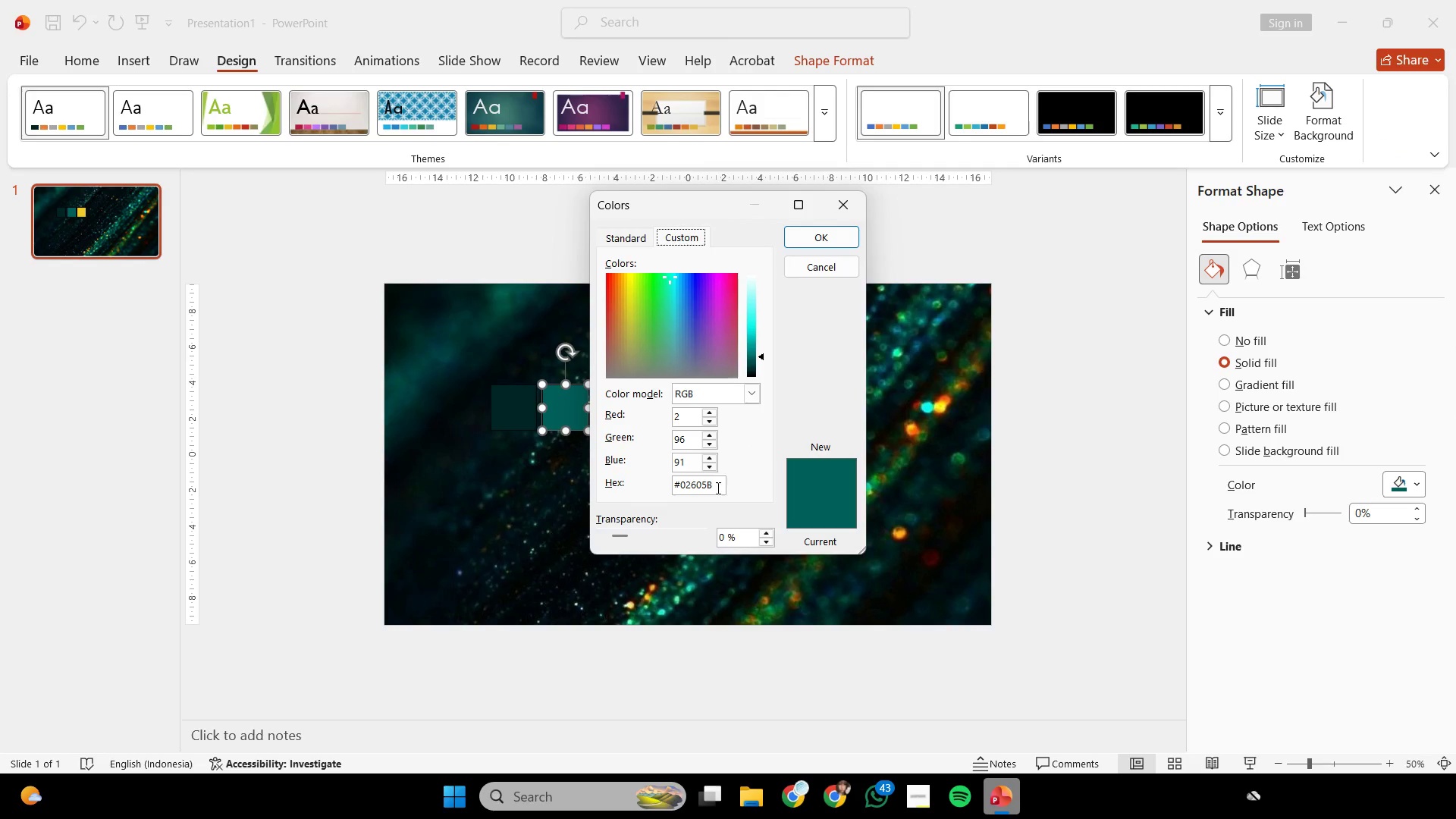 
left_click([711, 492])
 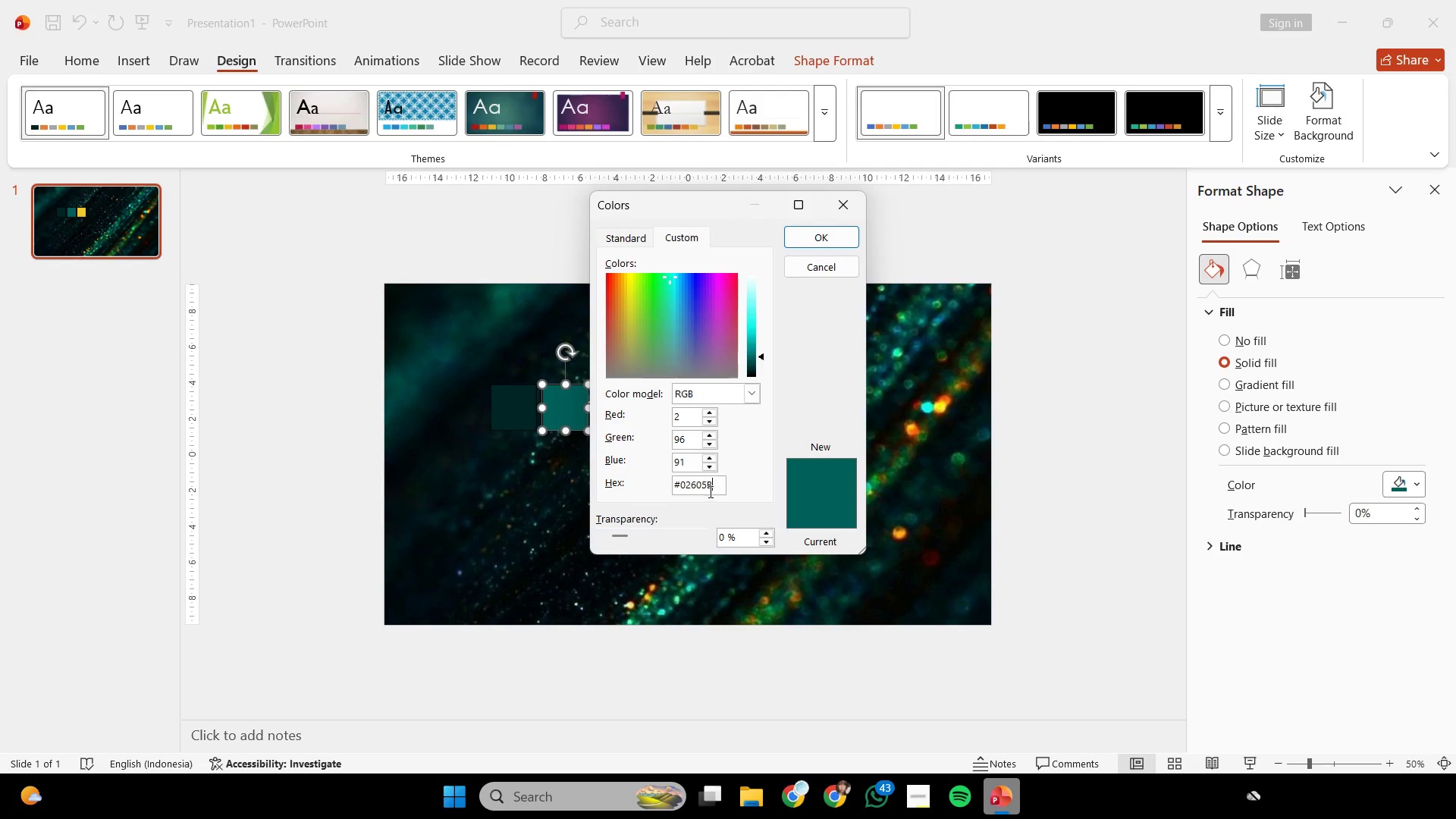 
key(Control+A)
 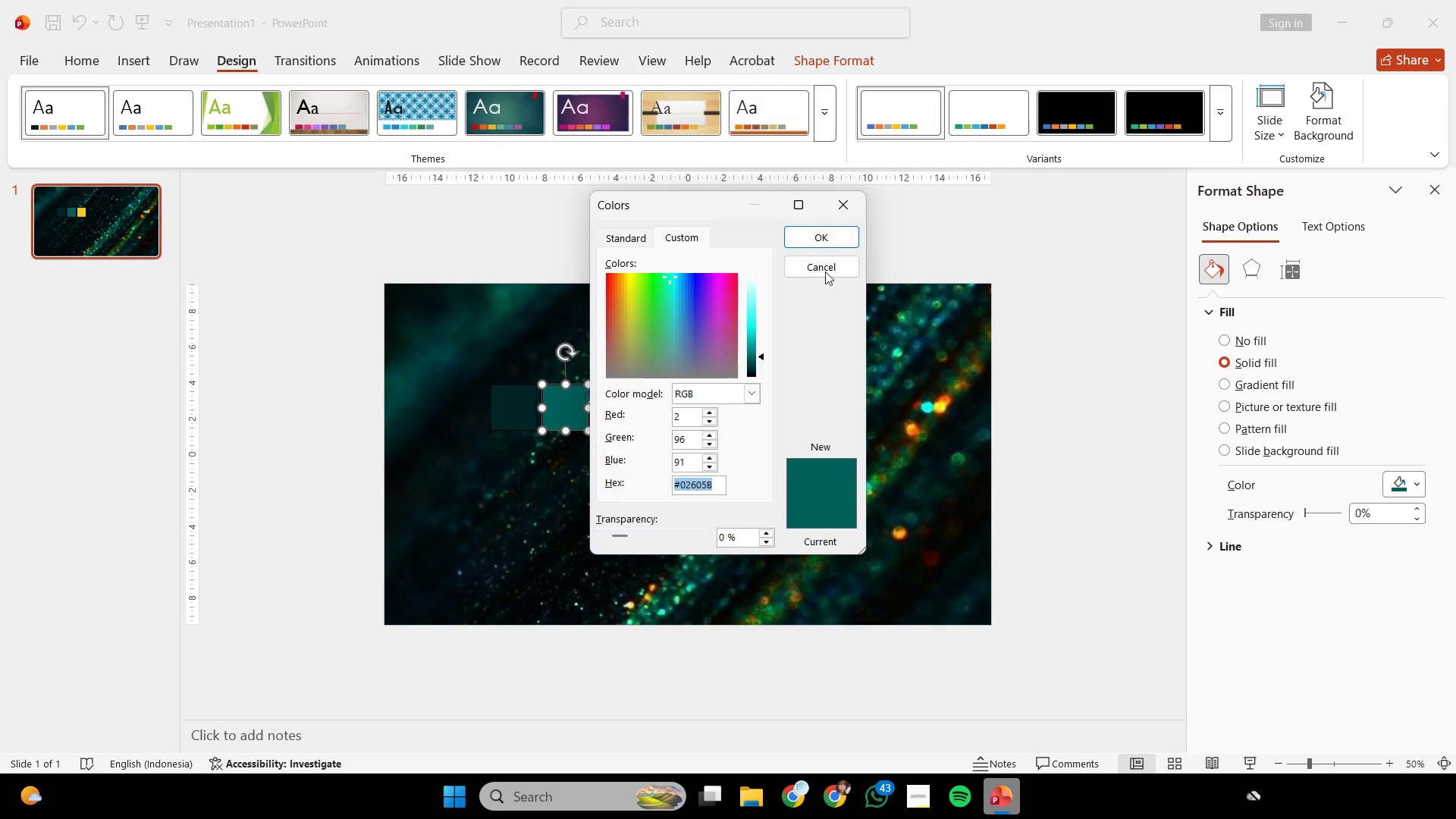 
key(Control+C)
 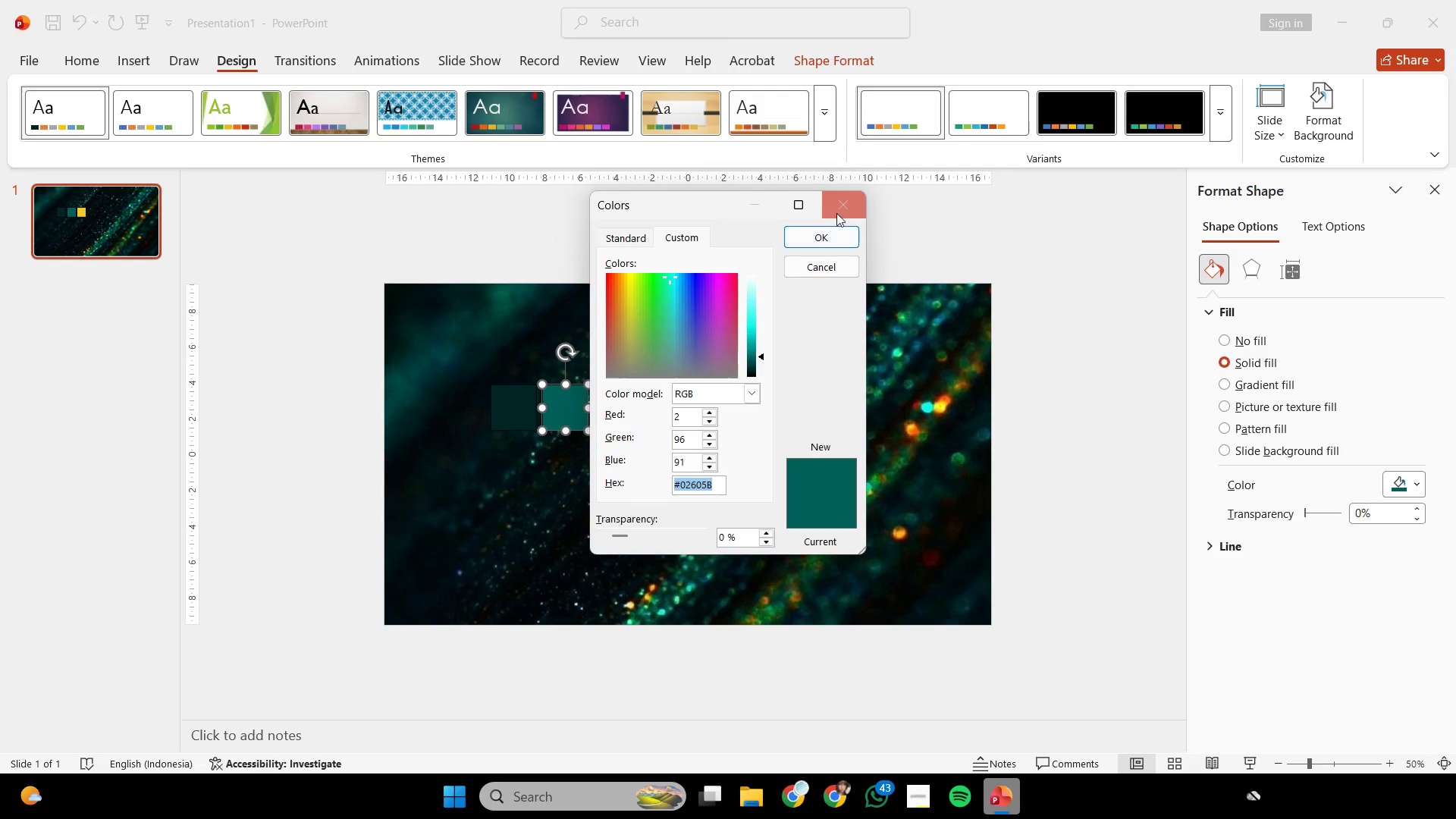 
left_click([837, 212])
 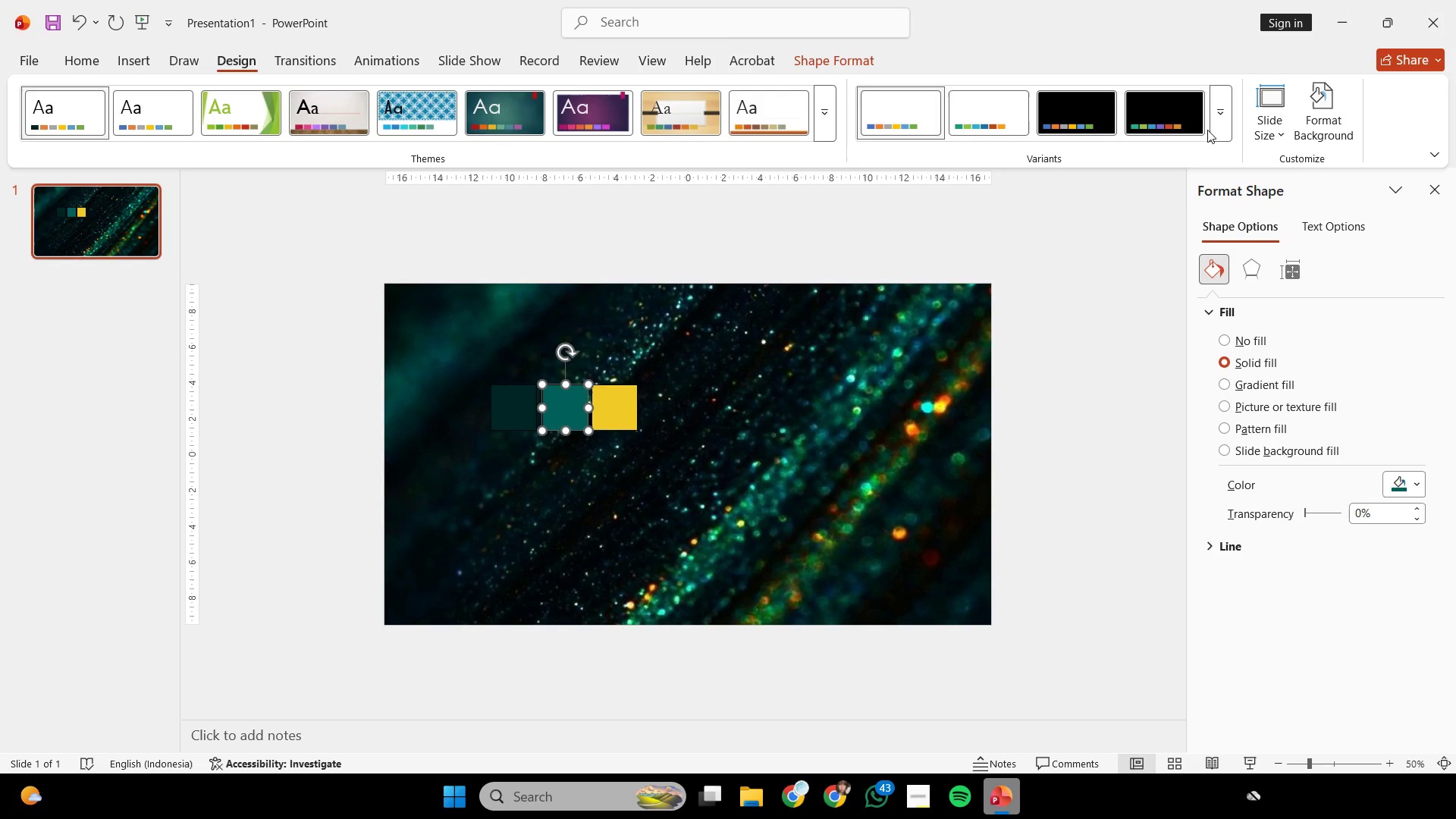 
left_click([1211, 125])
 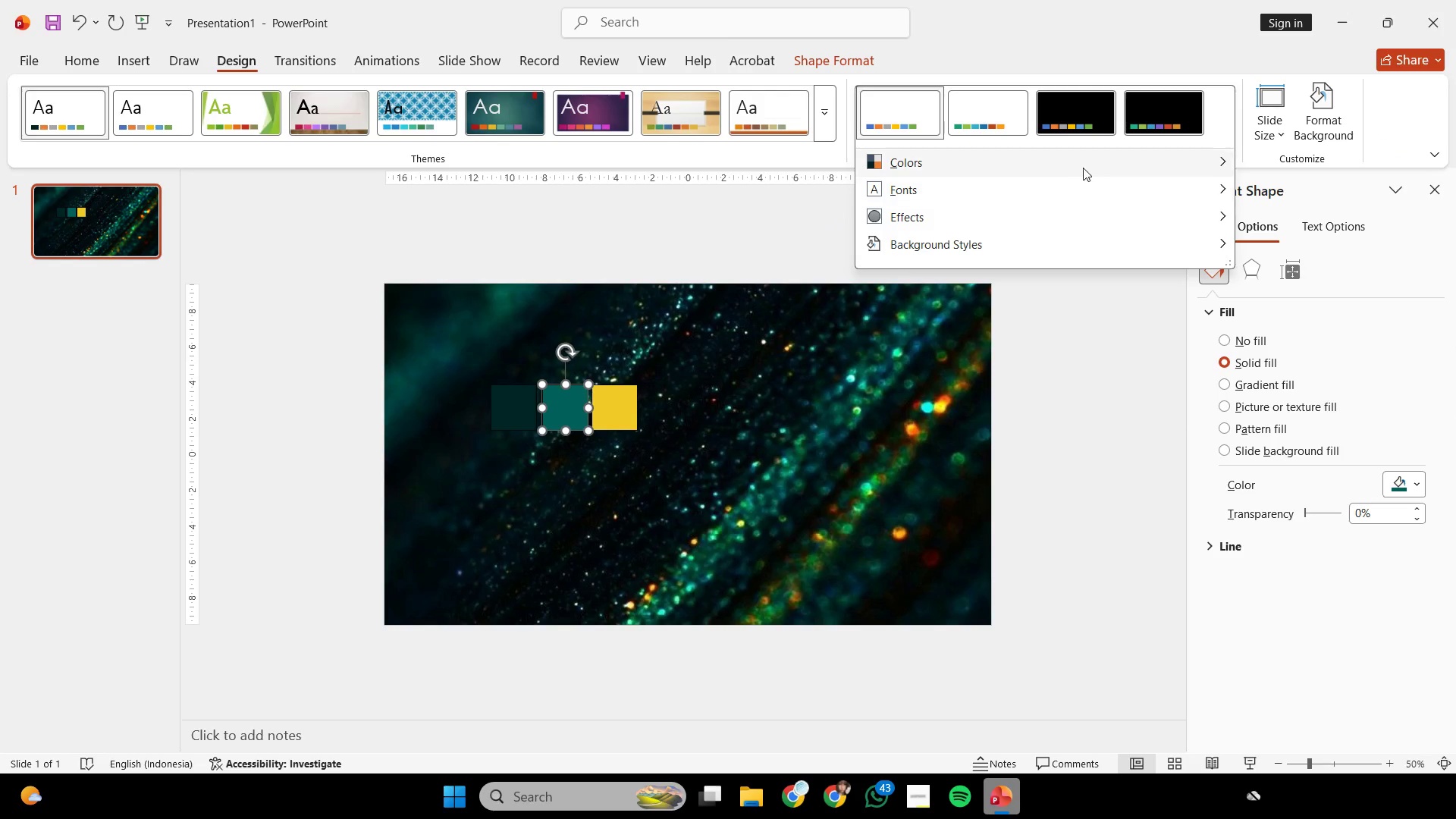 
left_click([1084, 165])
 